 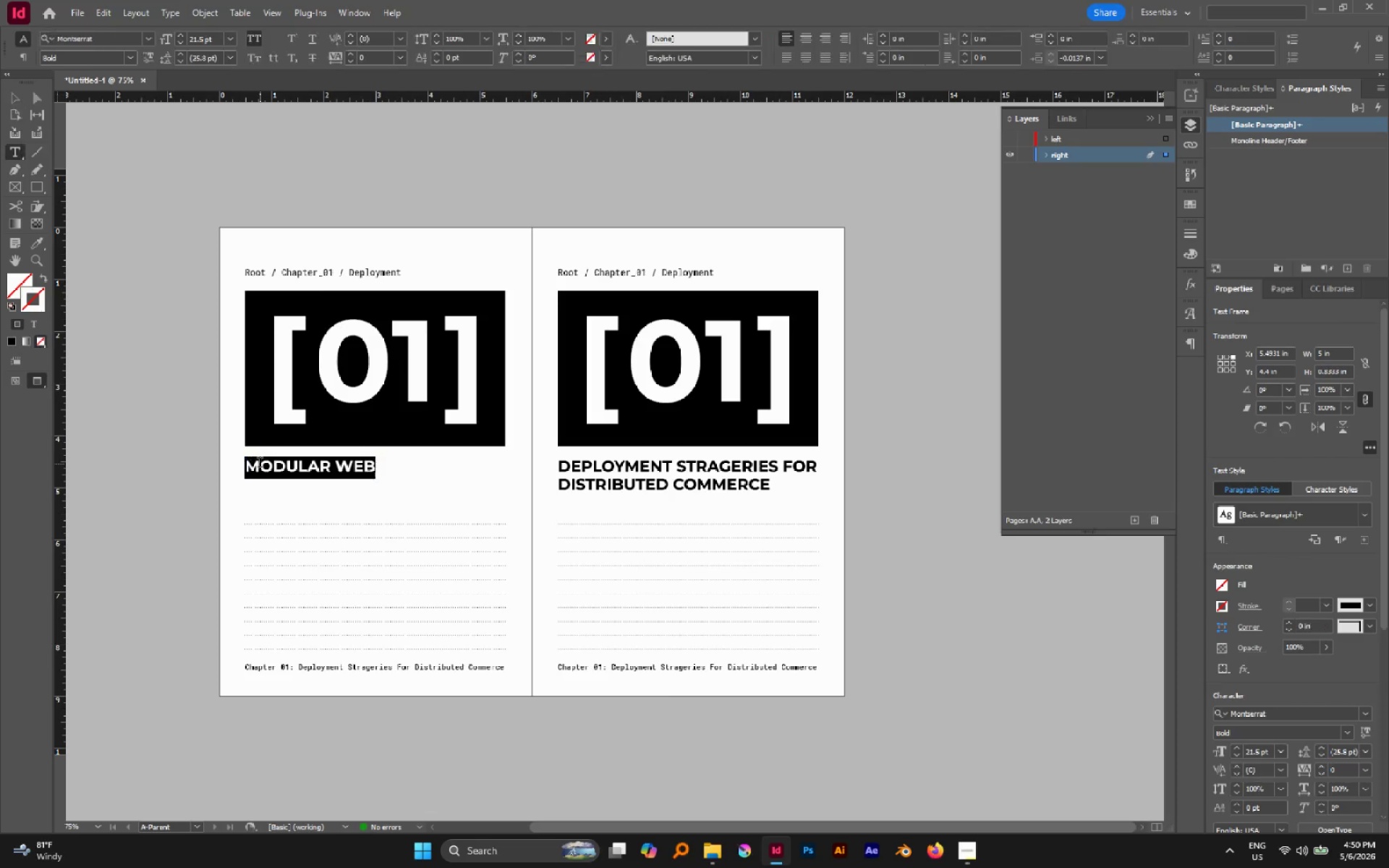 
triple_click([260, 464])
 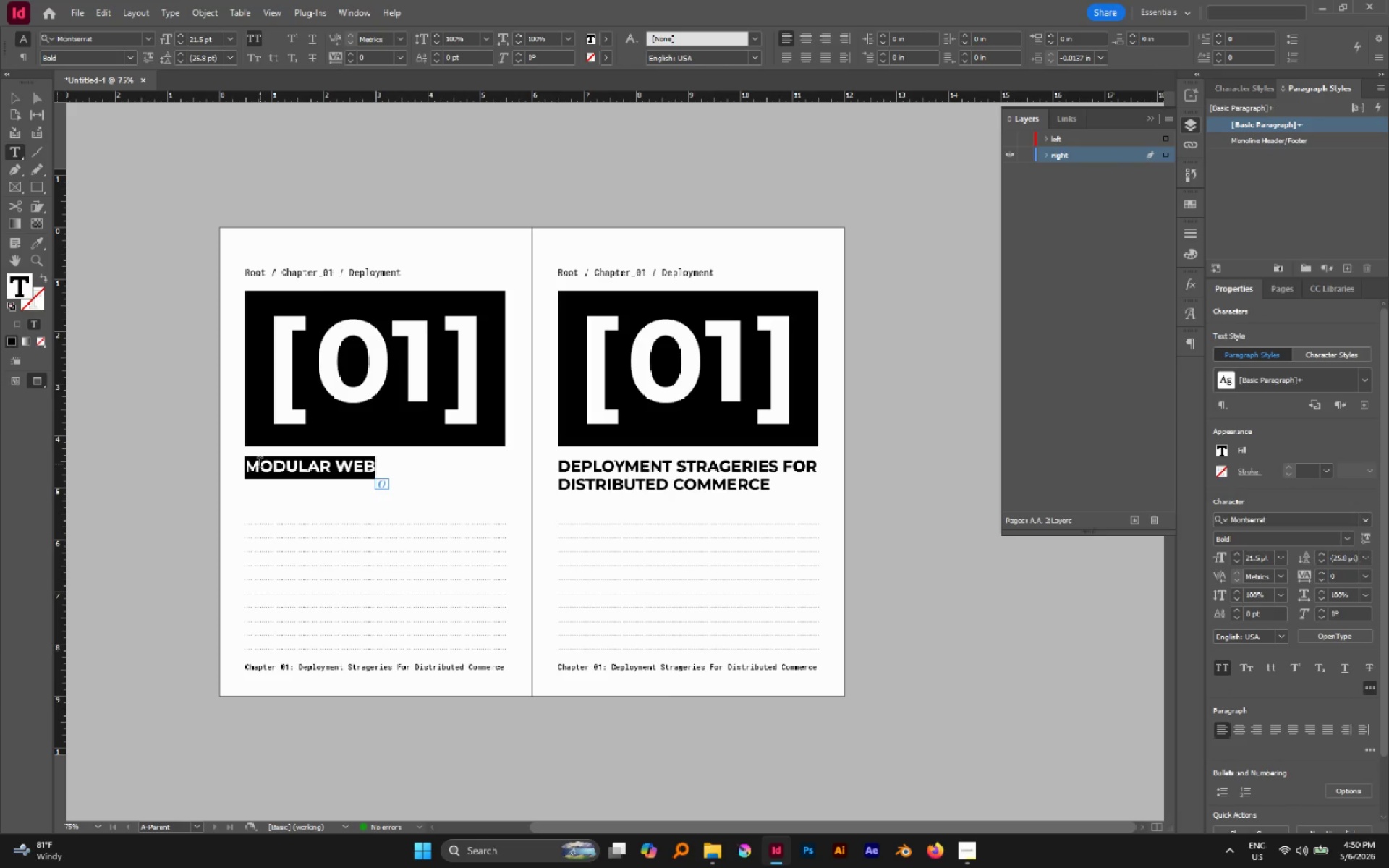 
key(ArrowLeft)
 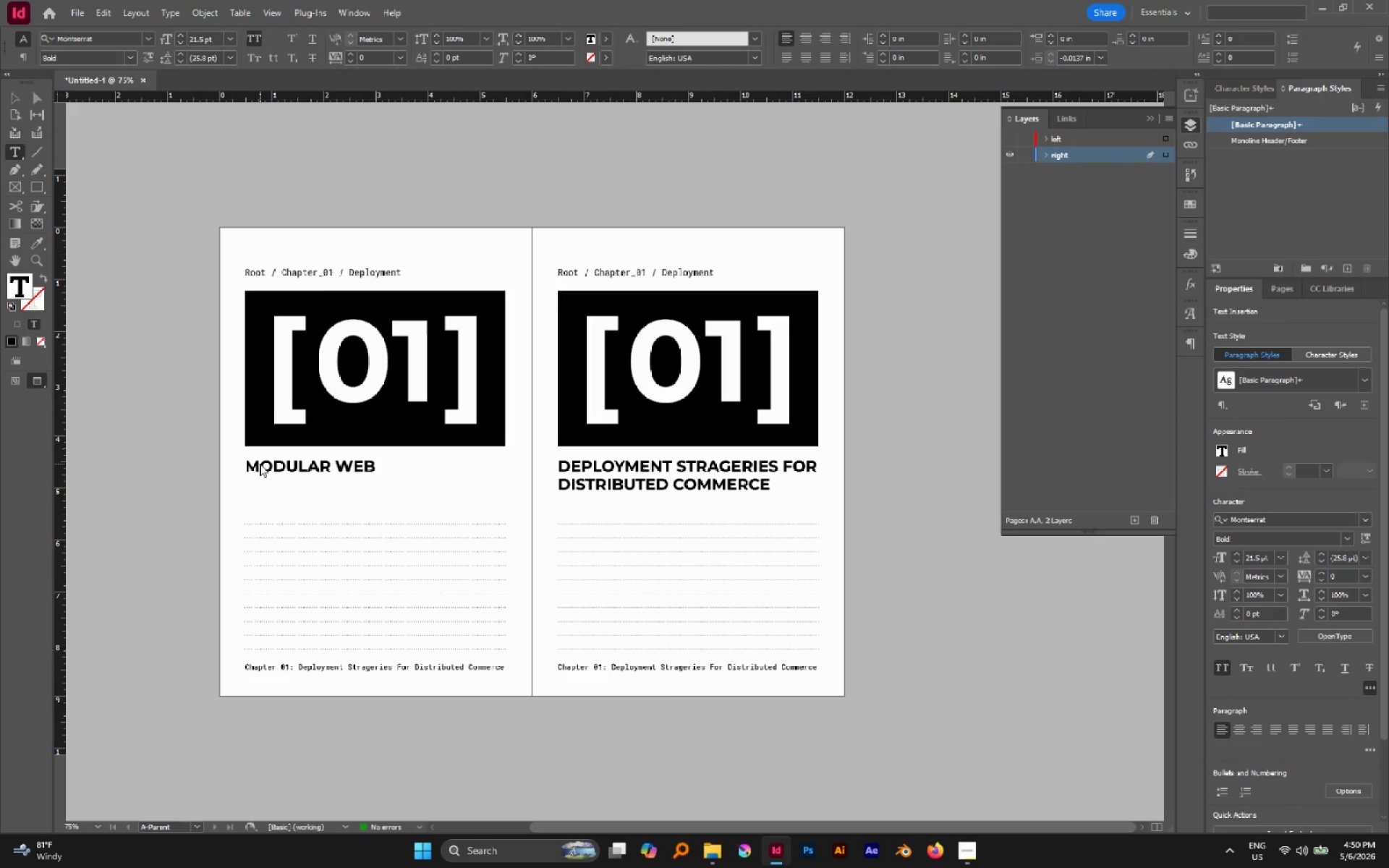 
type(the )
key(Escape)
 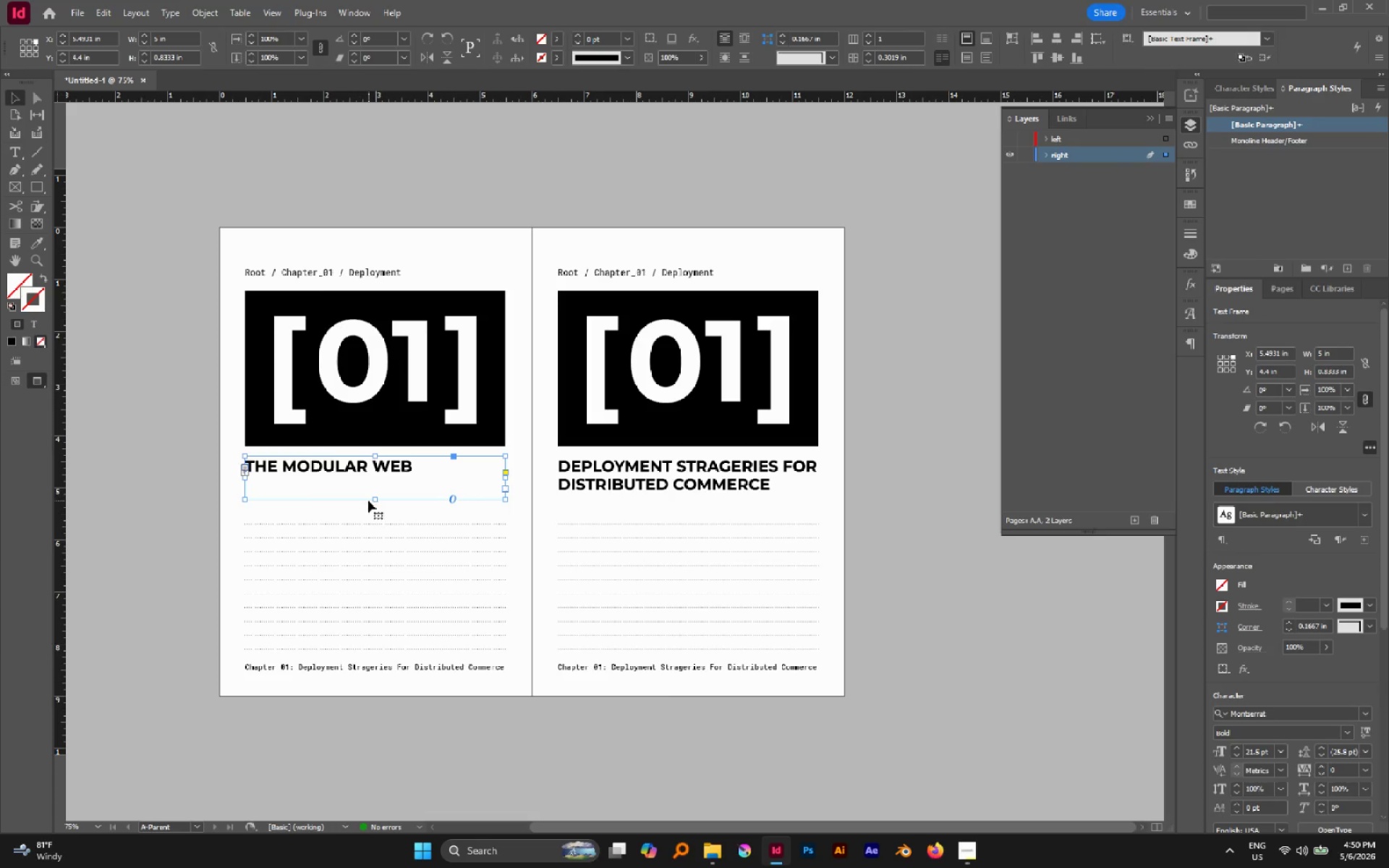 
left_click_drag(start_coordinate=[373, 498], to_coordinate=[374, 522])
 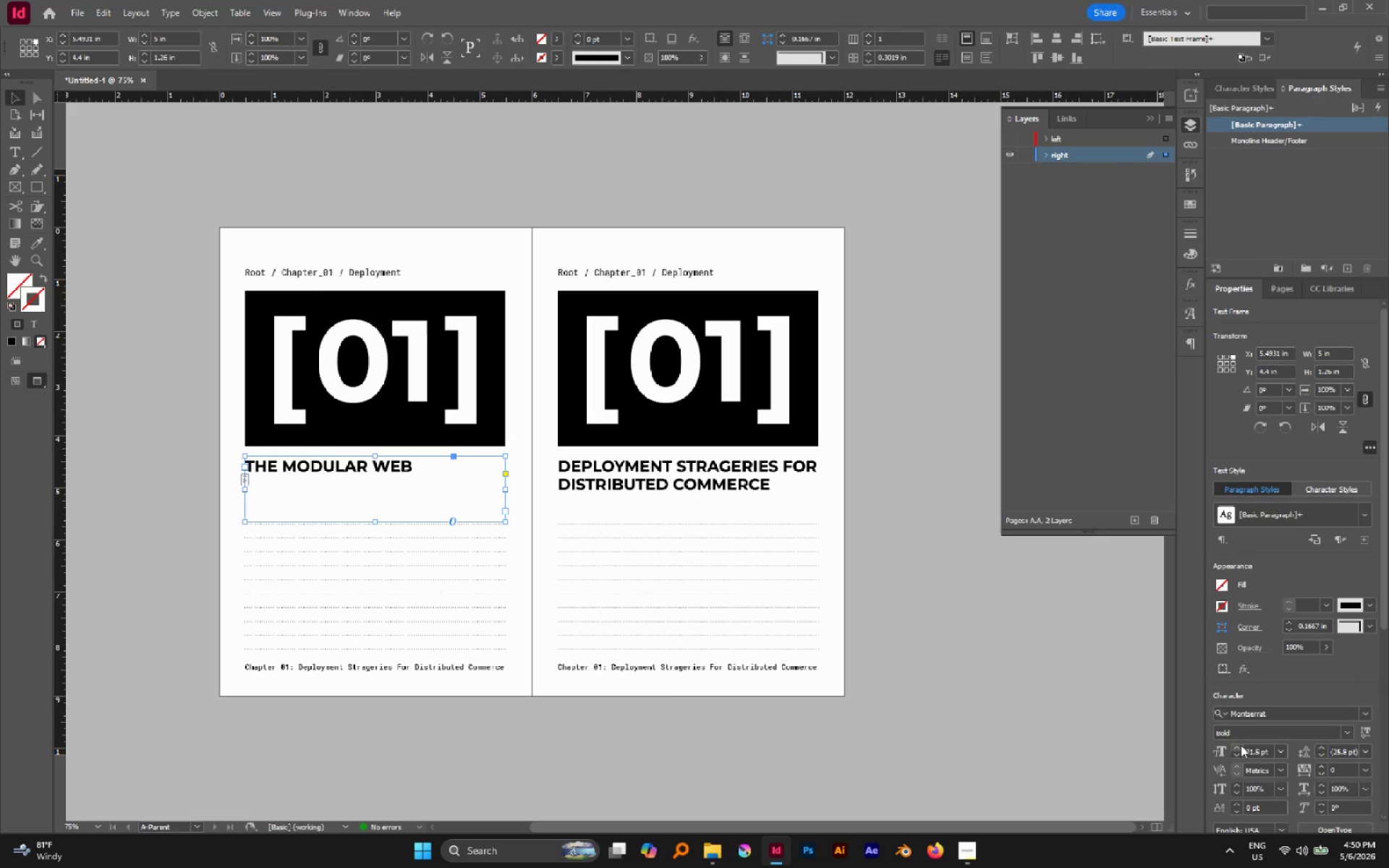 
double_click([1238, 745])
 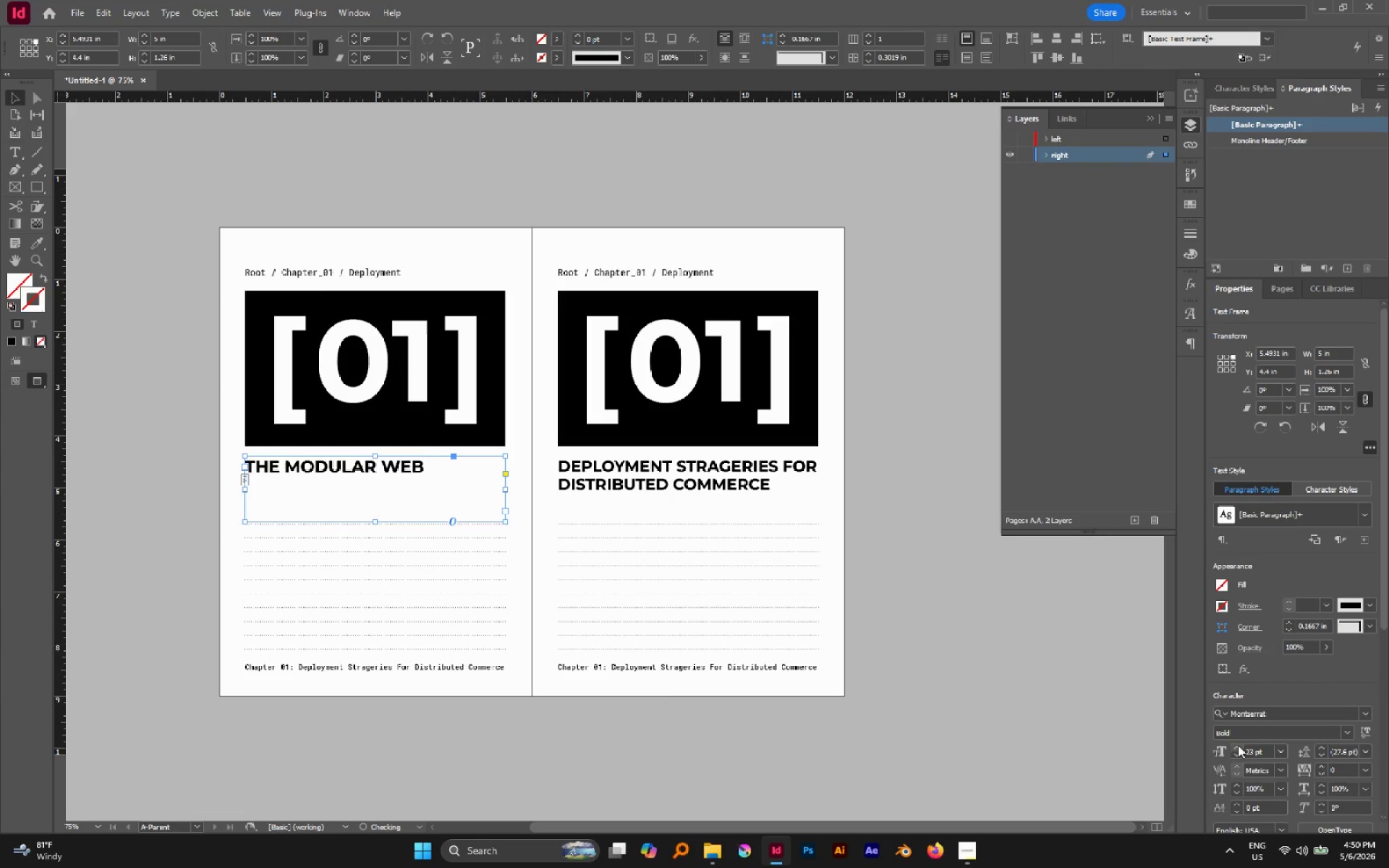 
triple_click([1238, 745])
 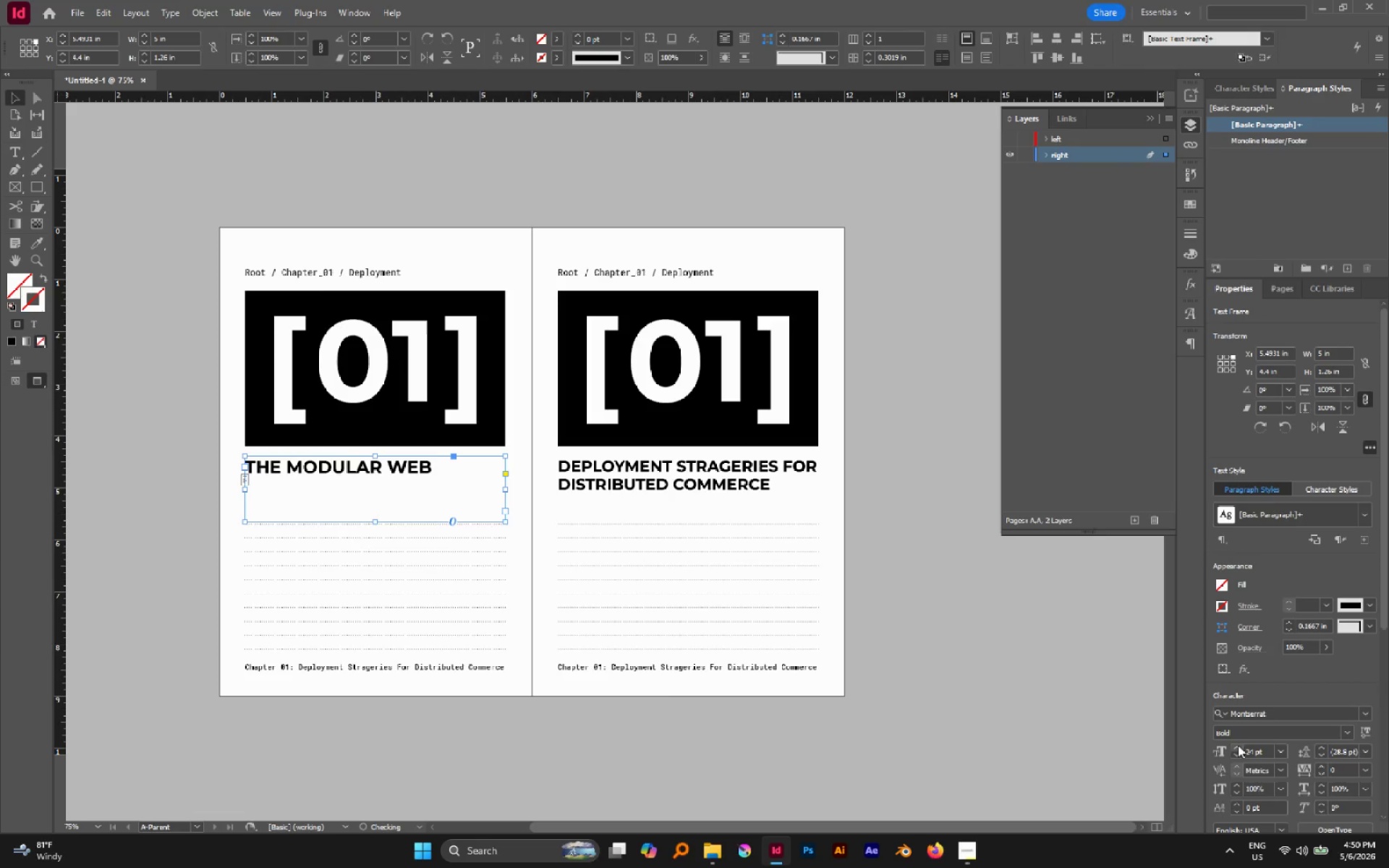 
triple_click([1238, 745])
 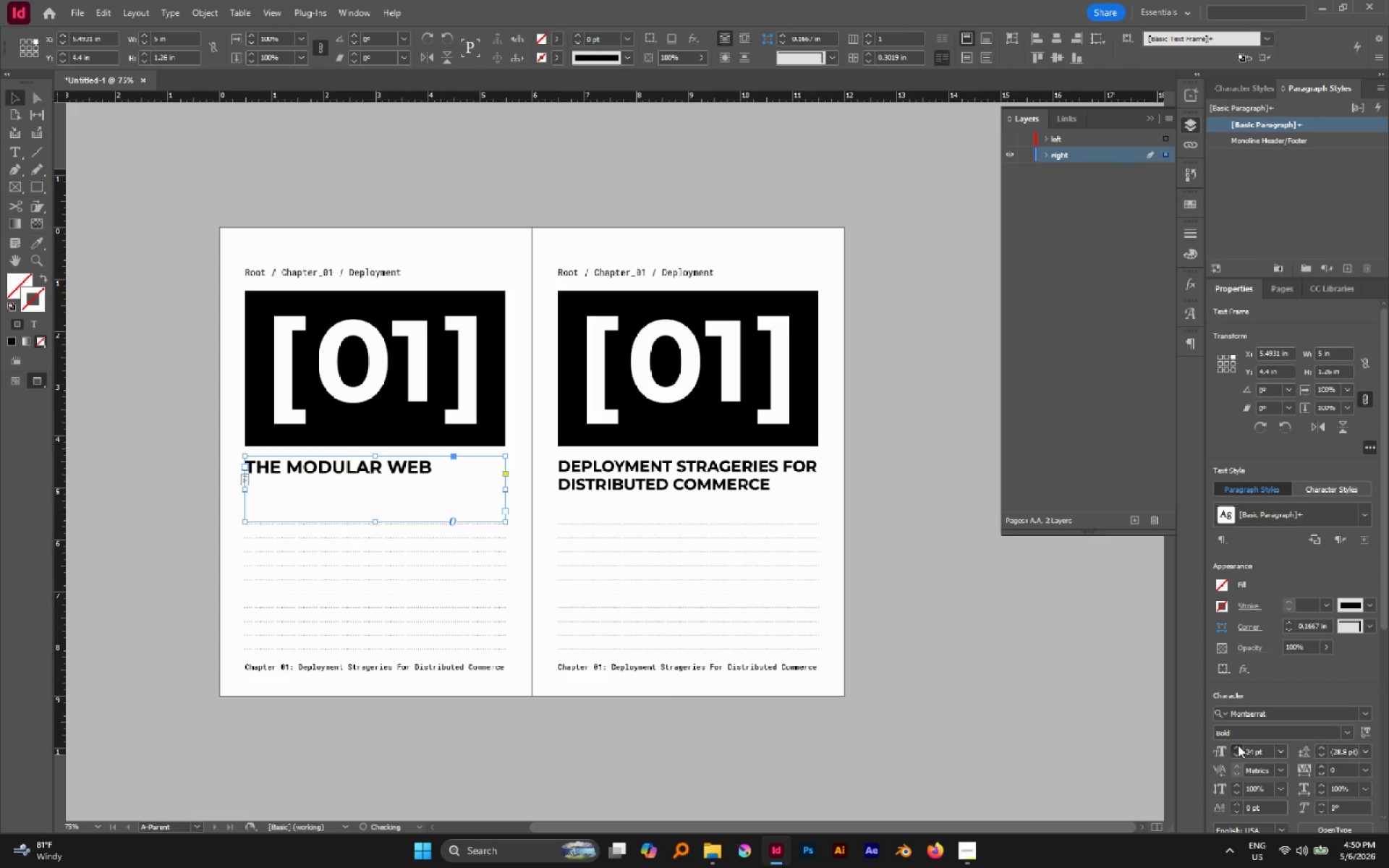 
triple_click([1238, 745])
 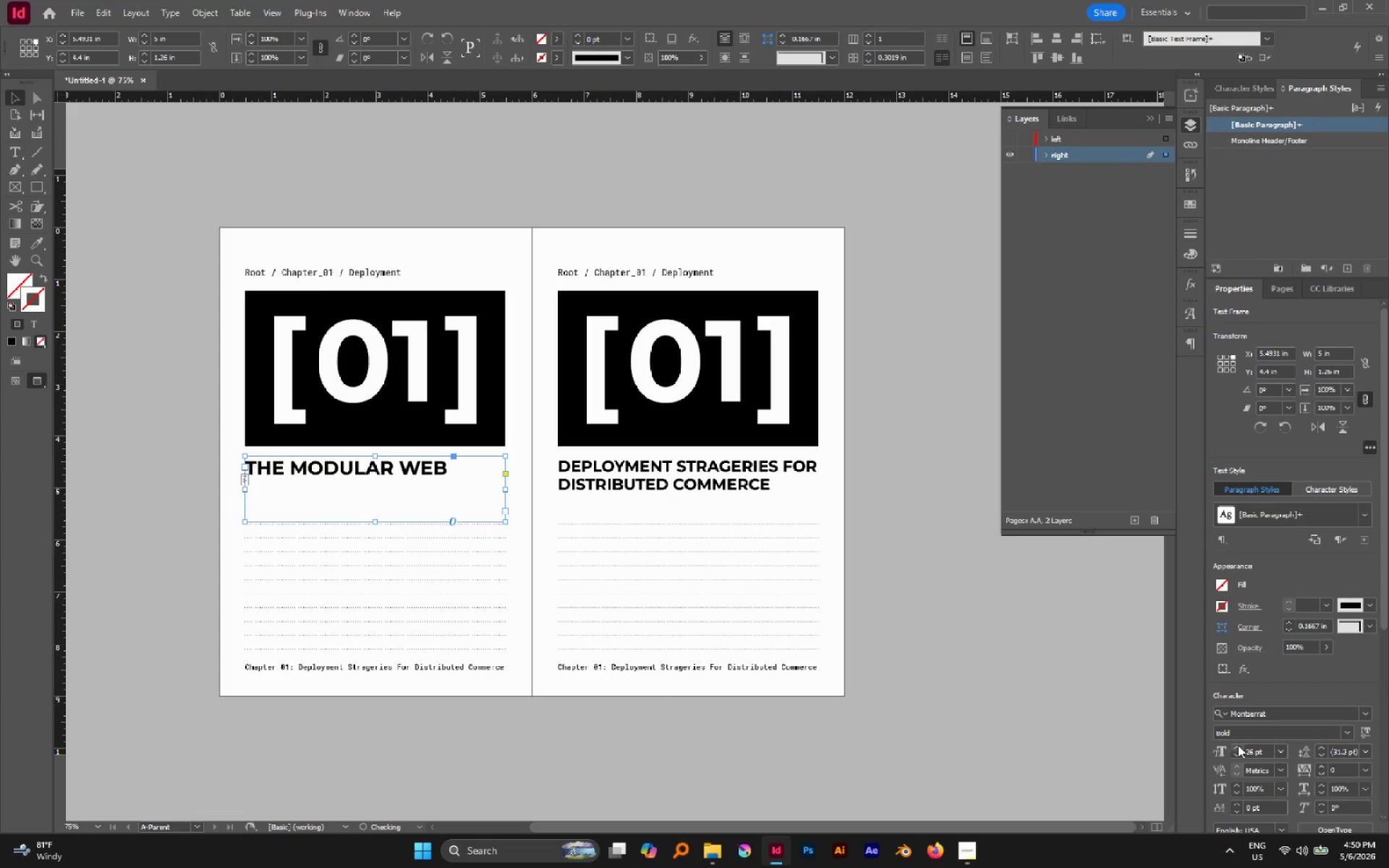 
triple_click([1238, 745])
 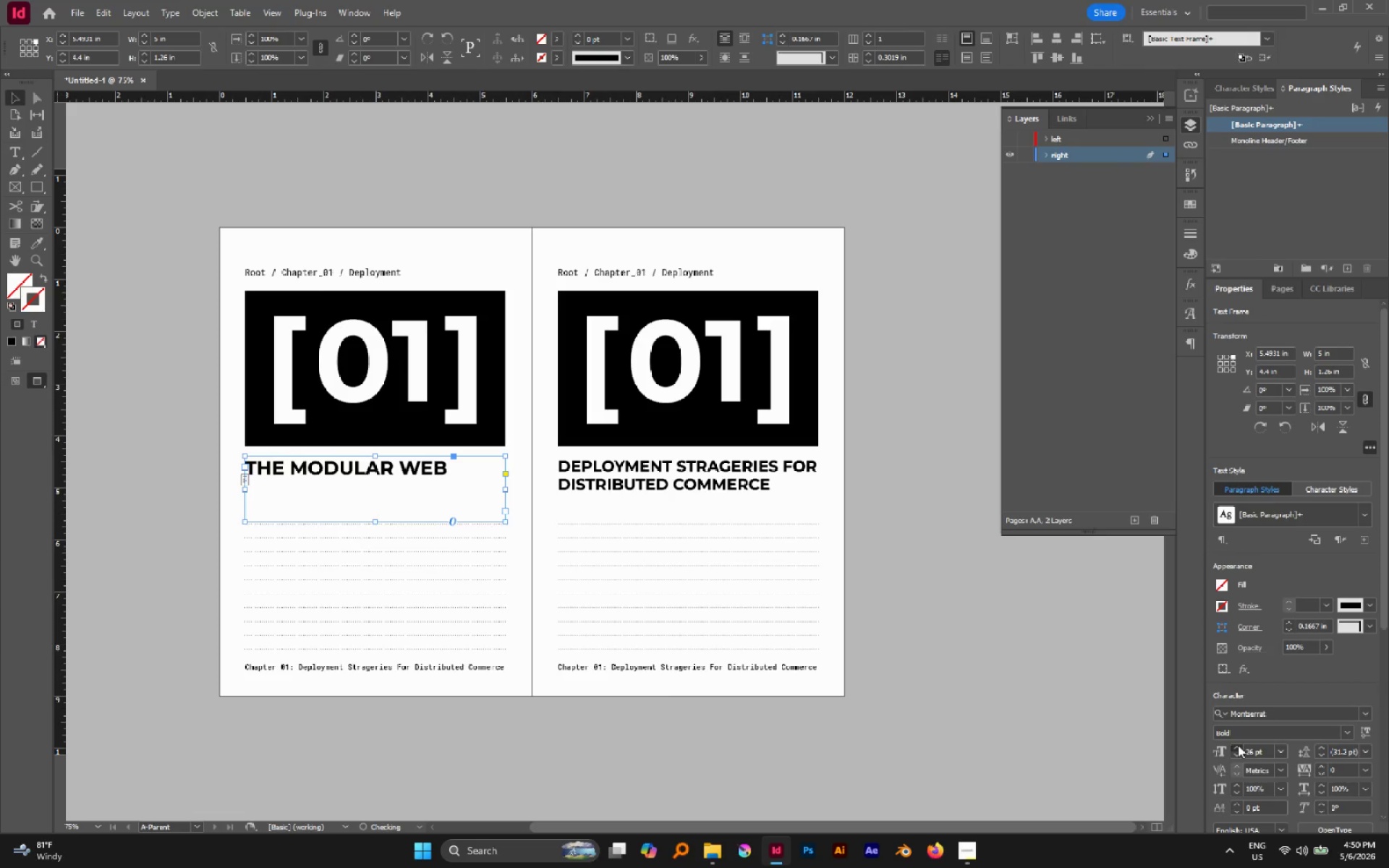 
triple_click([1238, 745])
 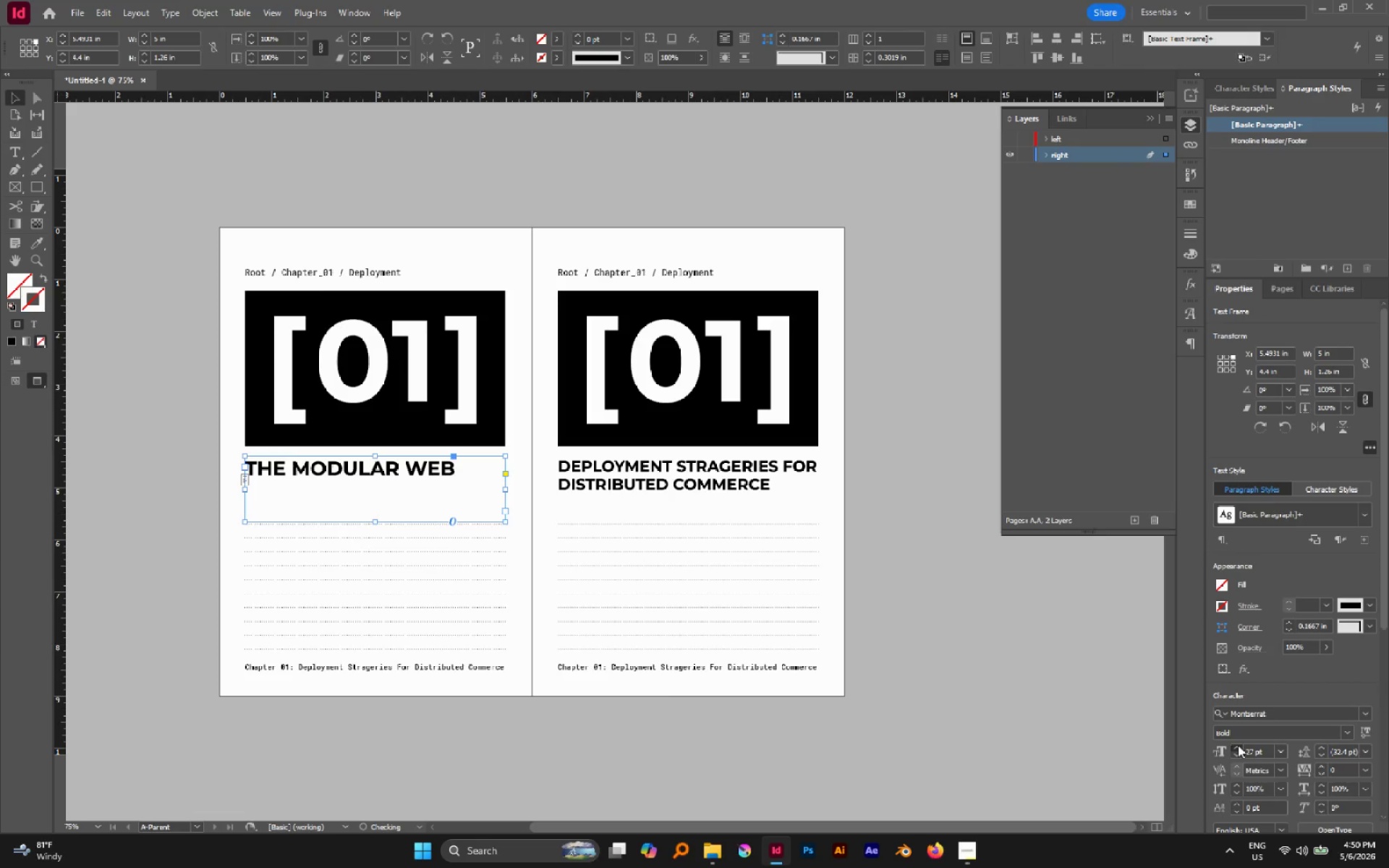 
triple_click([1238, 745])
 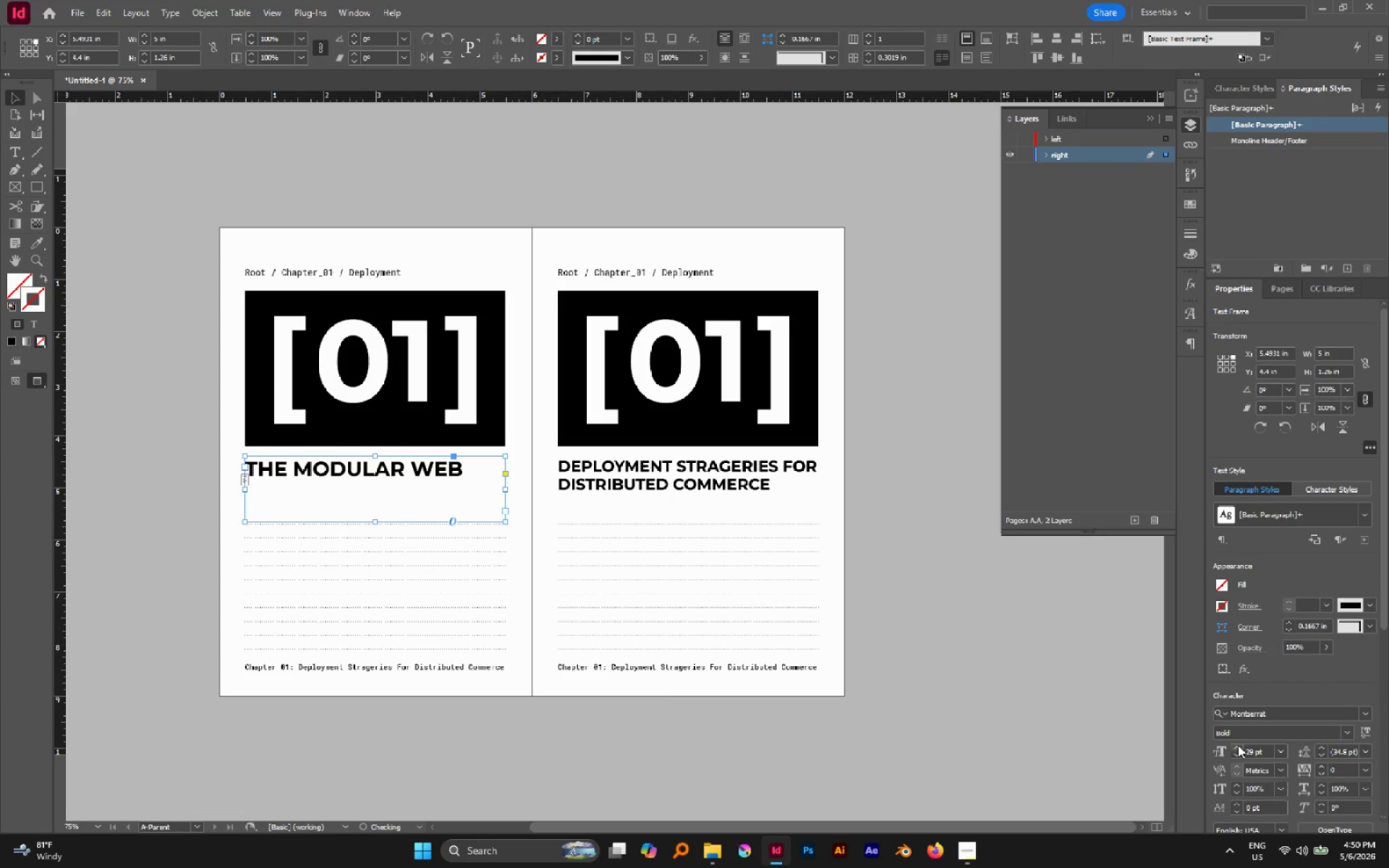 
triple_click([1238, 745])
 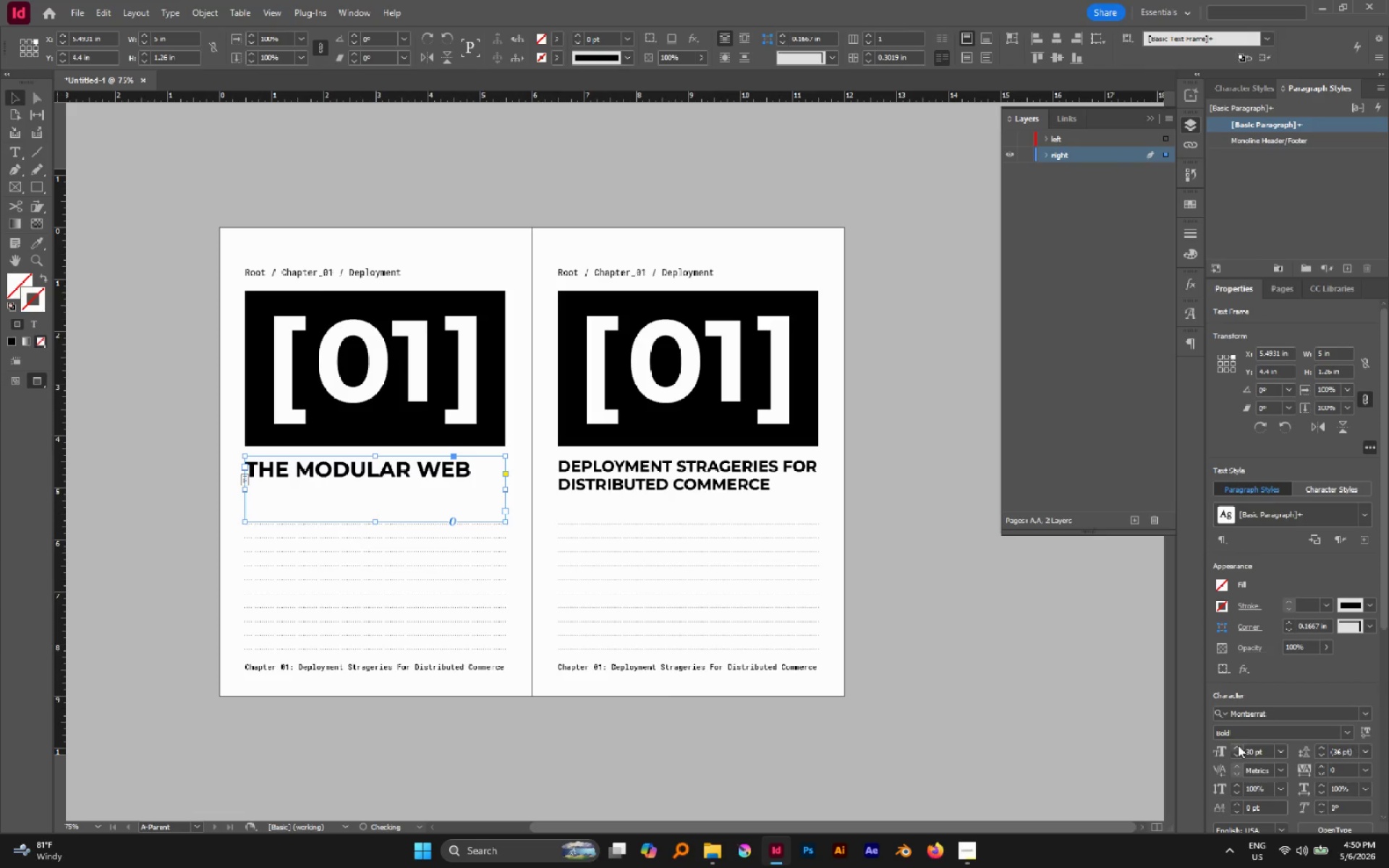 
triple_click([1238, 745])
 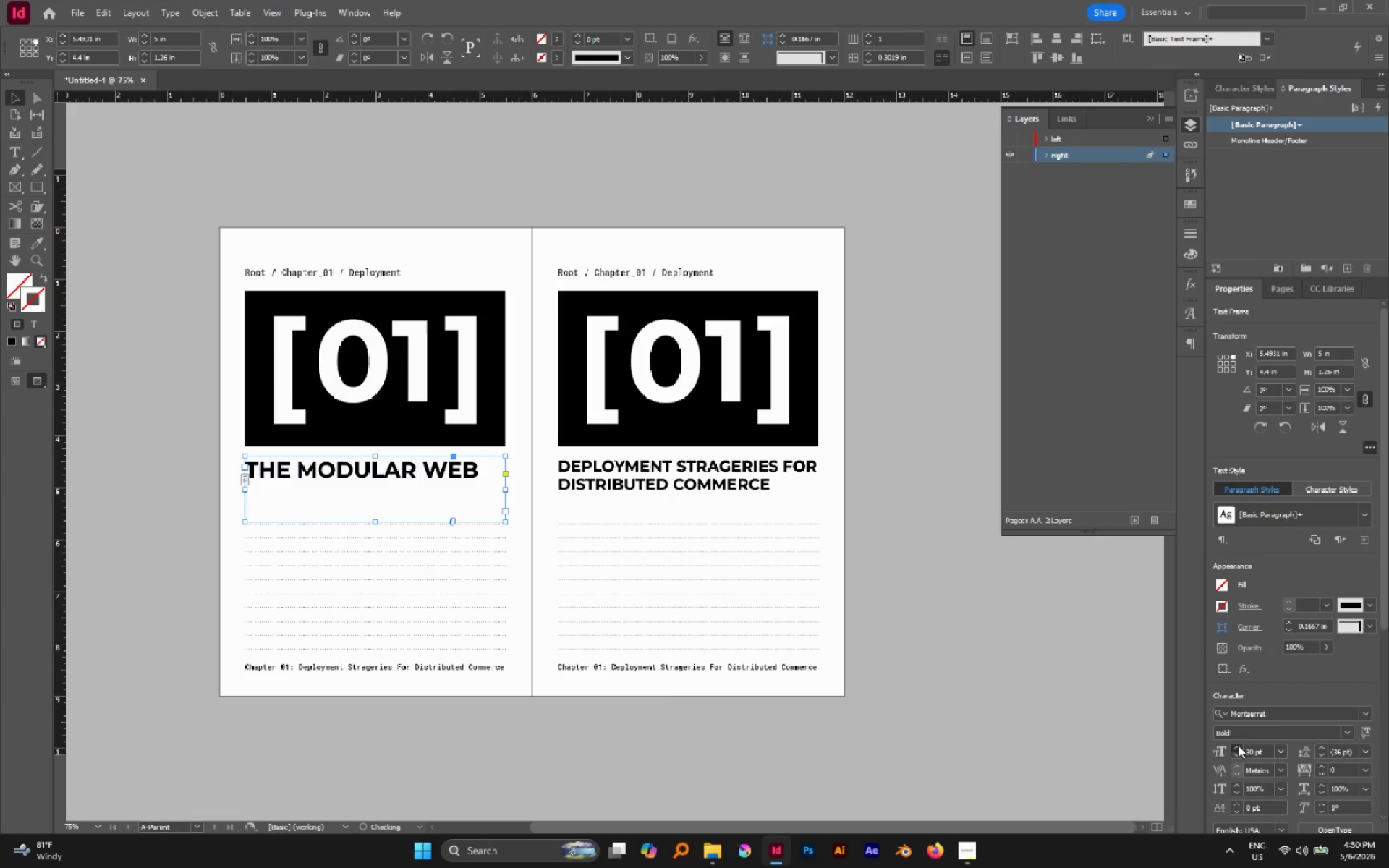 
triple_click([1238, 745])
 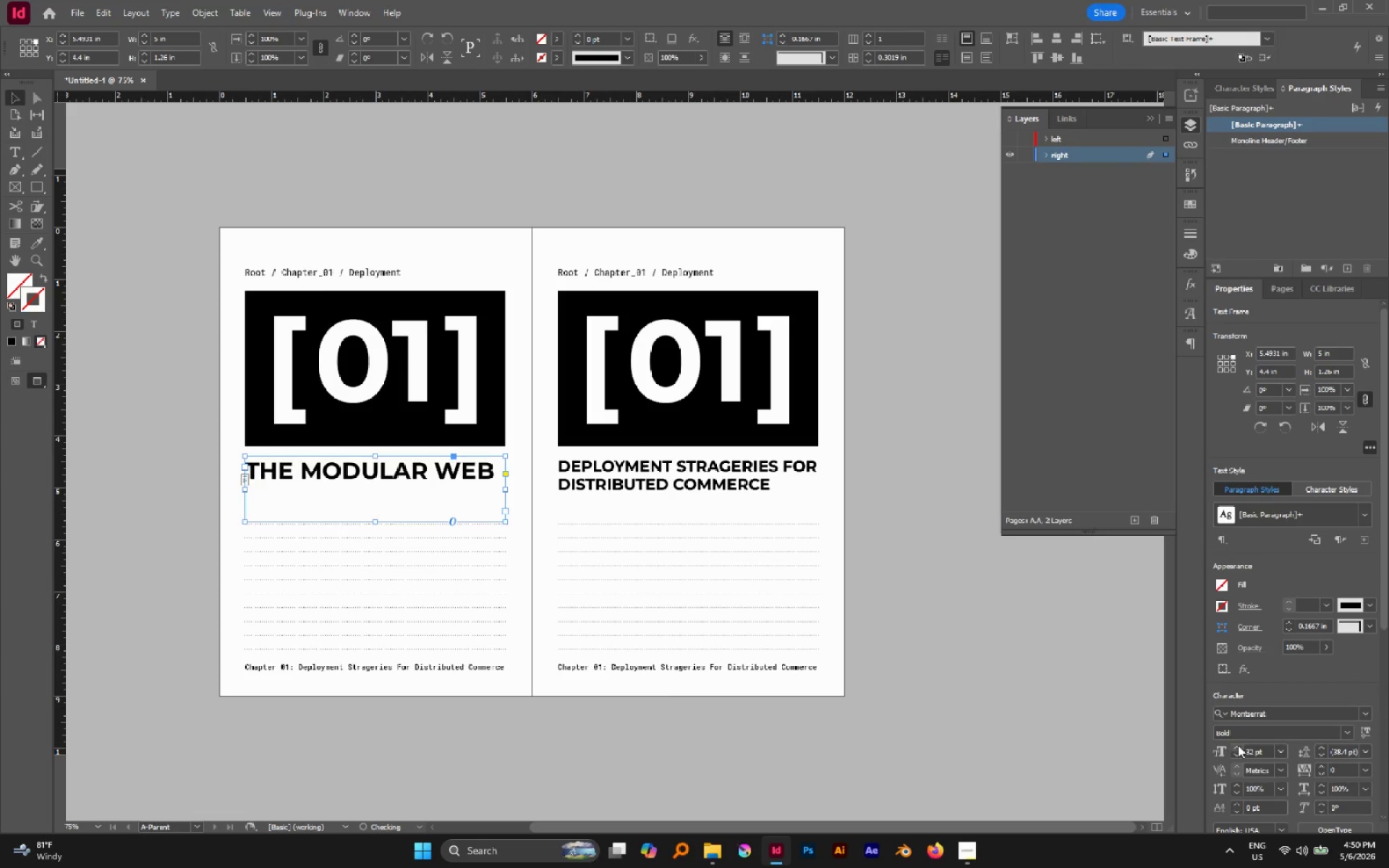 
triple_click([1238, 745])
 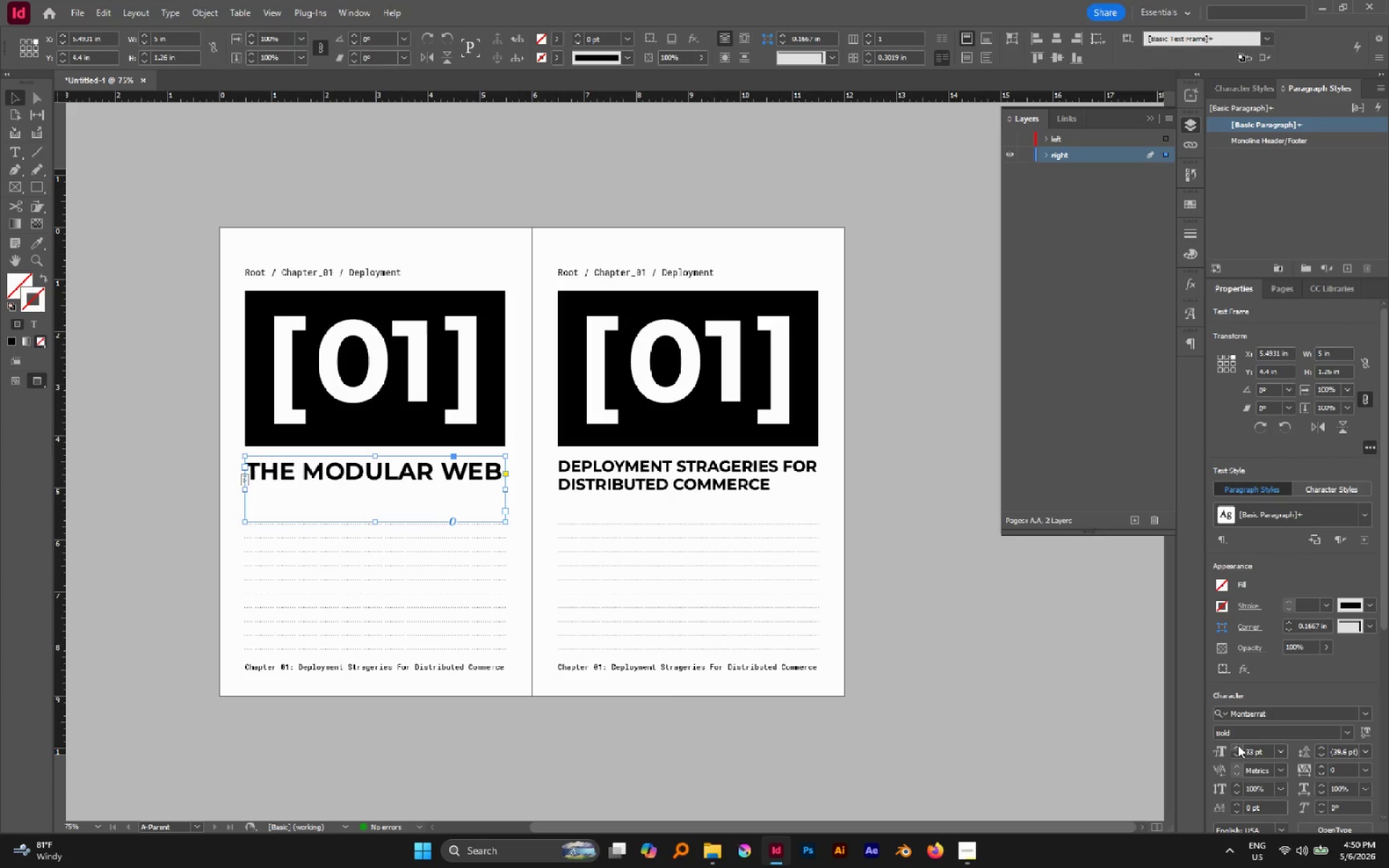 
left_click([1238, 745])
 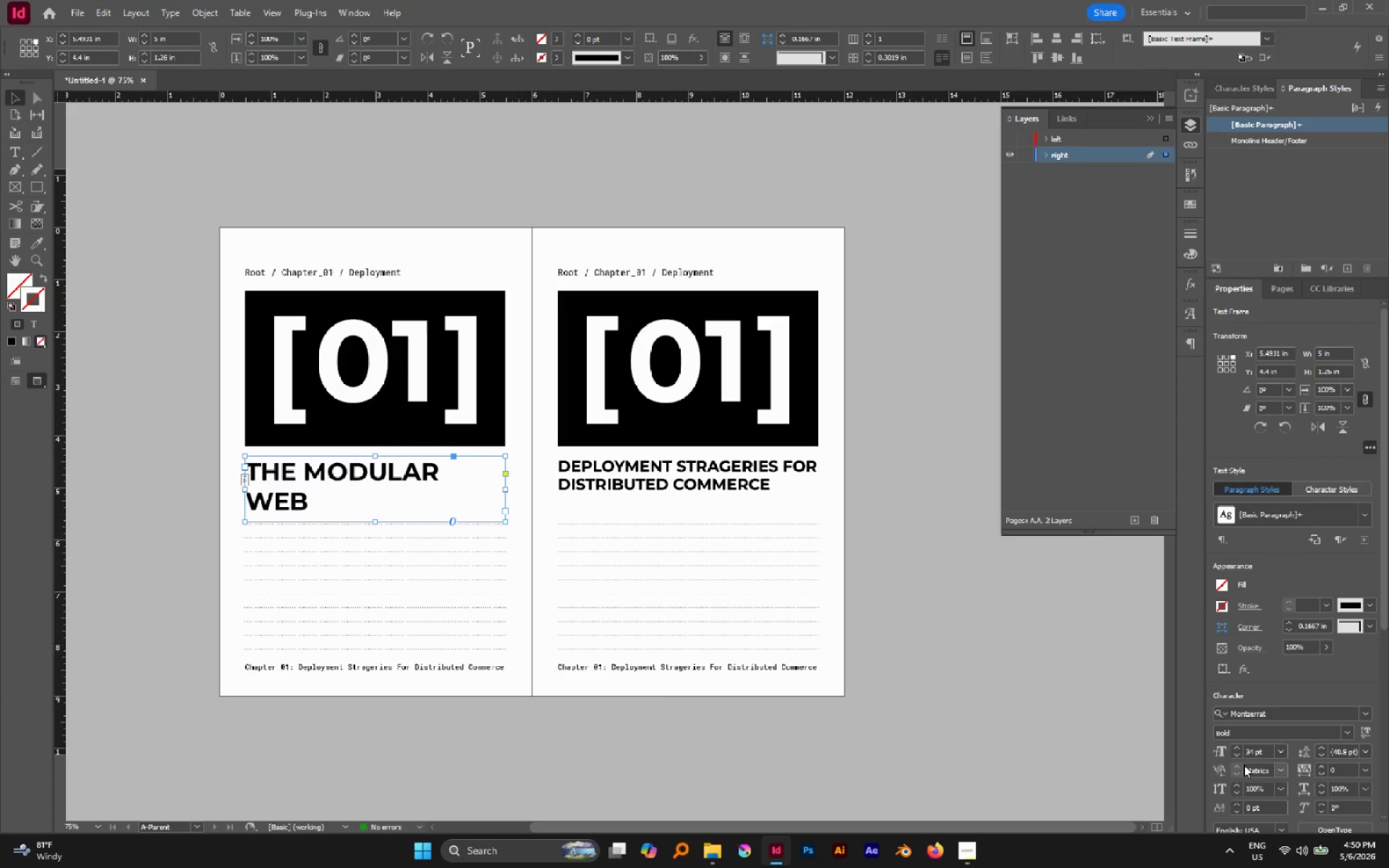 
left_click([1241, 757])
 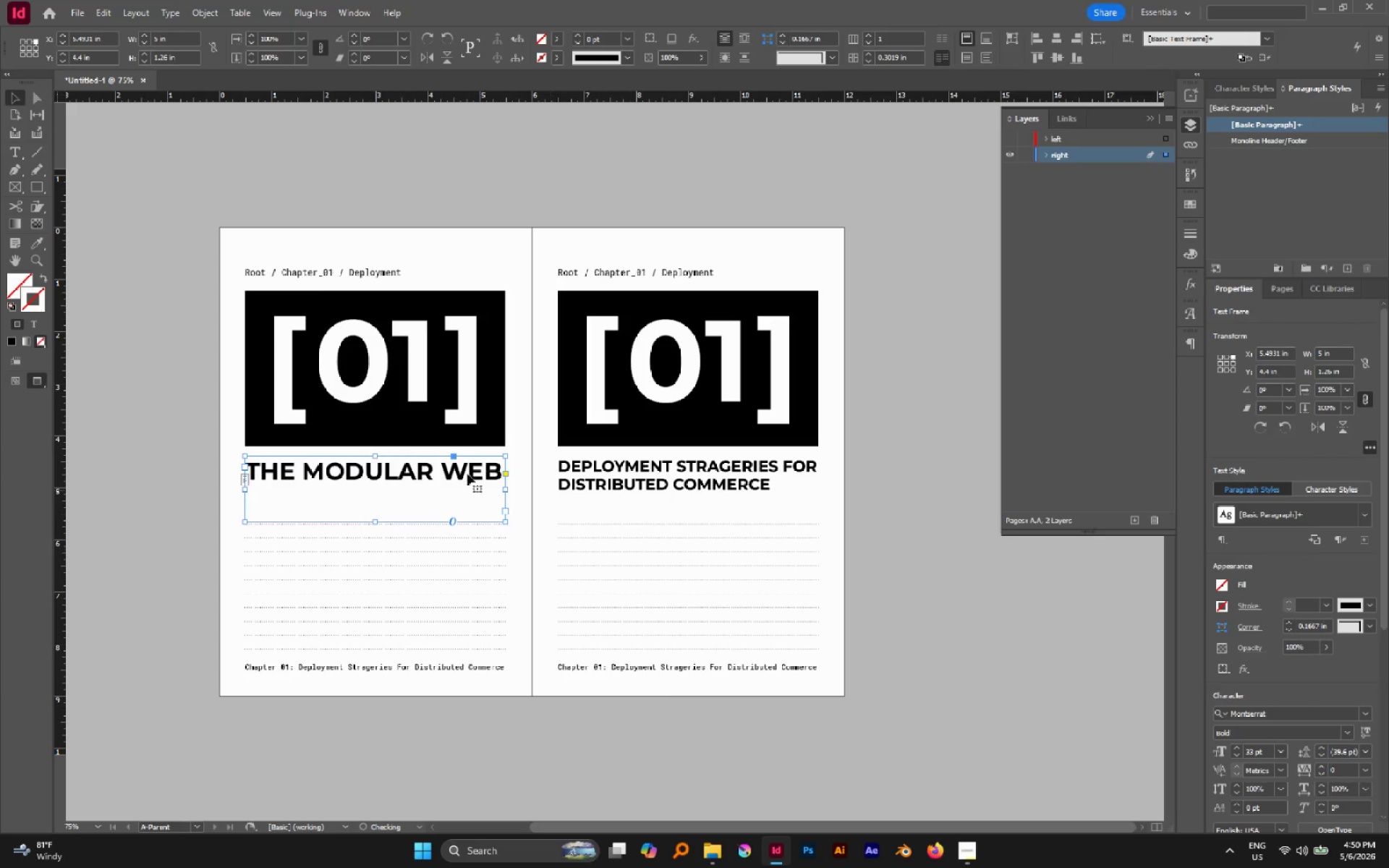 
hold_key(key=AltLeft, duration=0.86)
scroll: coordinate [485, 473], scroll_direction: up, amount: 11.0
 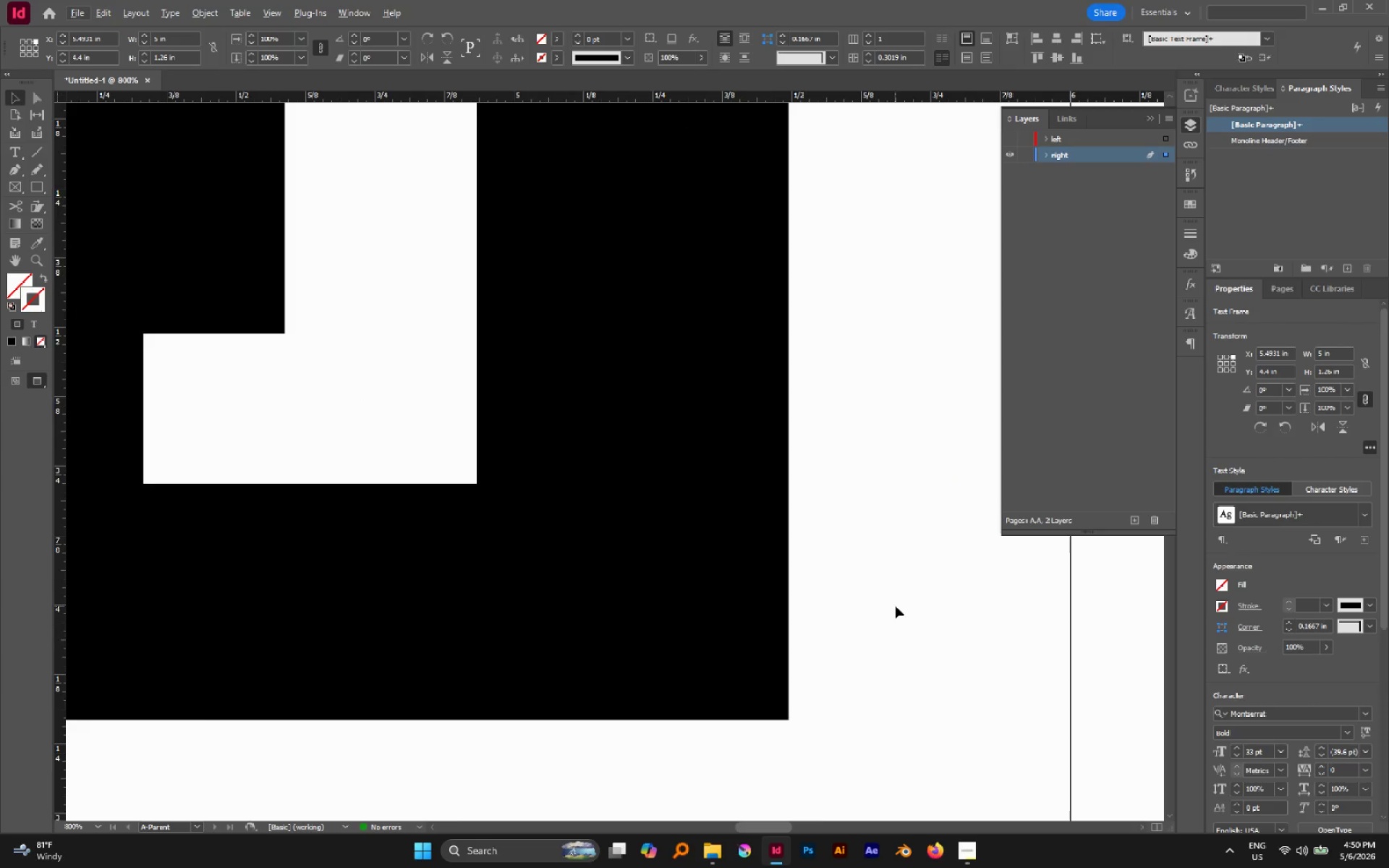 
scroll: coordinate [762, 550], scroll_direction: down, amount: 7.0
 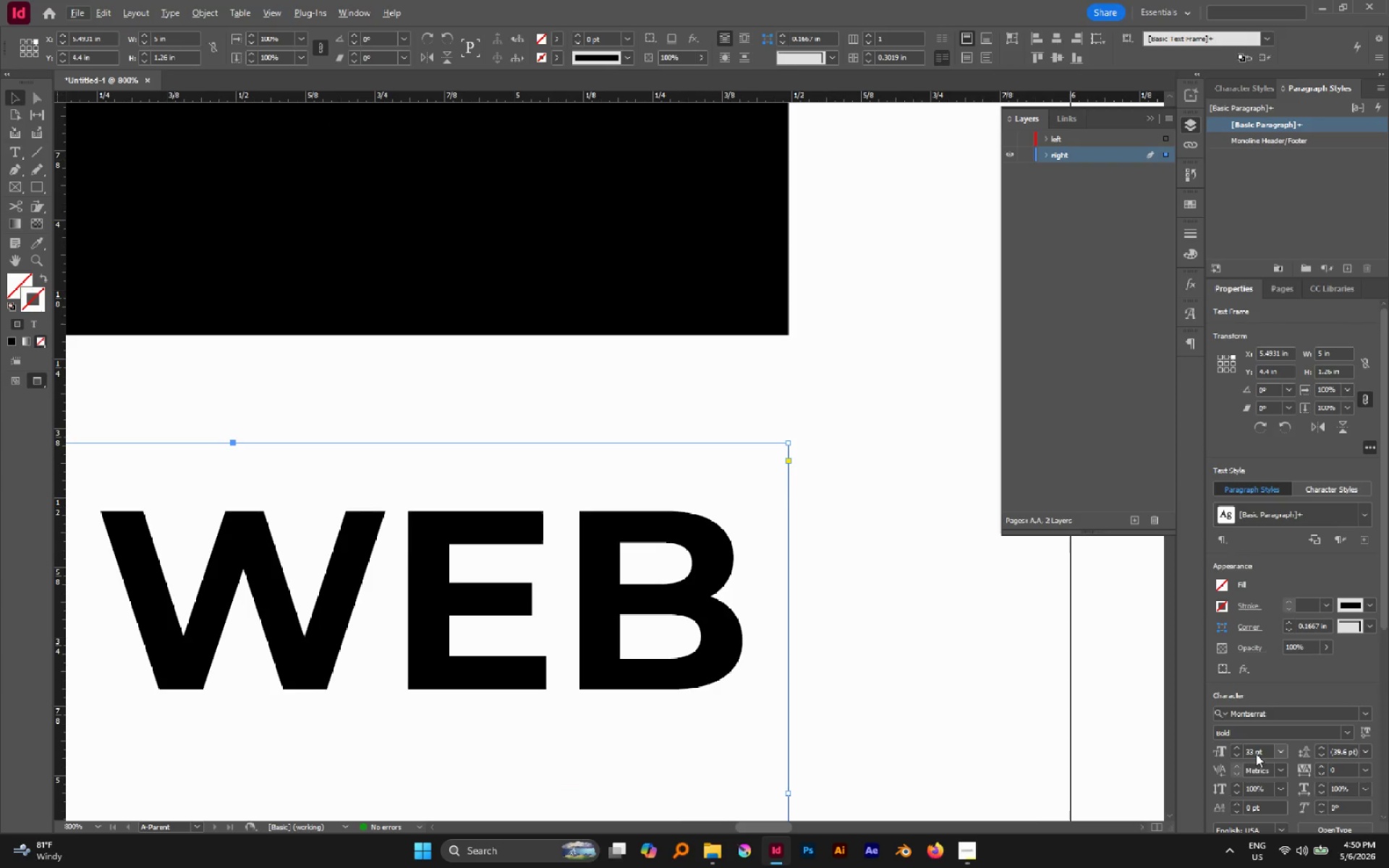 
double_click([1254, 752])
 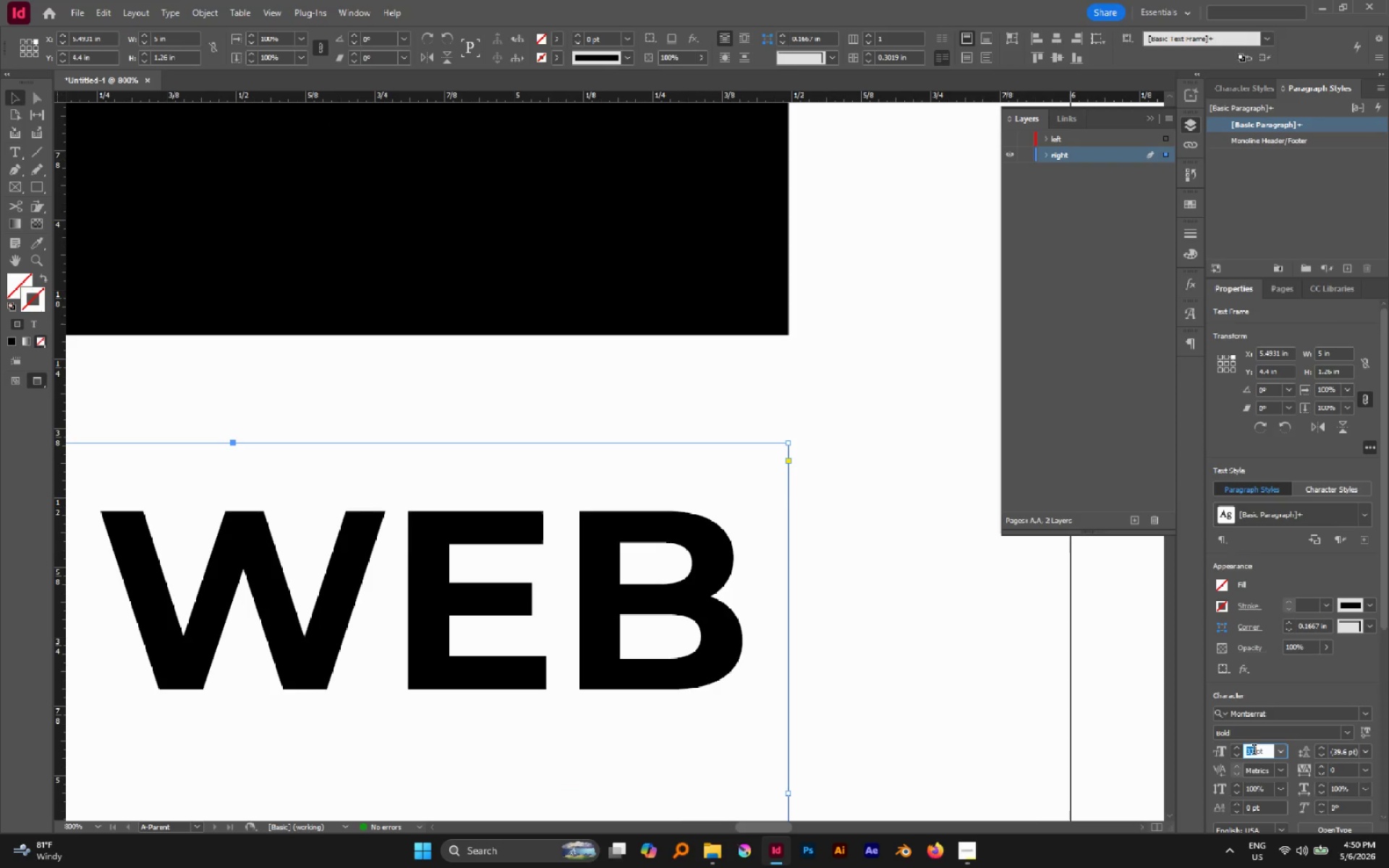 
triple_click([1254, 751])
 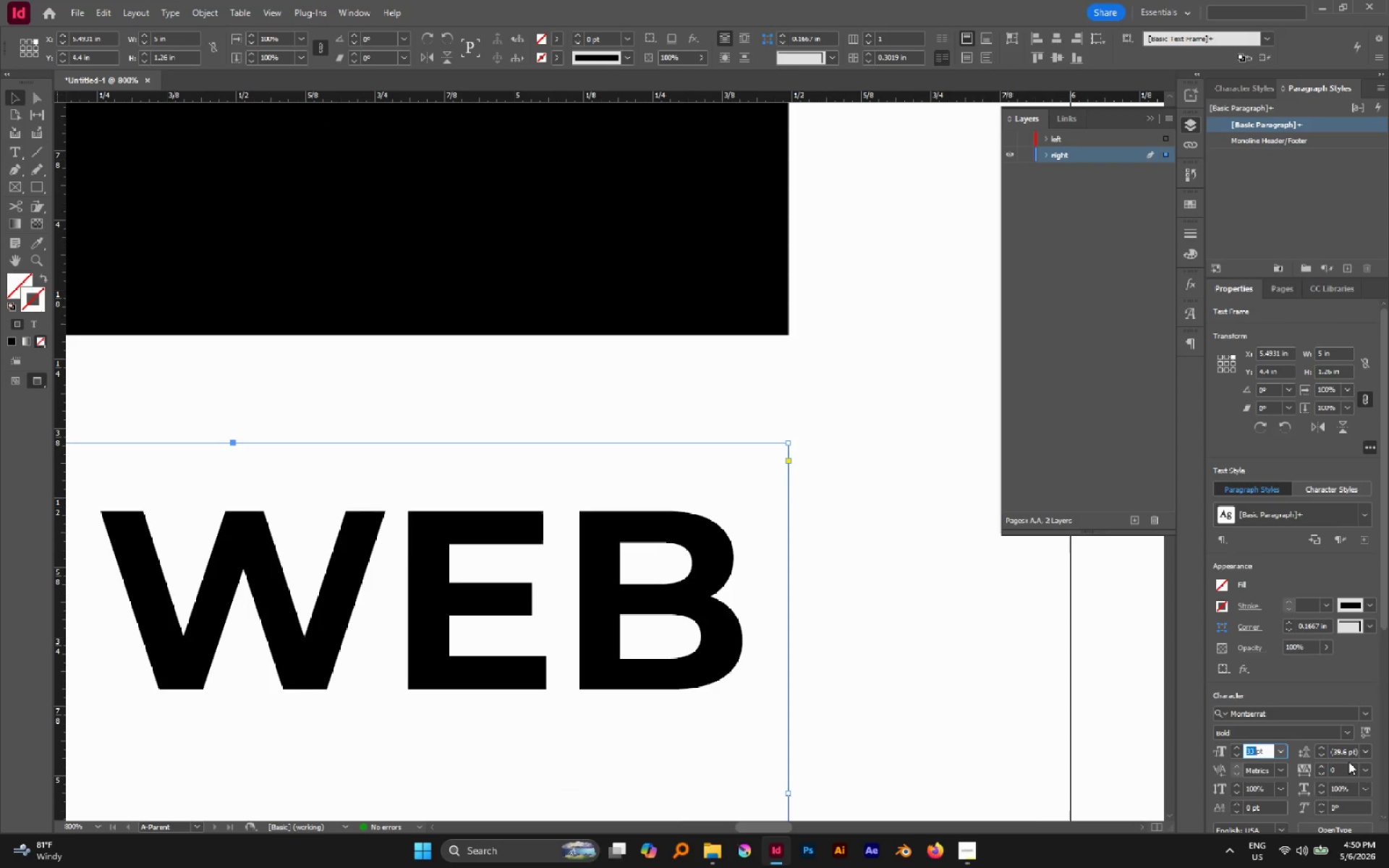 
key(ArrowLeft)
 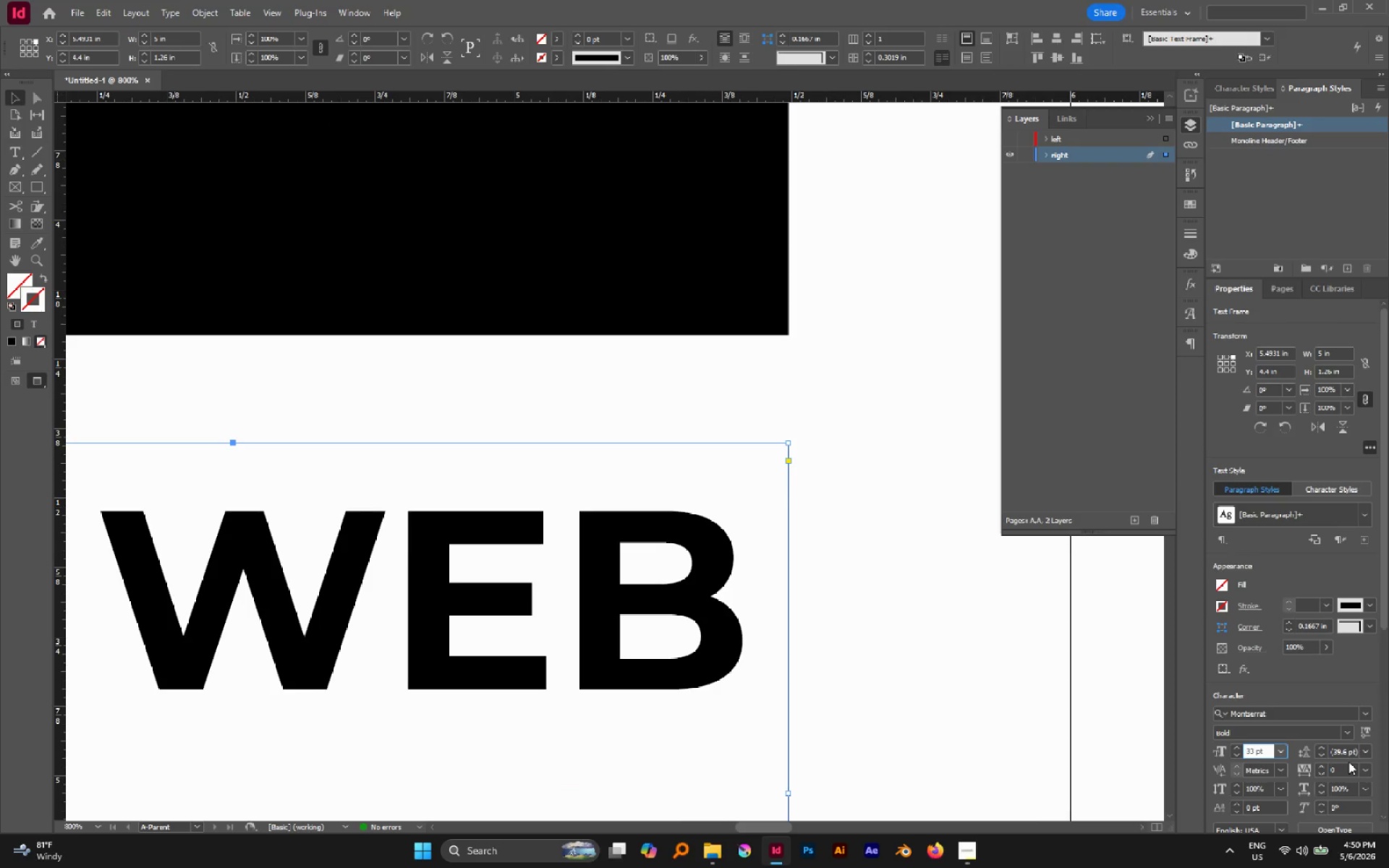 
key(ArrowRight)
 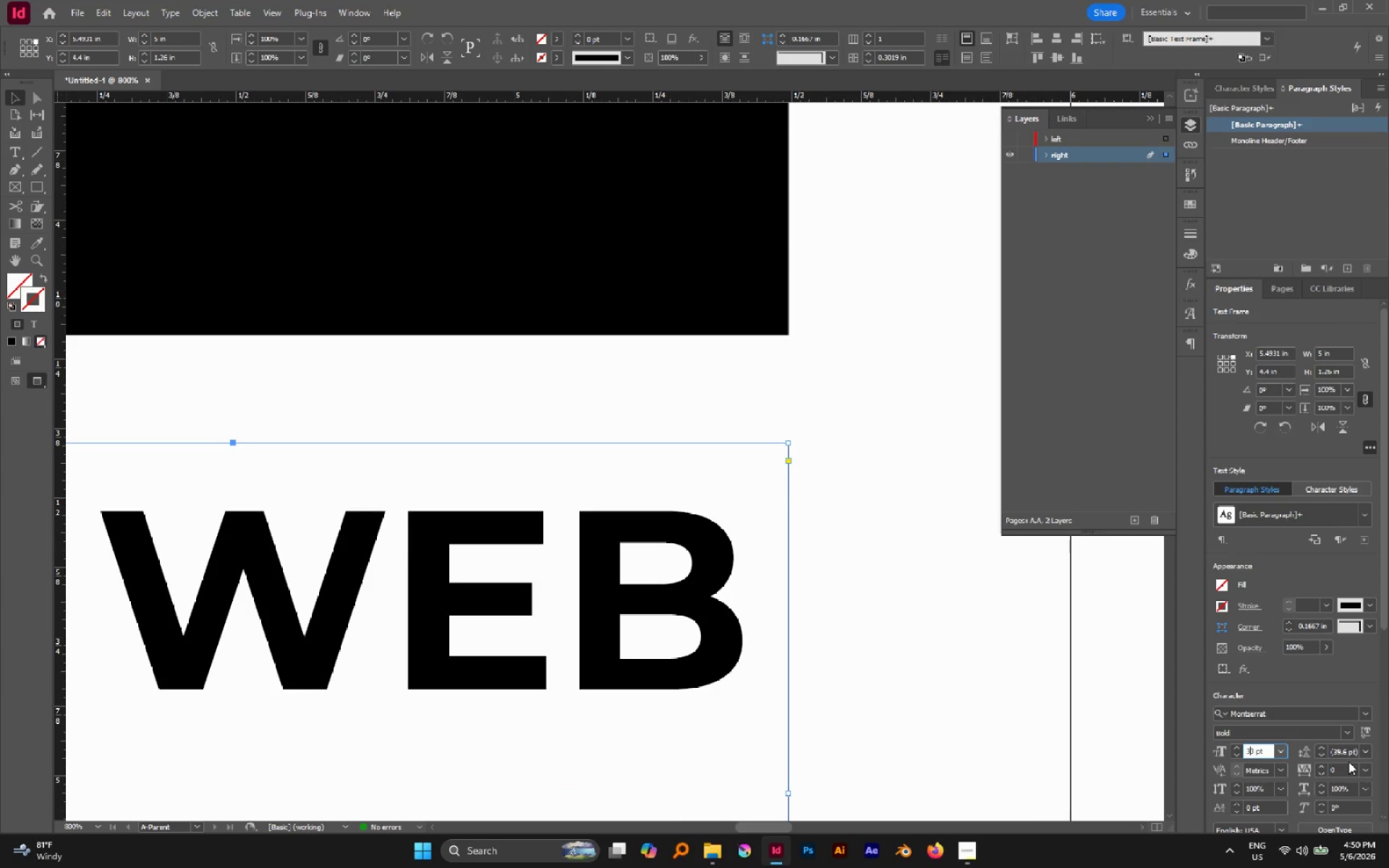 
key(ArrowRight)
 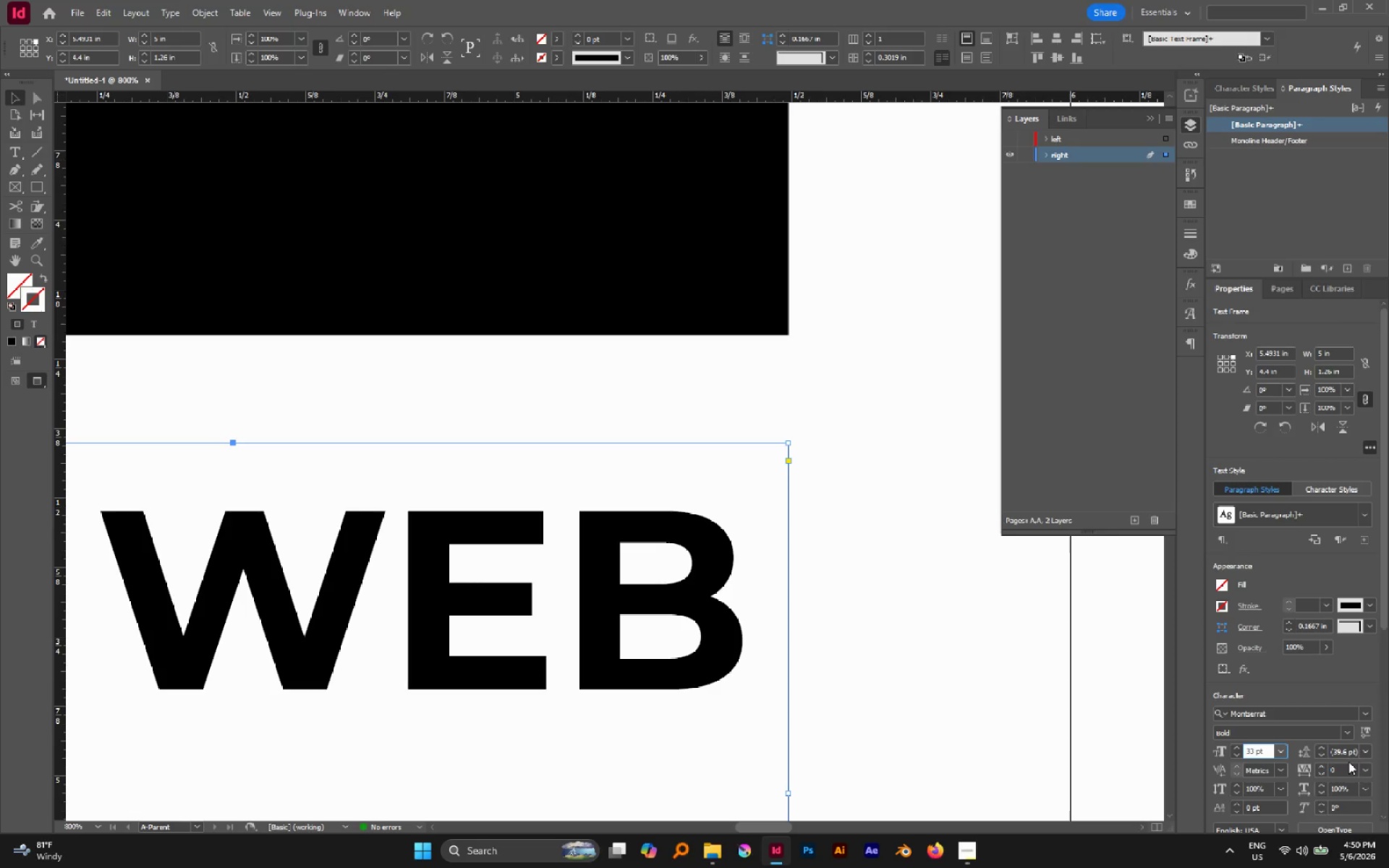 
key(Period)
 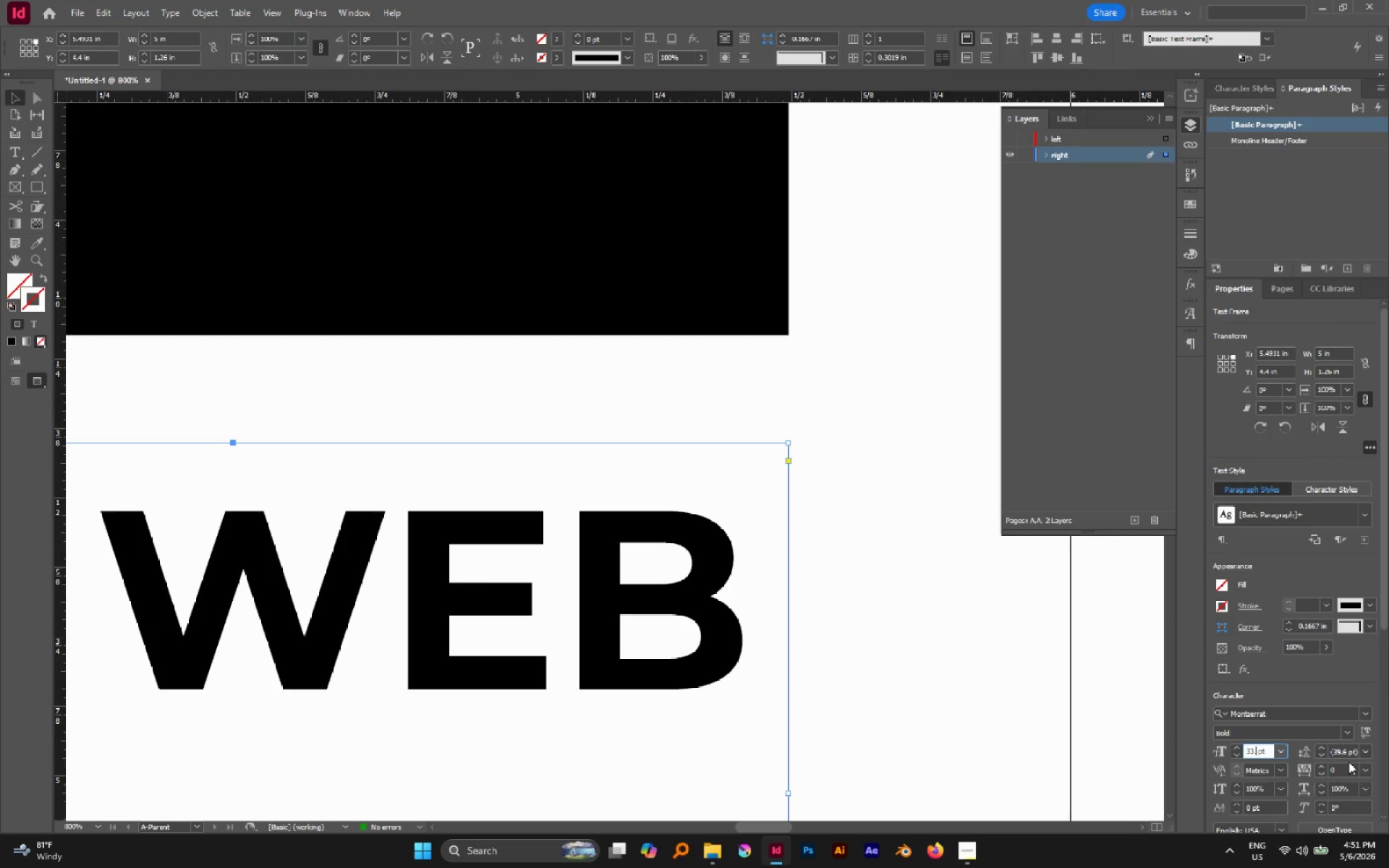 
key(3)
 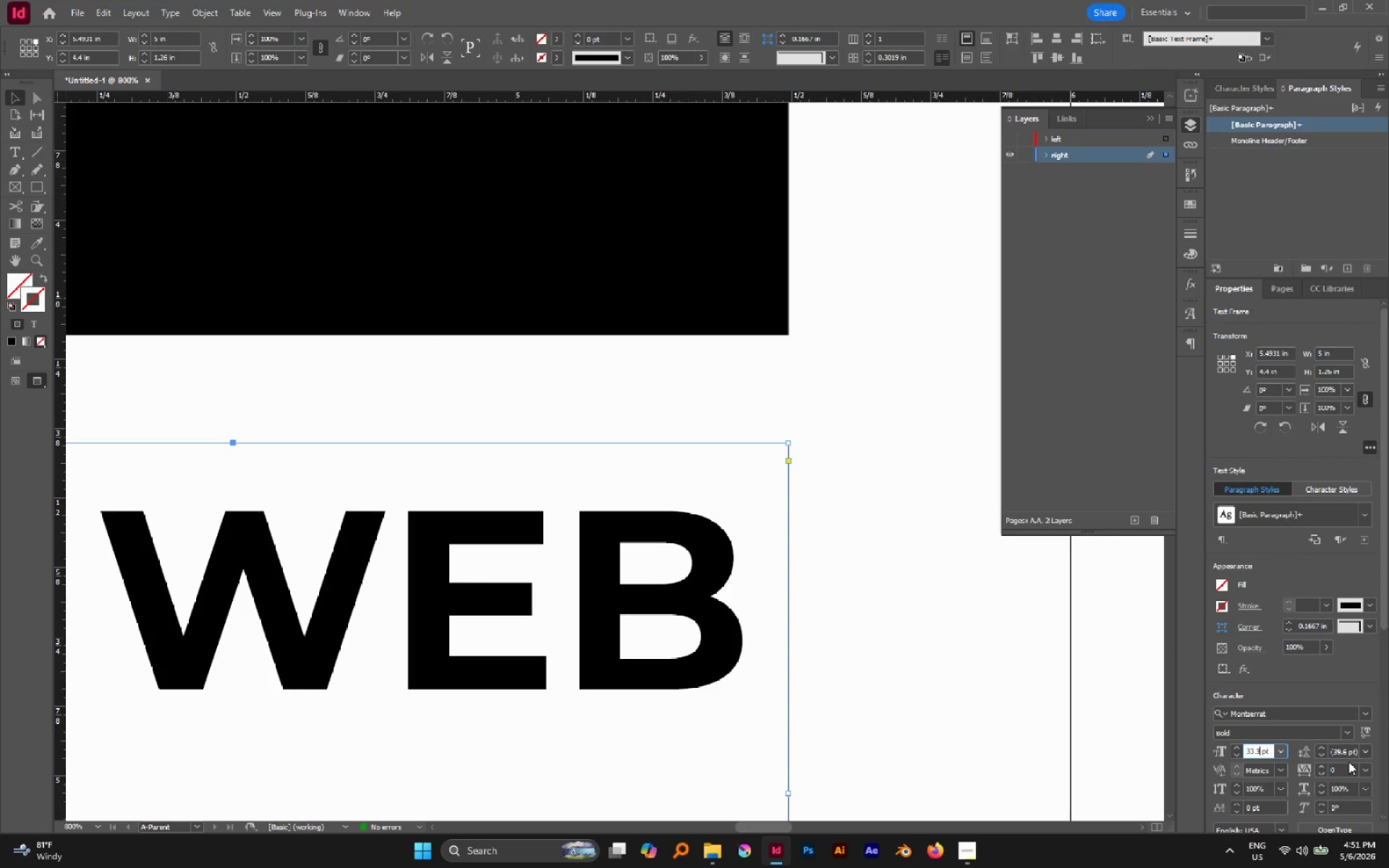 
key(Enter)
 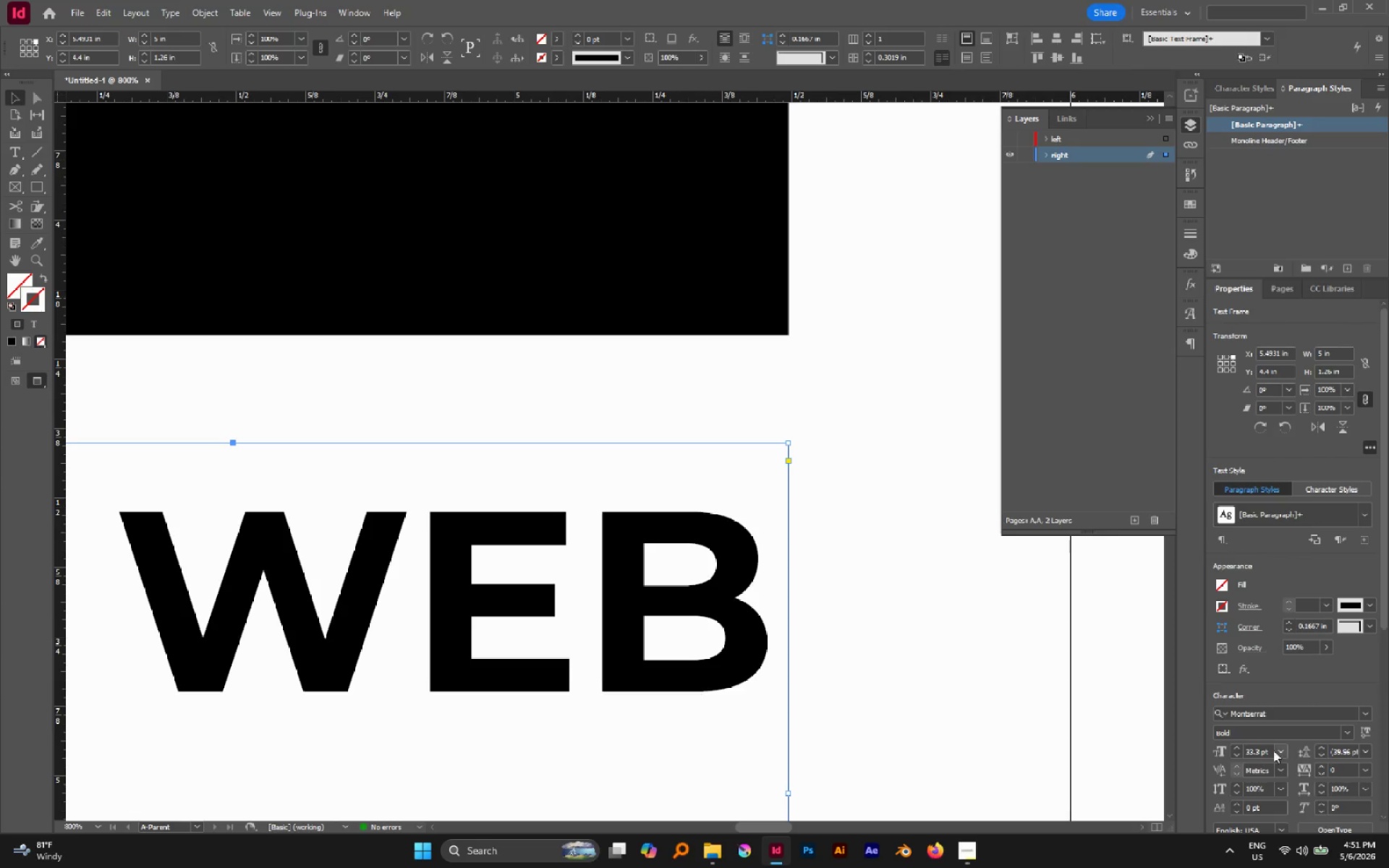 
double_click([1261, 752])
 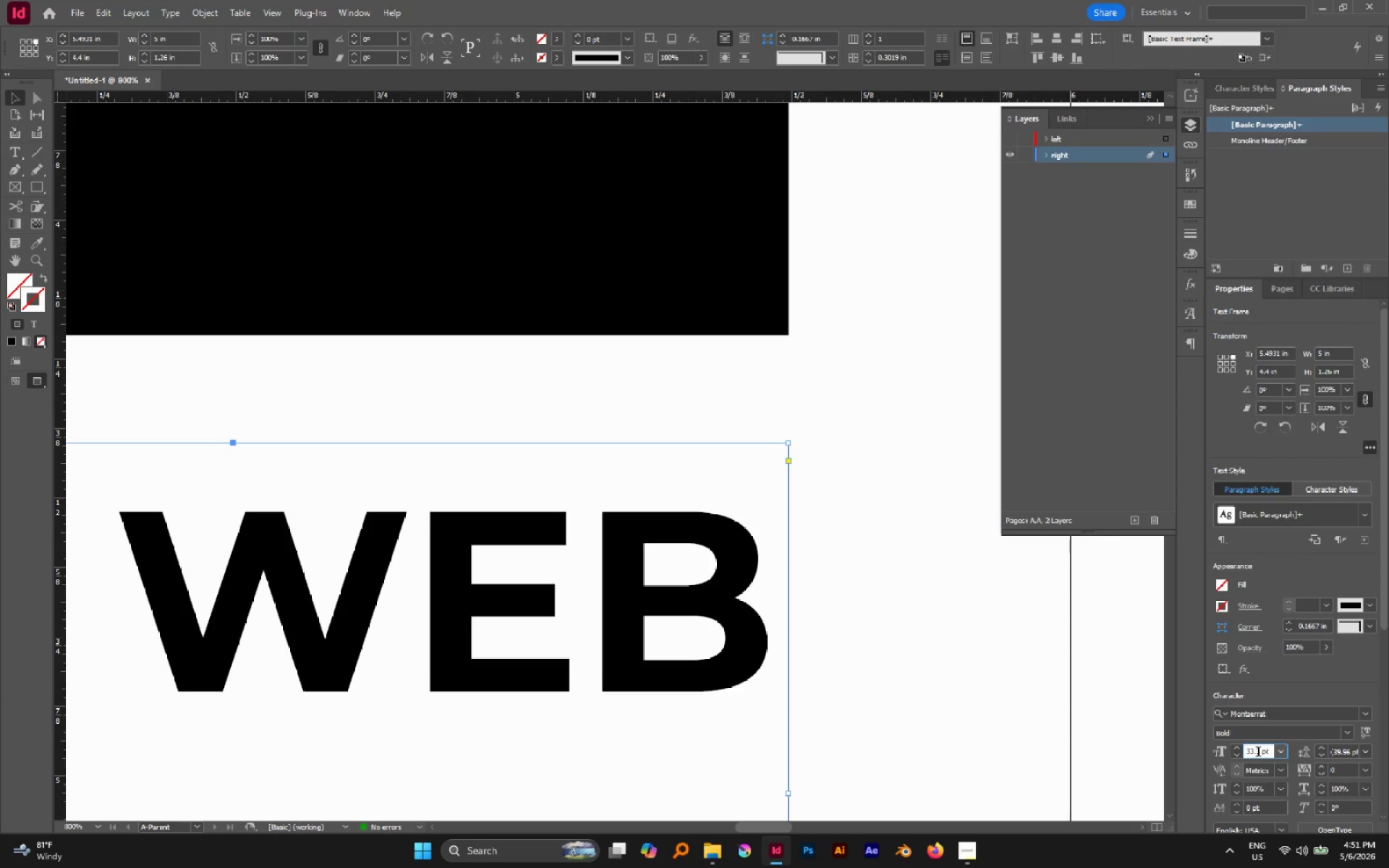 
left_click([1258, 753])
 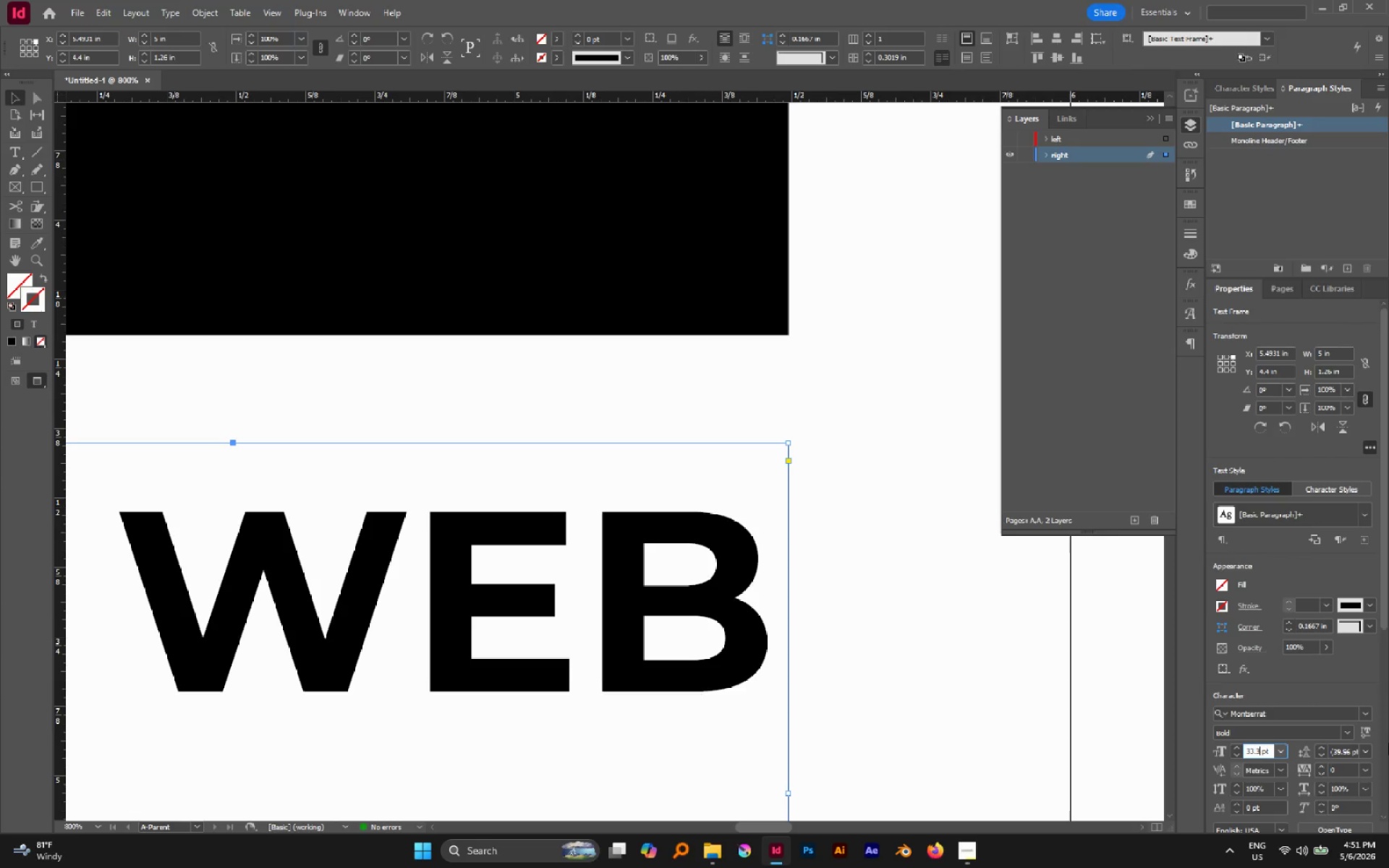 
key(Backspace)
 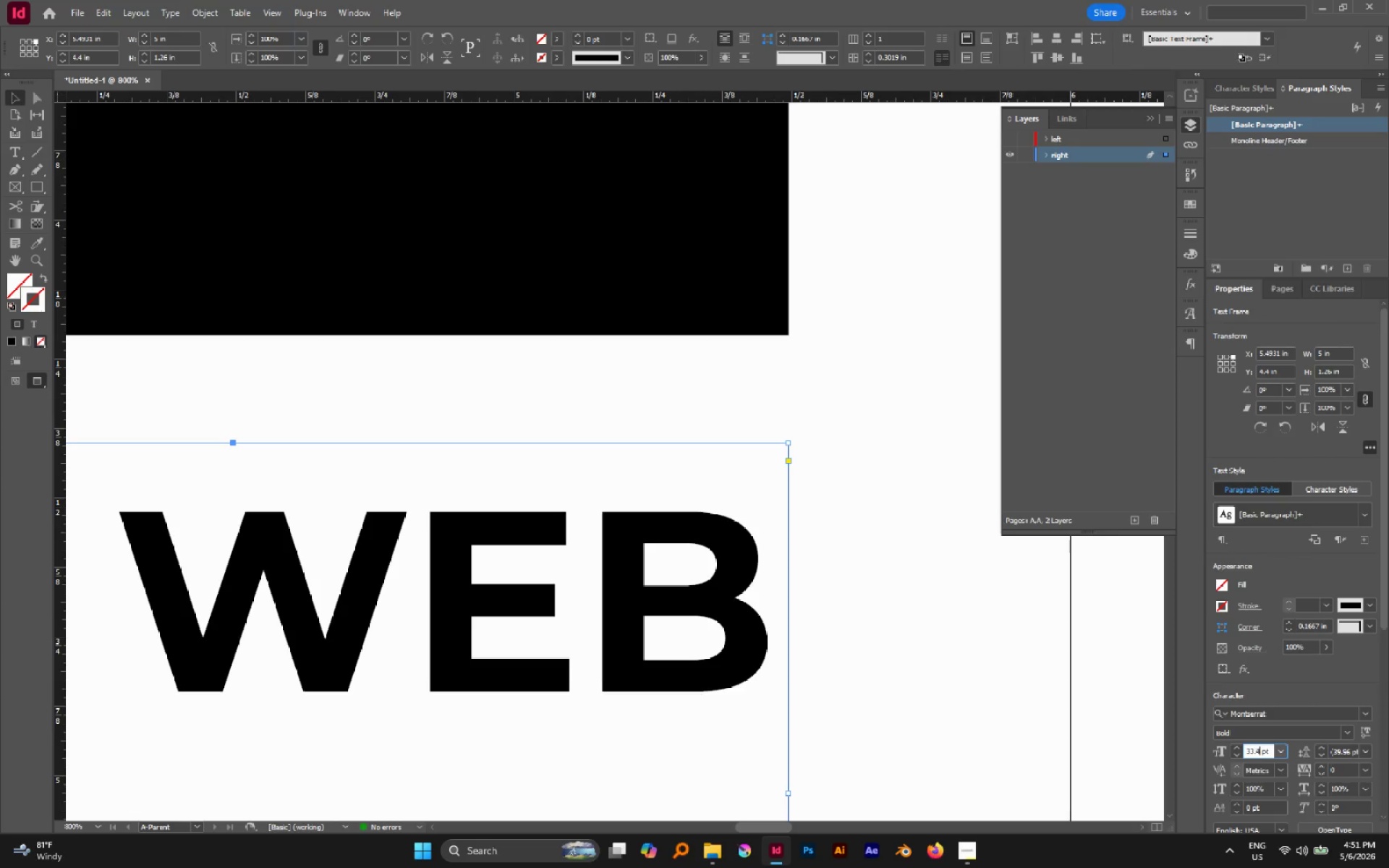 
key(4)
 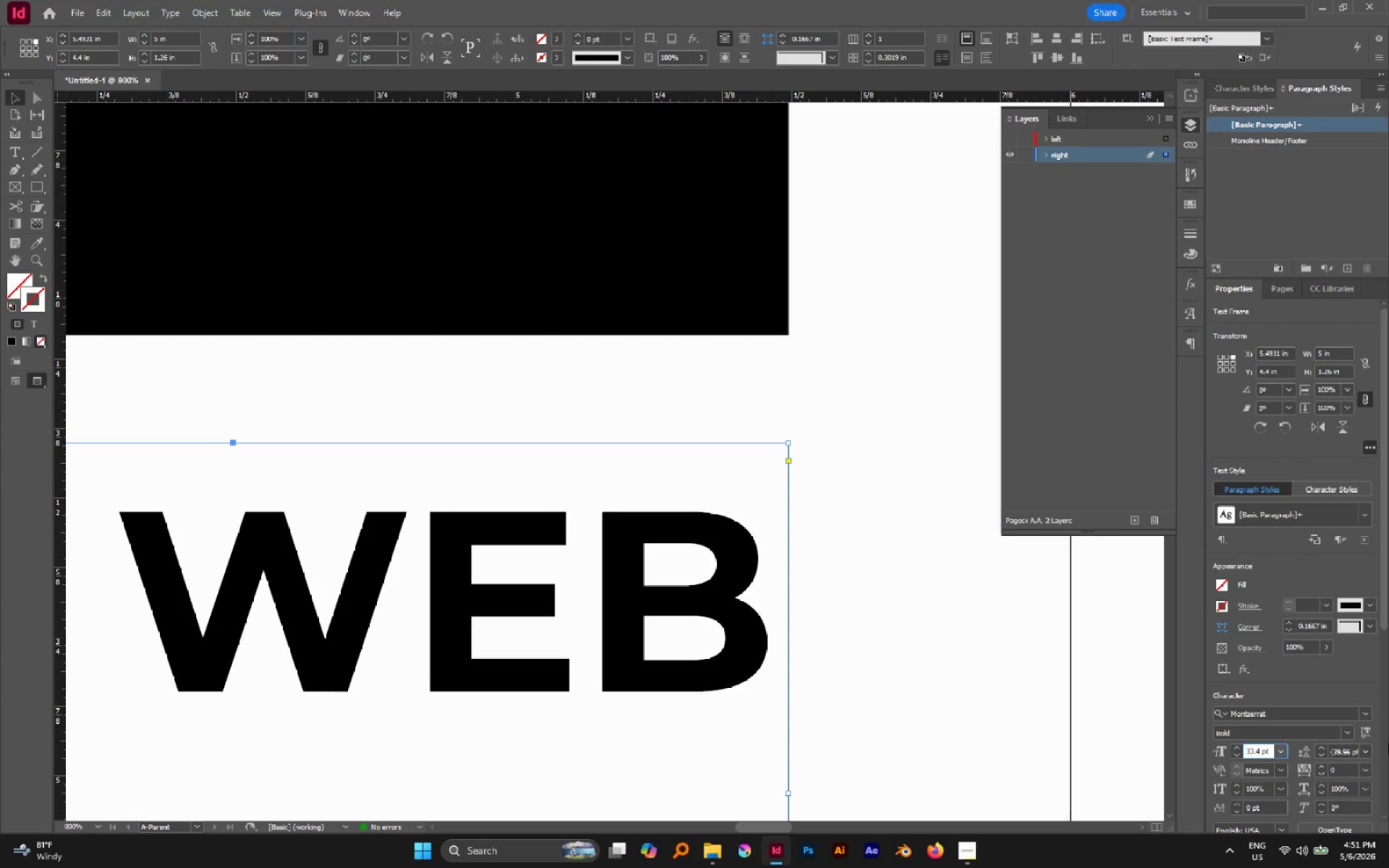 
key(Enter)
 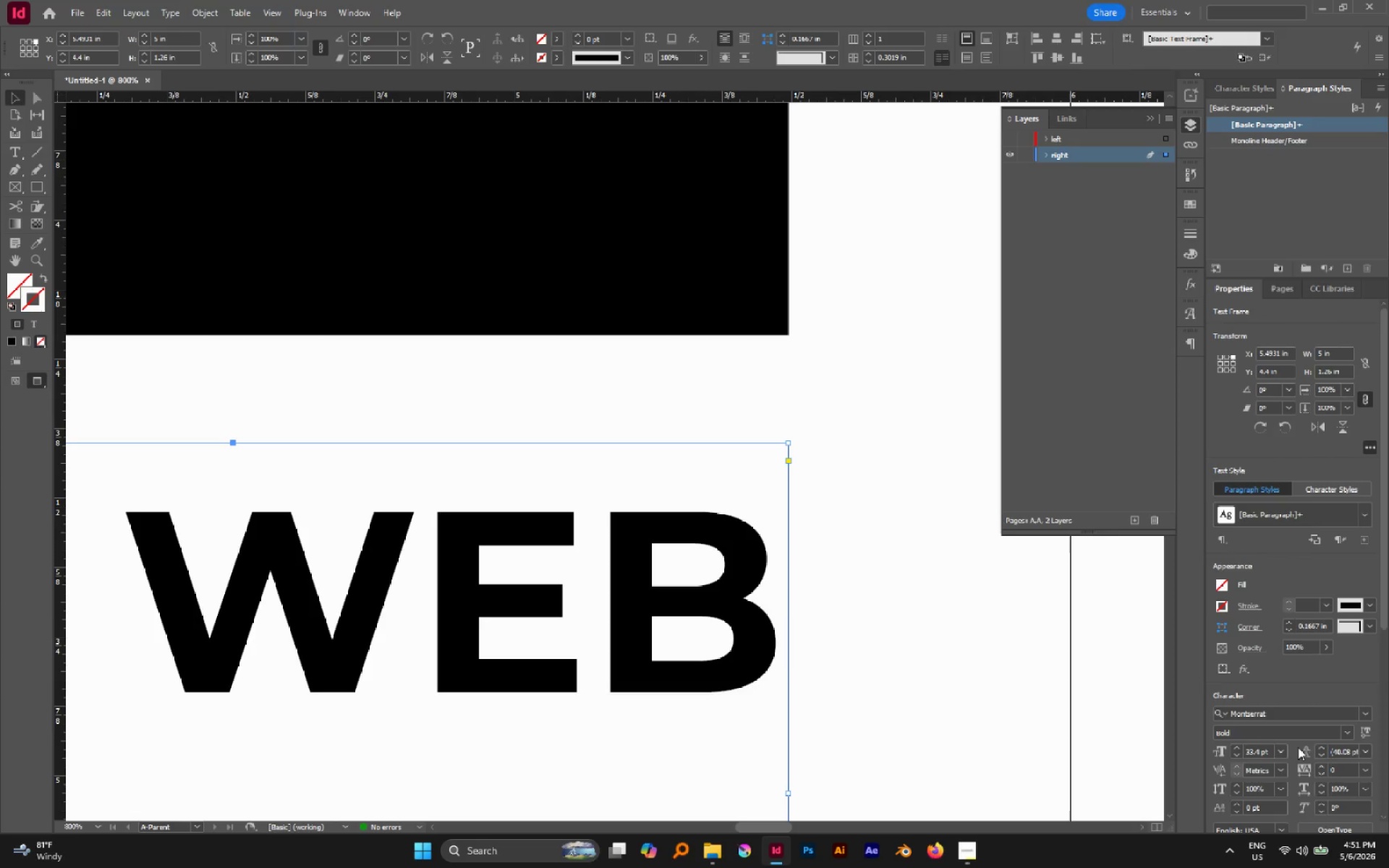 
double_click([1254, 757])
 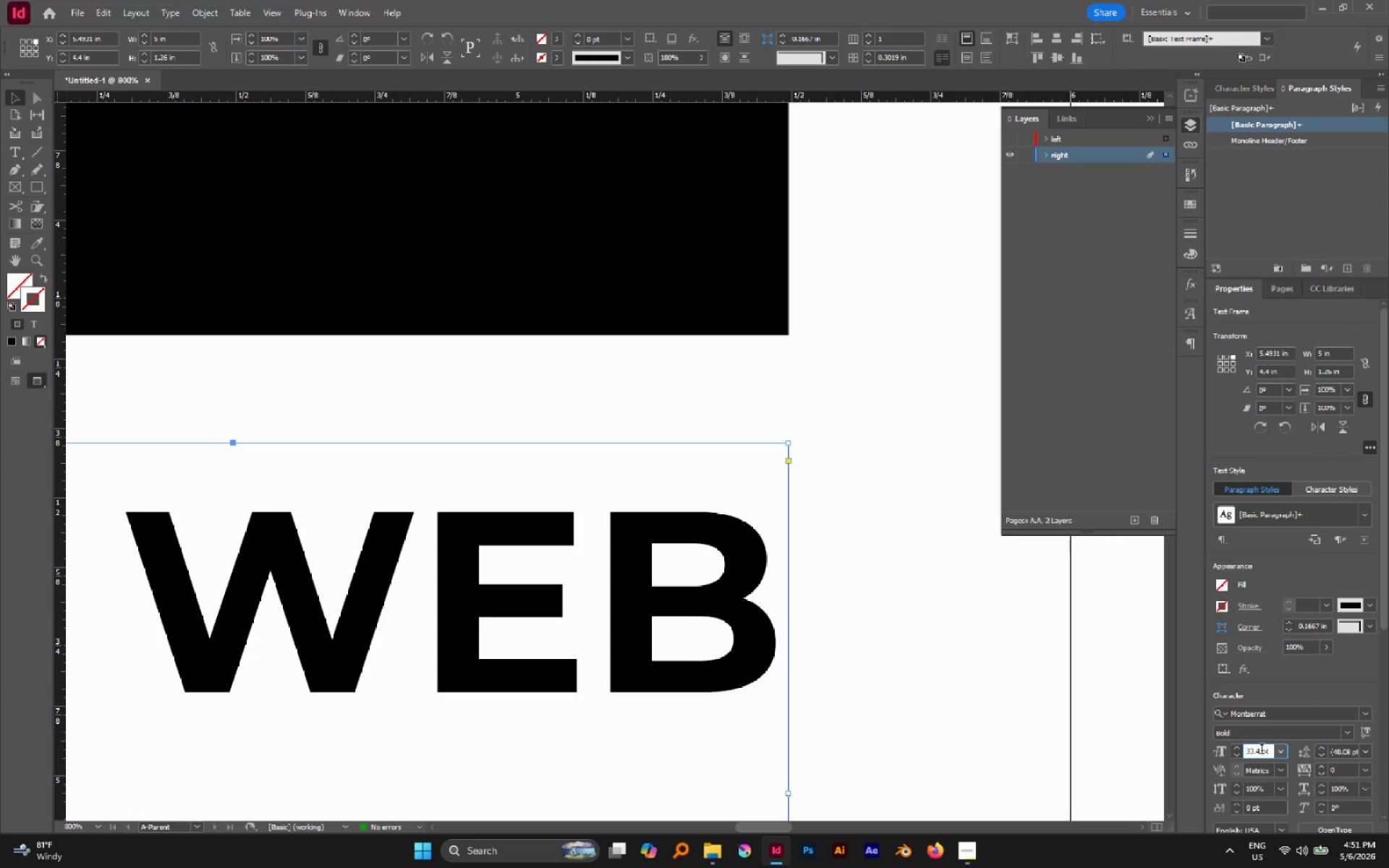 
left_click([1258, 750])
 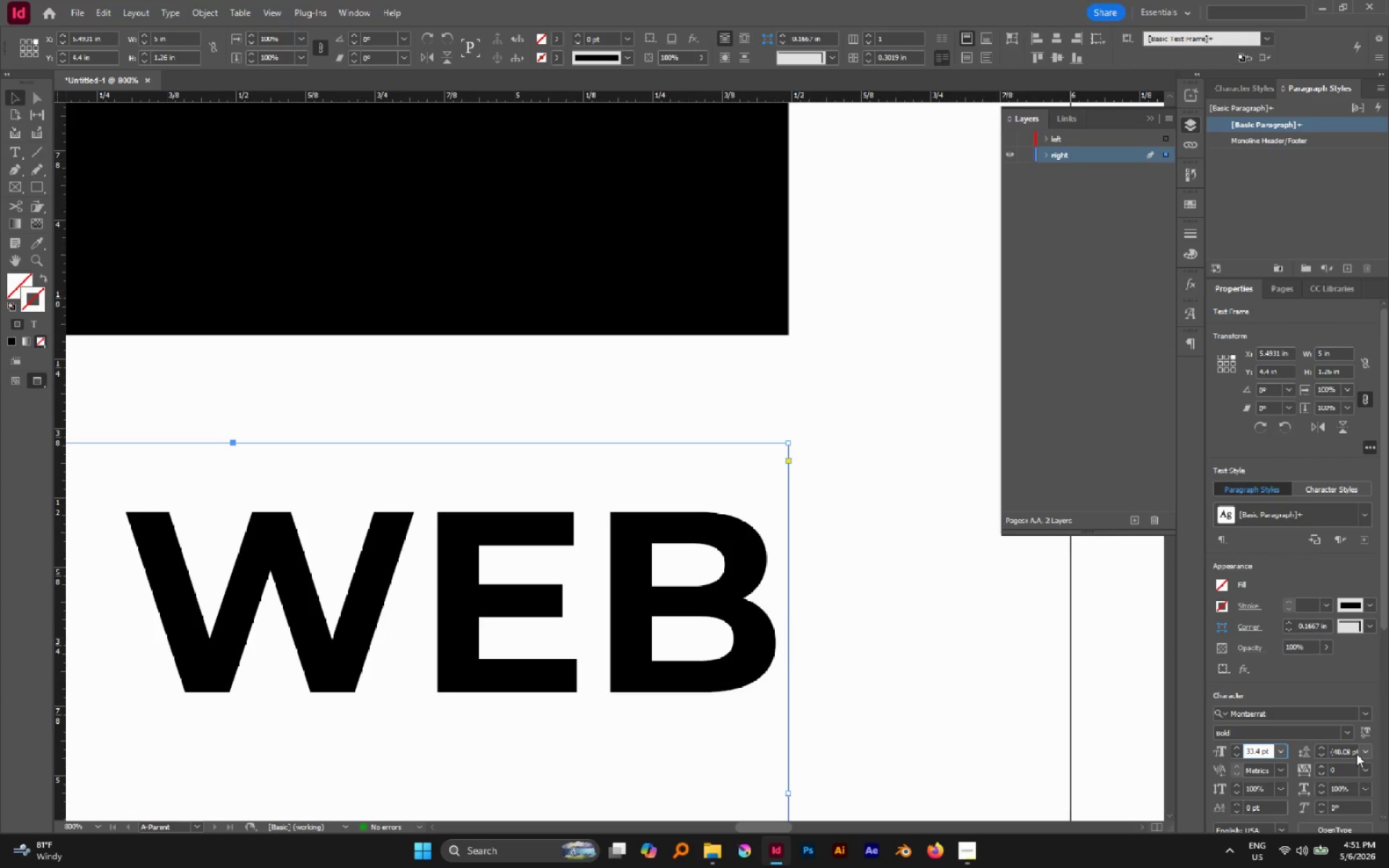 
key(Backspace)
 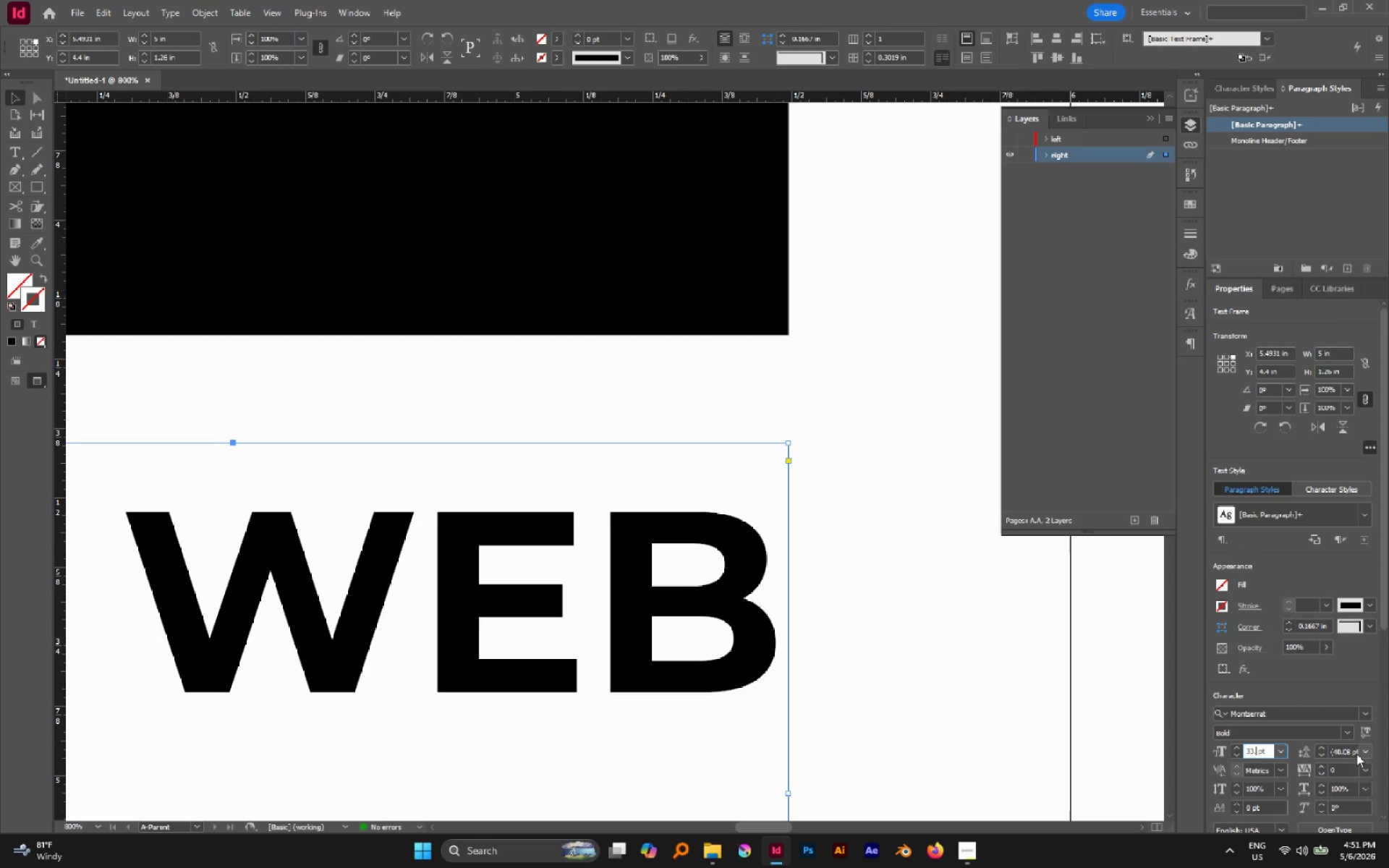 
key(5)
 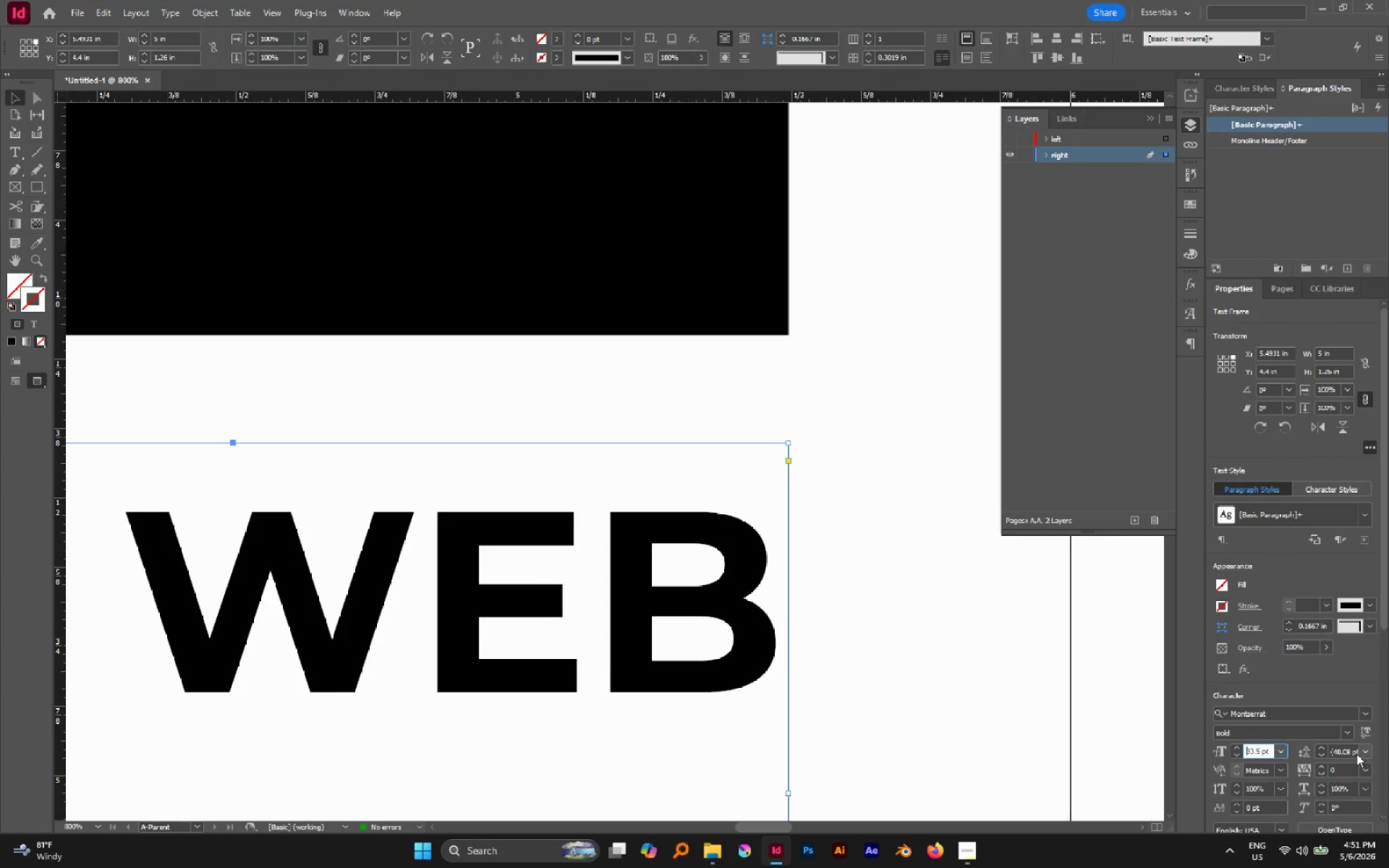 
key(Enter)
 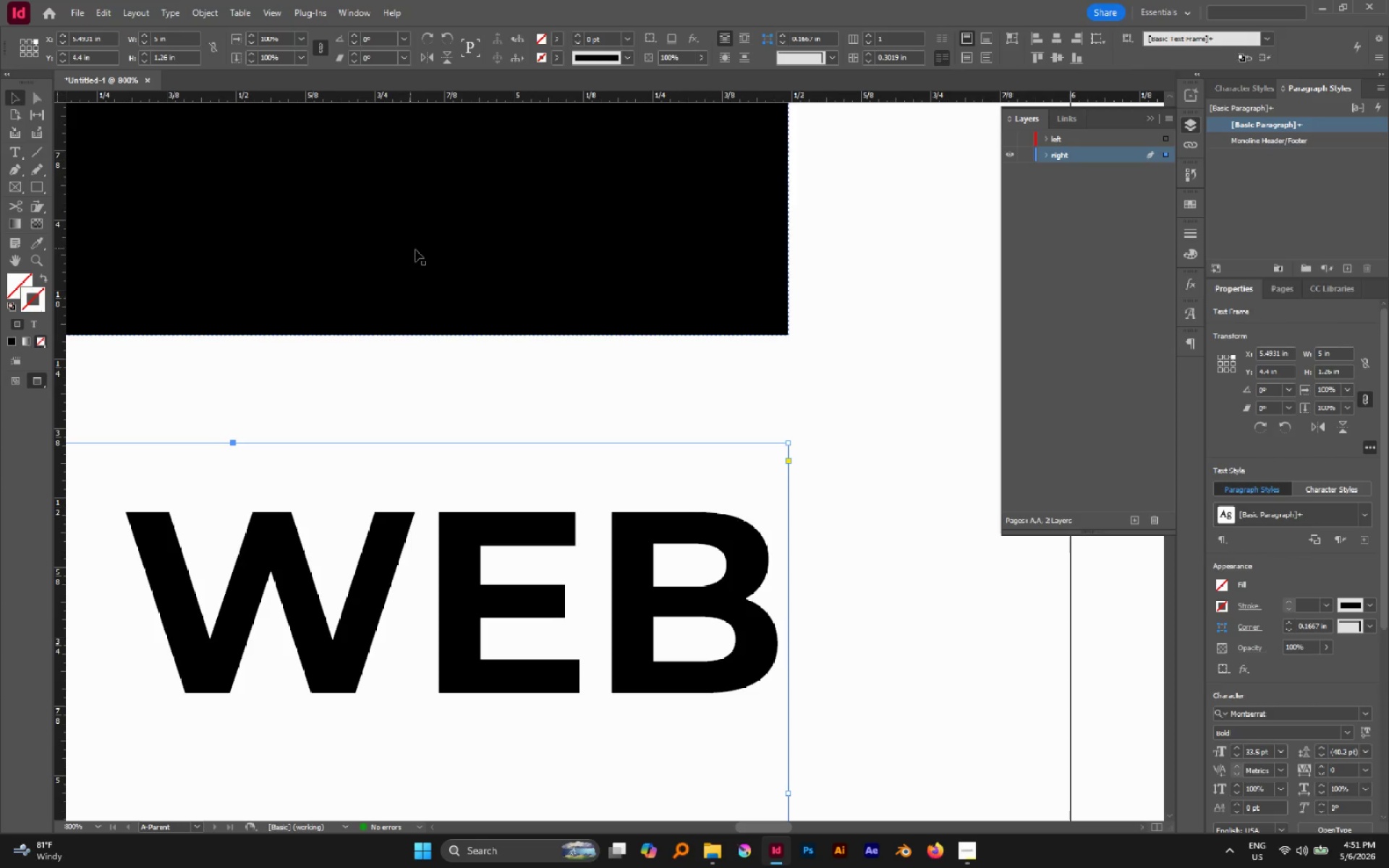 
left_click([744, 349])
 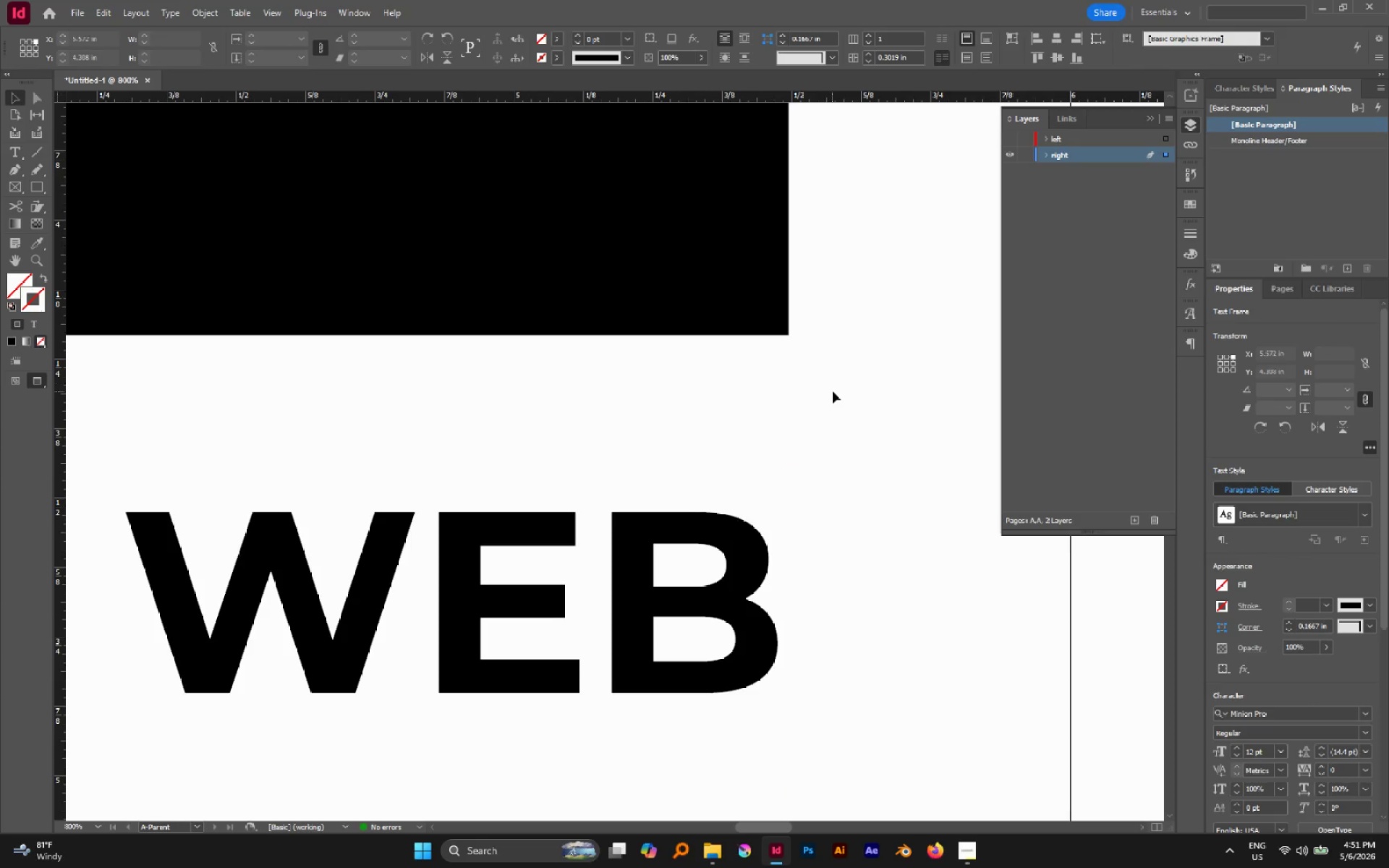 
hold_key(key=AltLeft, duration=1.58)
 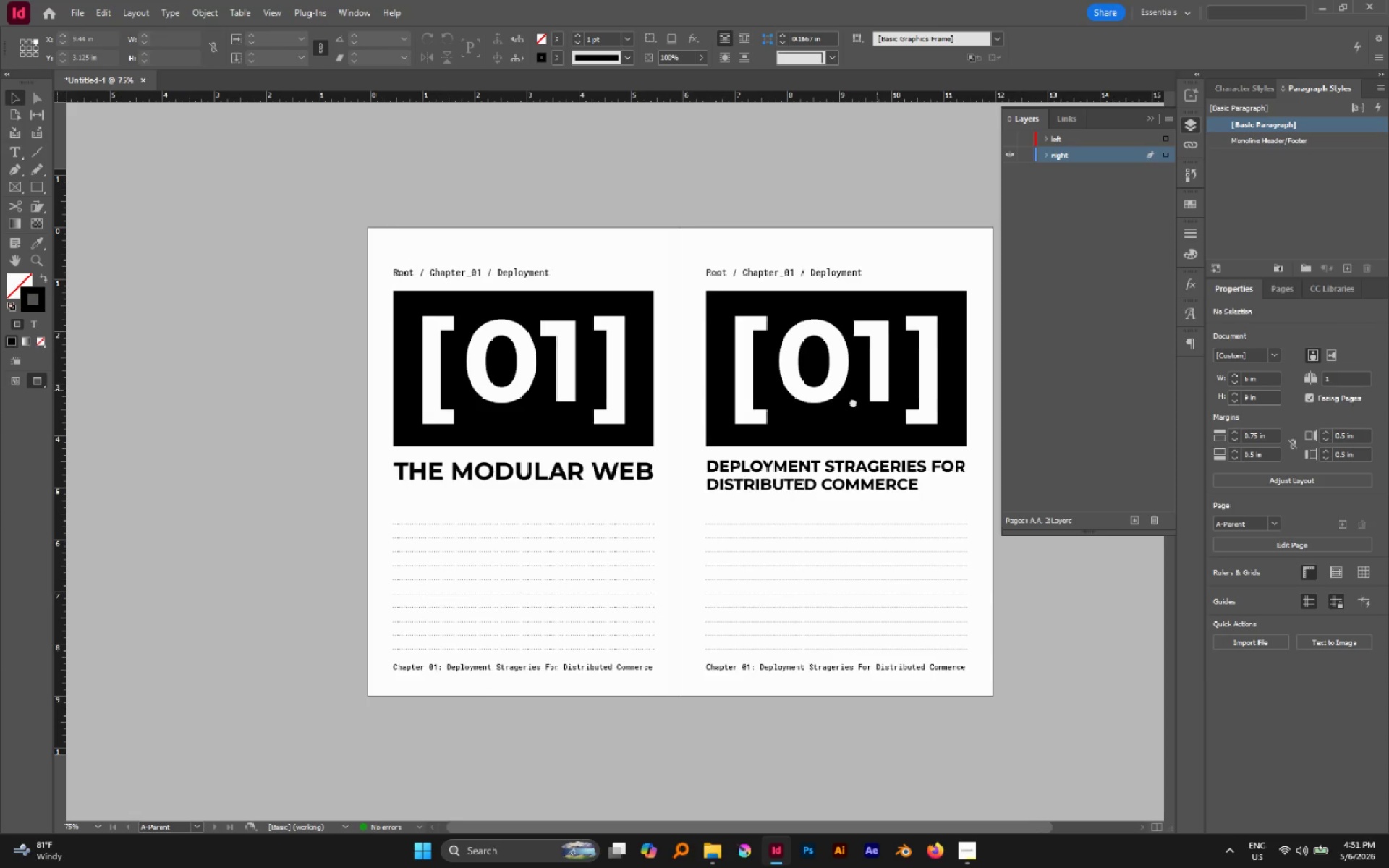 
hold_key(key=Space, duration=0.53)
 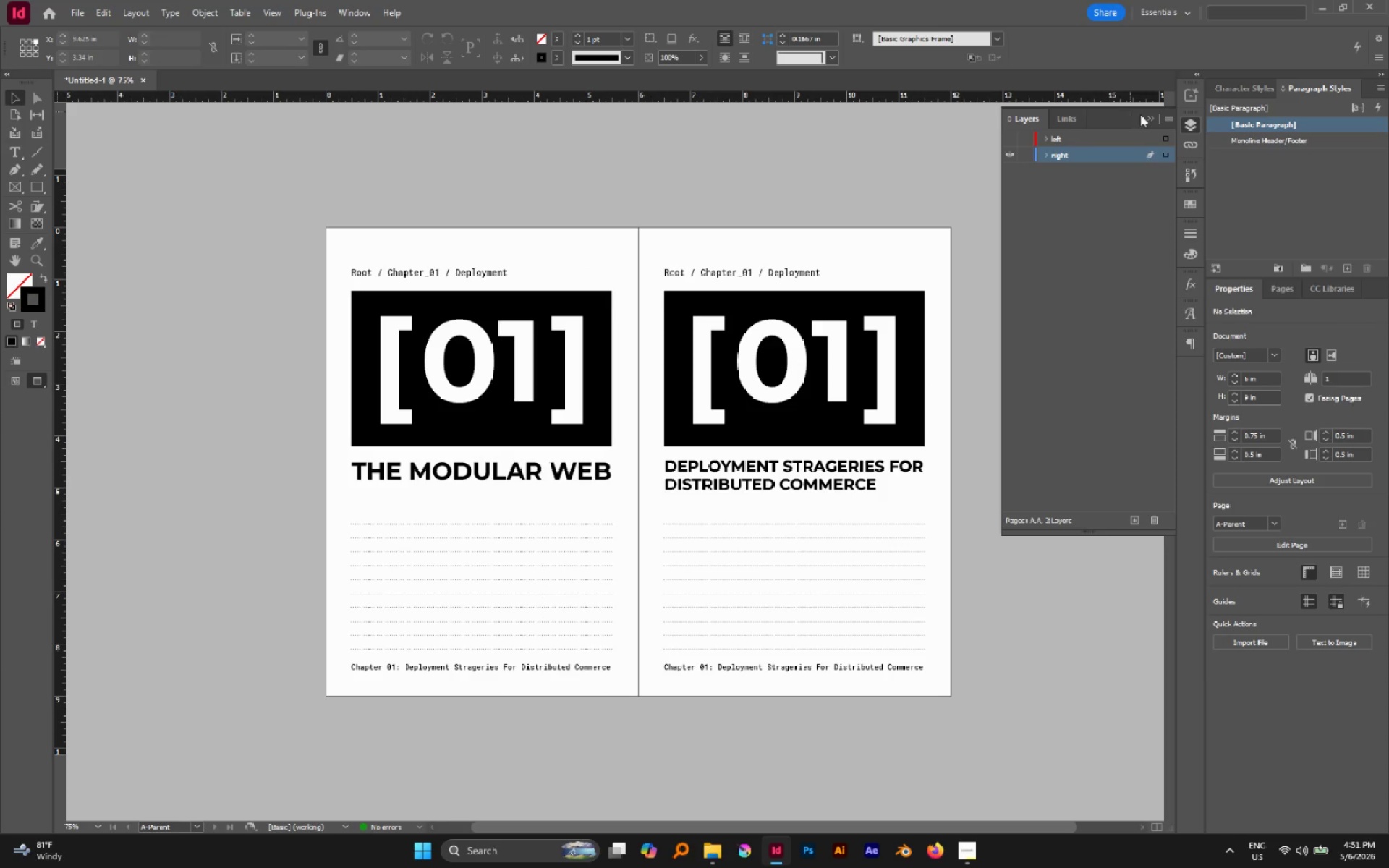 
scroll: coordinate [831, 391], scroll_direction: down, amount: 8.0
 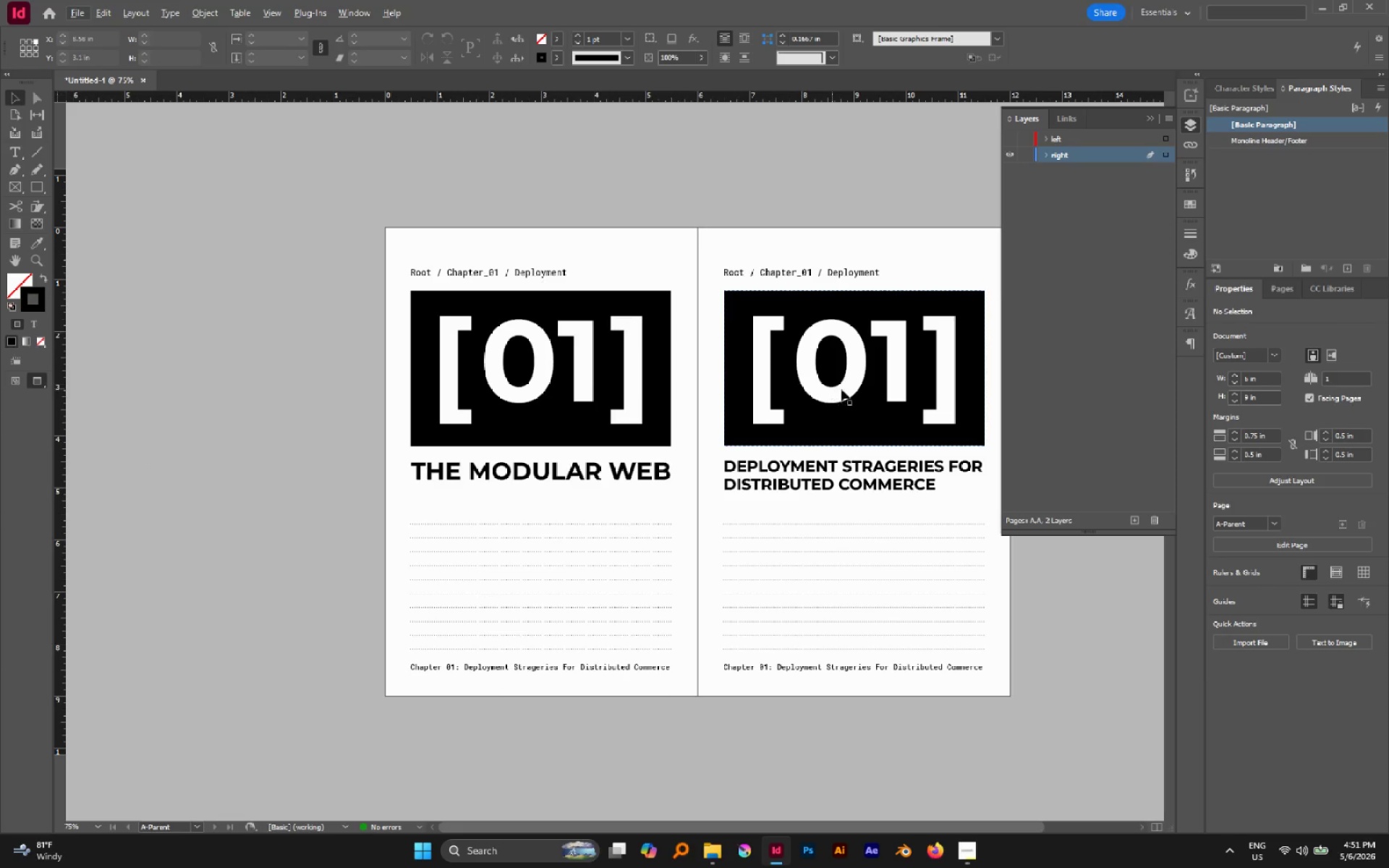 
left_click_drag(start_coordinate=[877, 390], to_coordinate=[818, 405])
 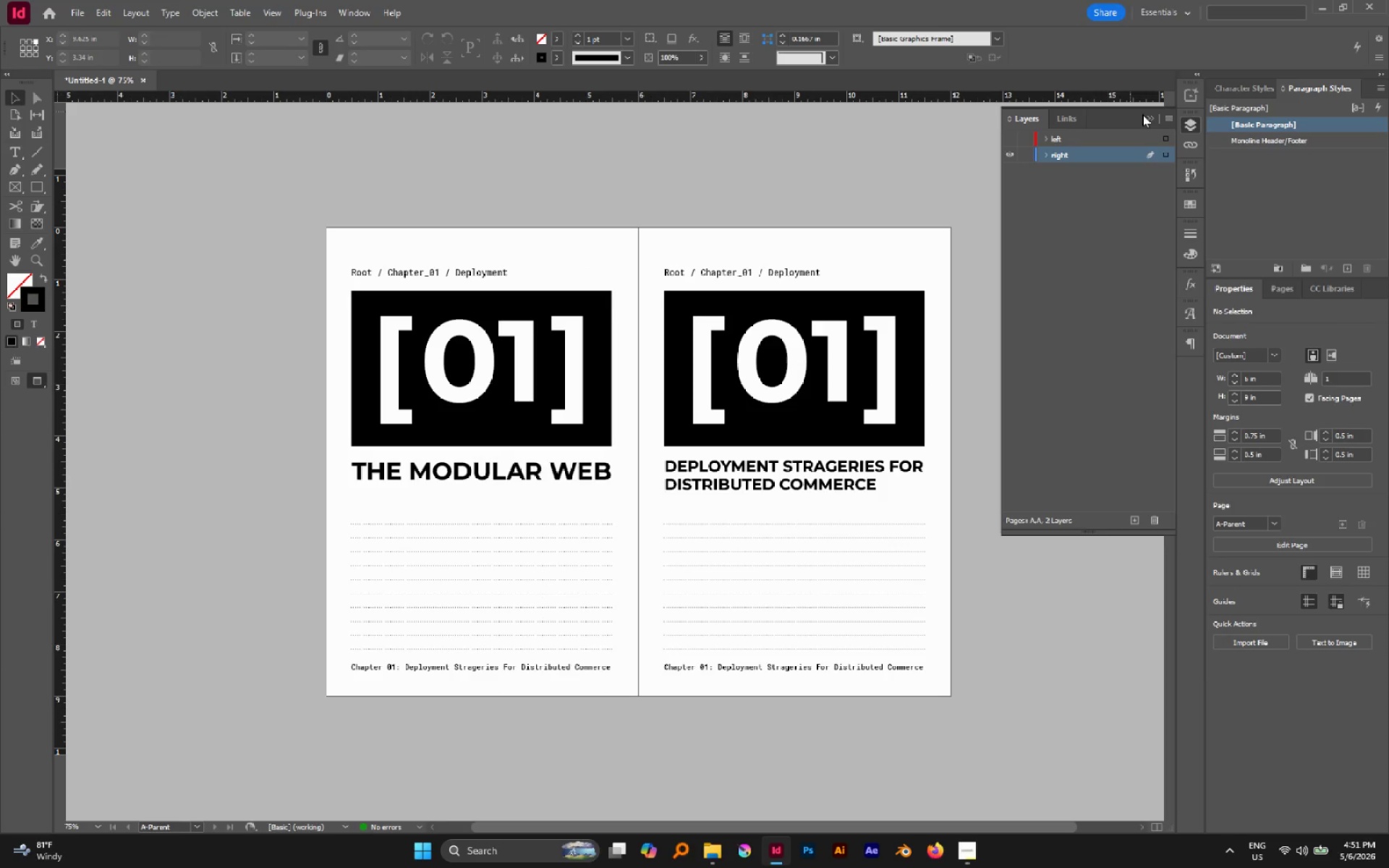 
left_click([1150, 116])
 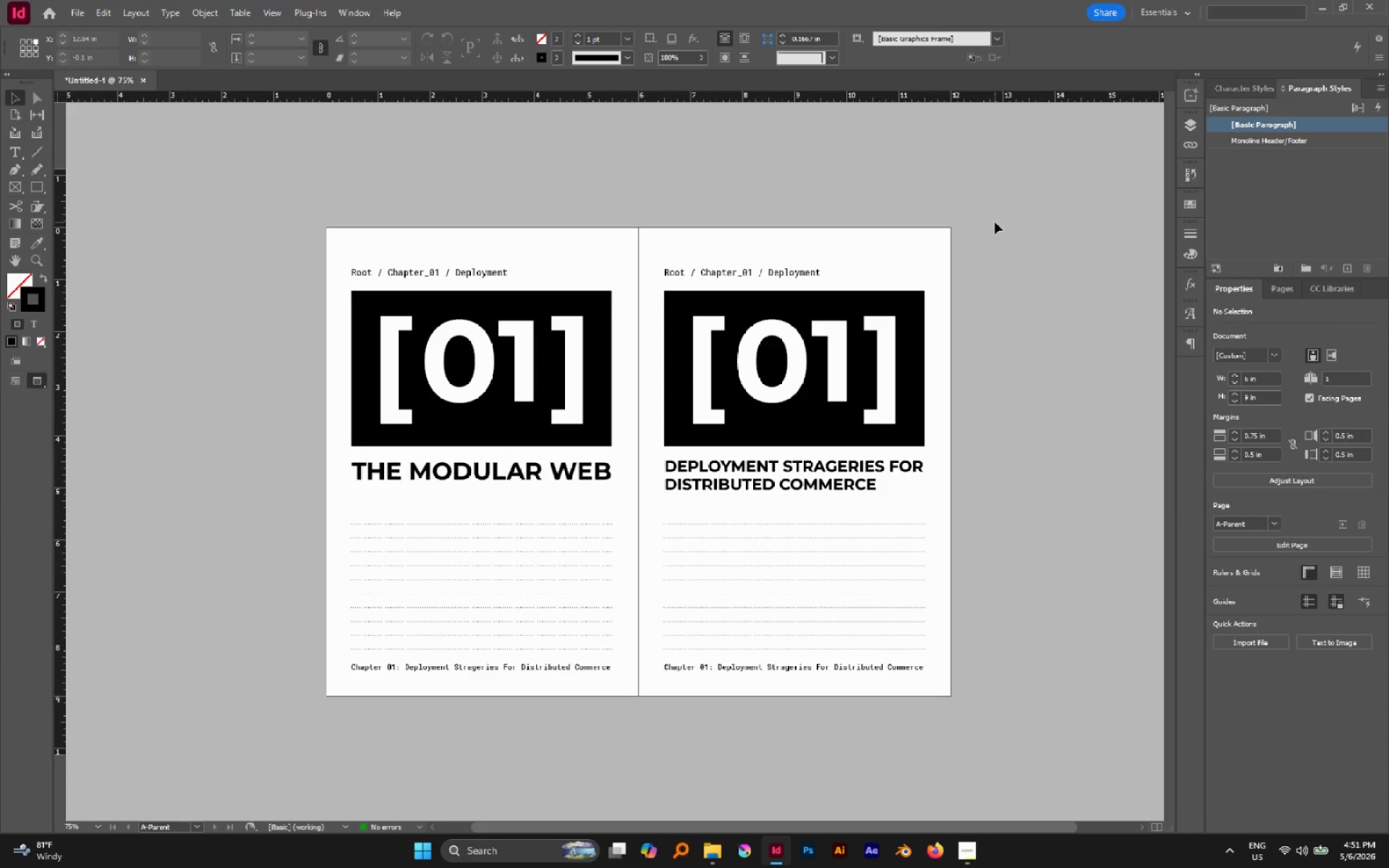 
wait(17.03)
 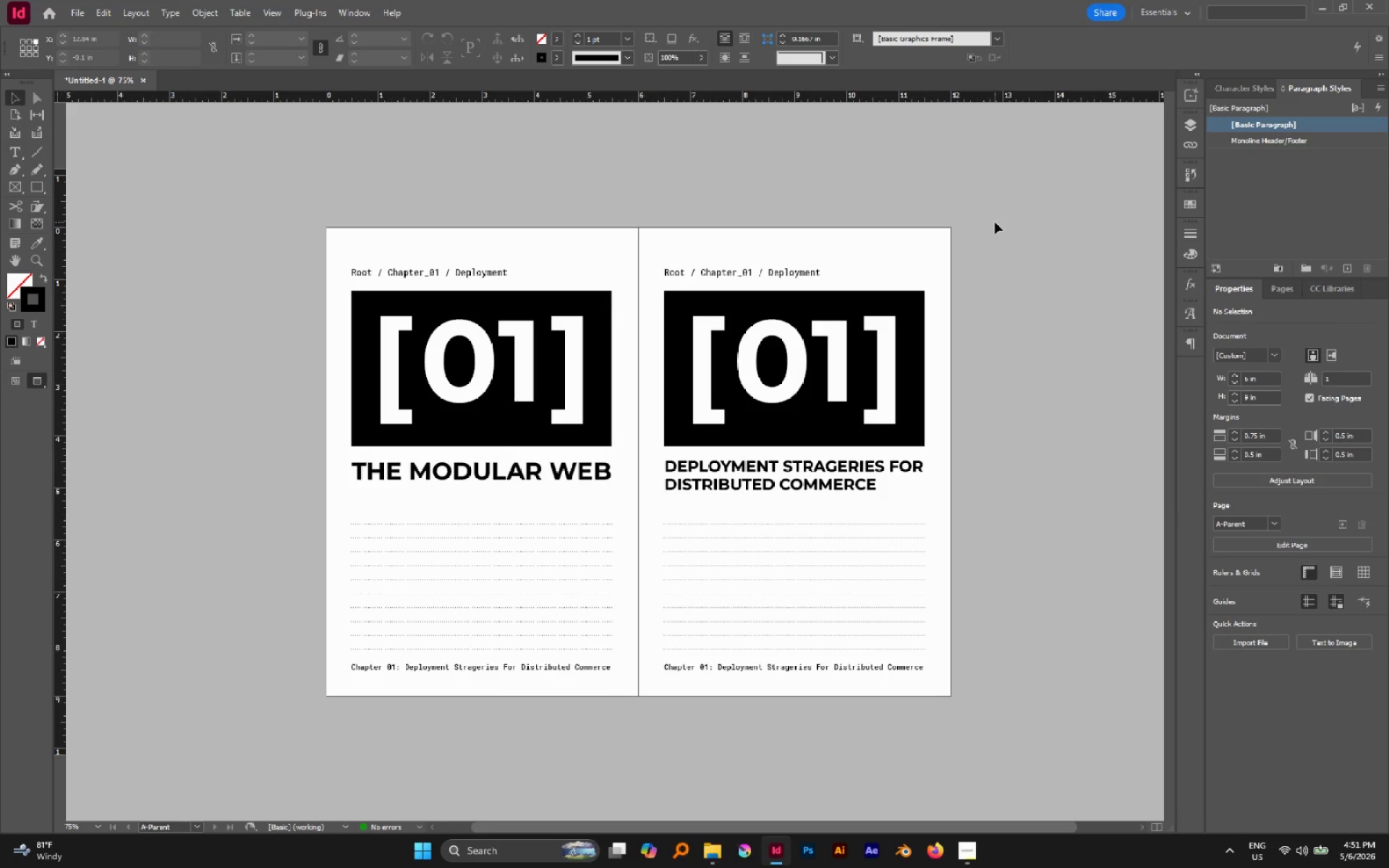 
key(M)
 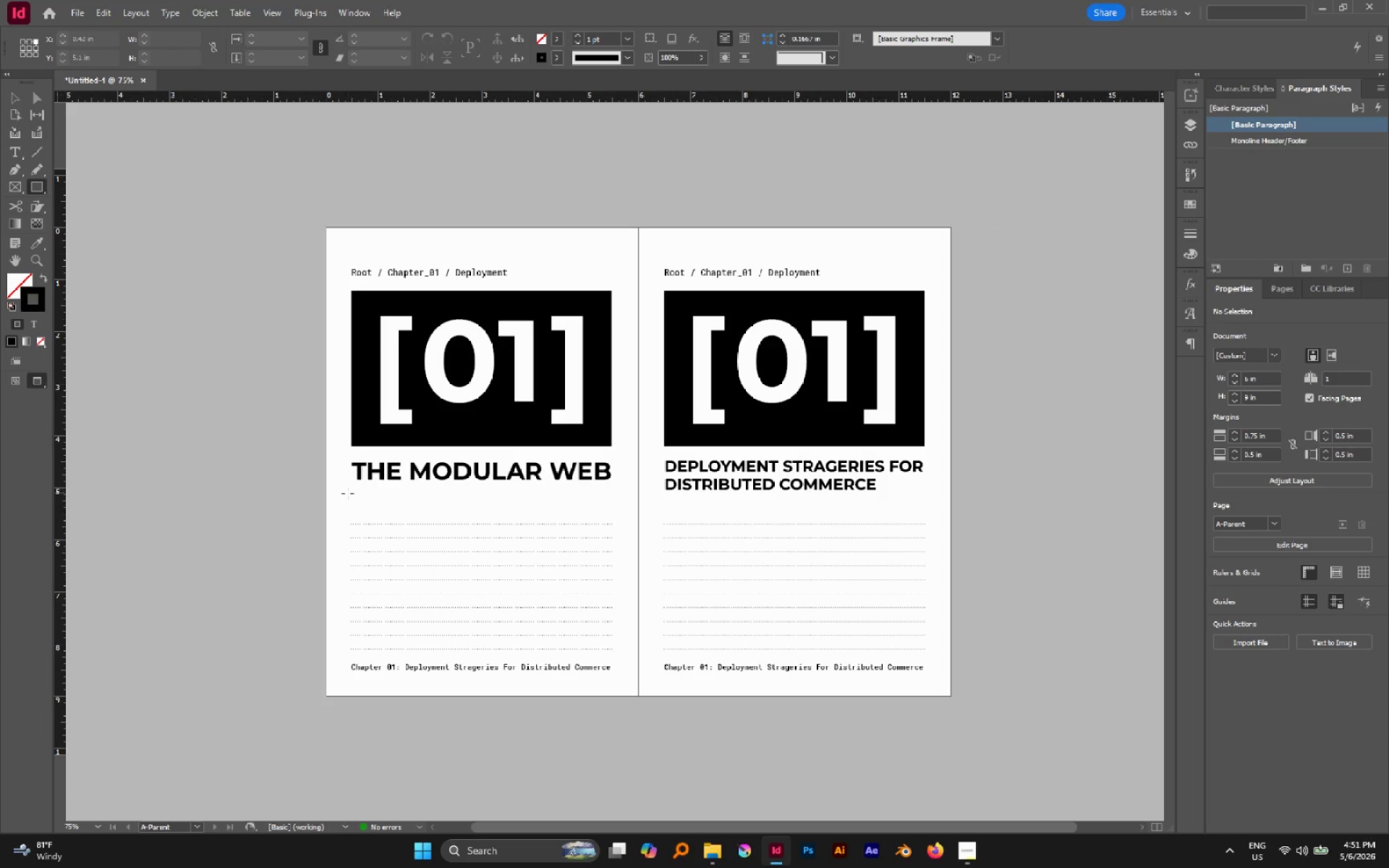 
left_click_drag(start_coordinate=[349, 490], to_coordinate=[616, 498])
 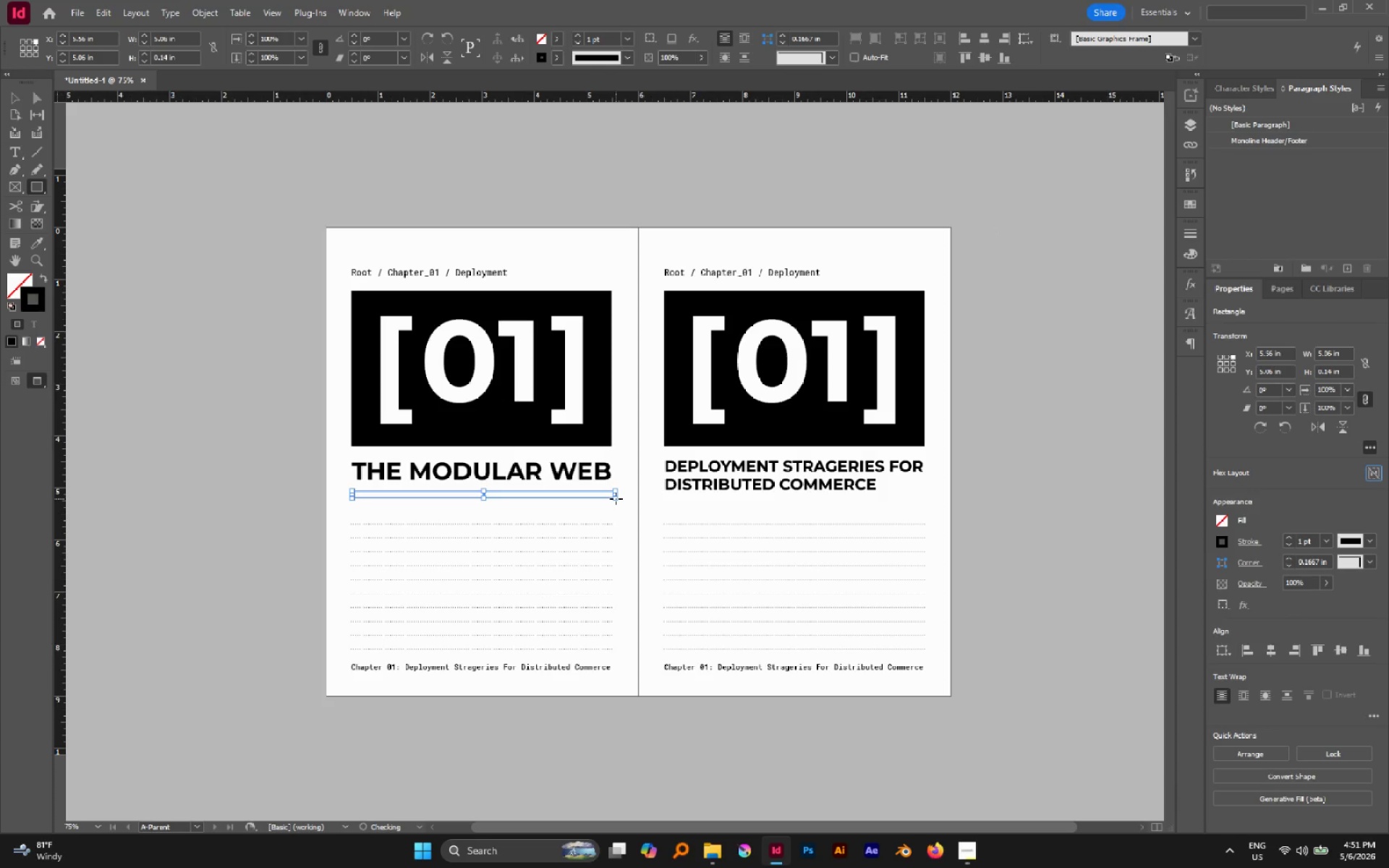 
key(W)
 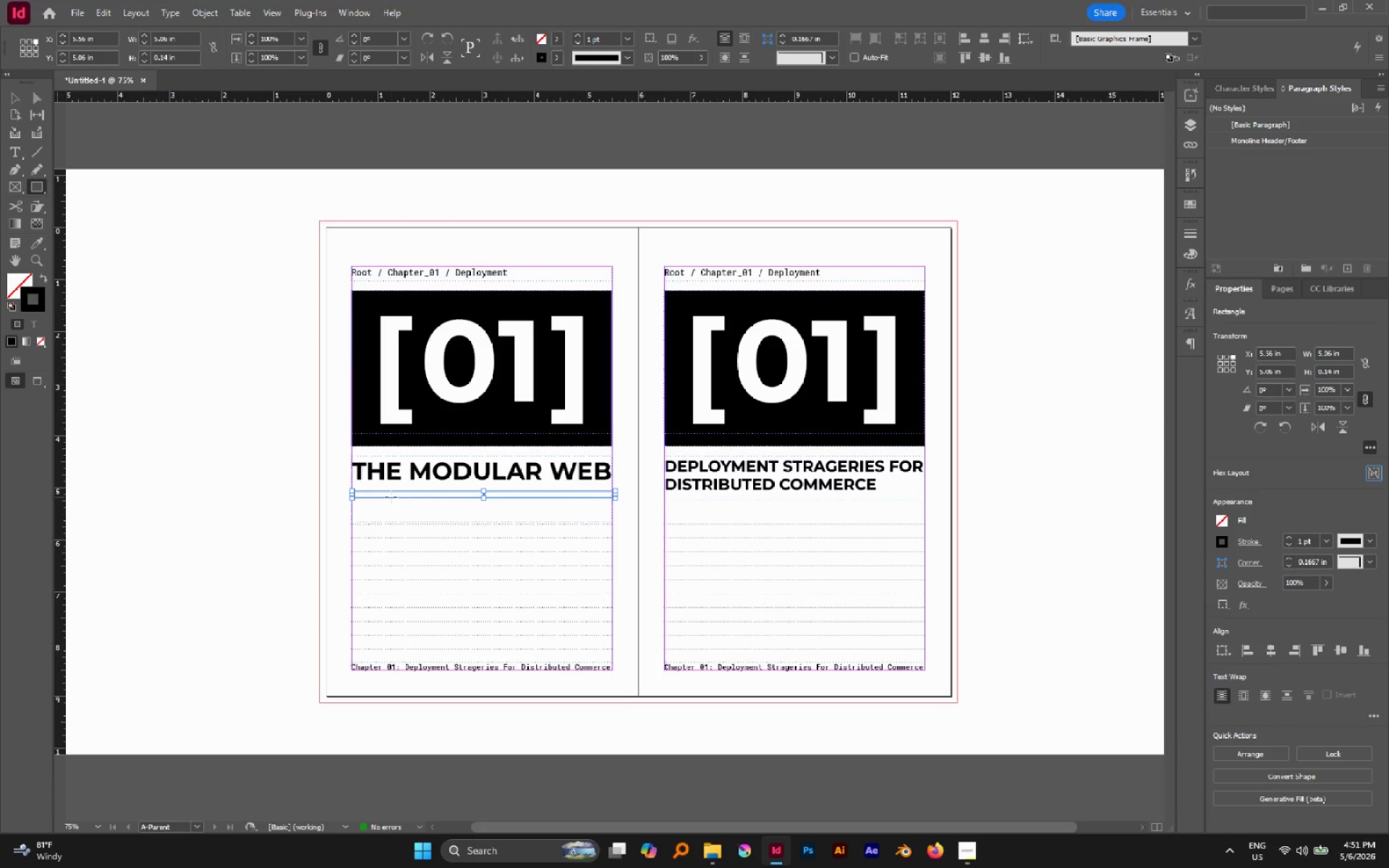 
key(Shift+X)
 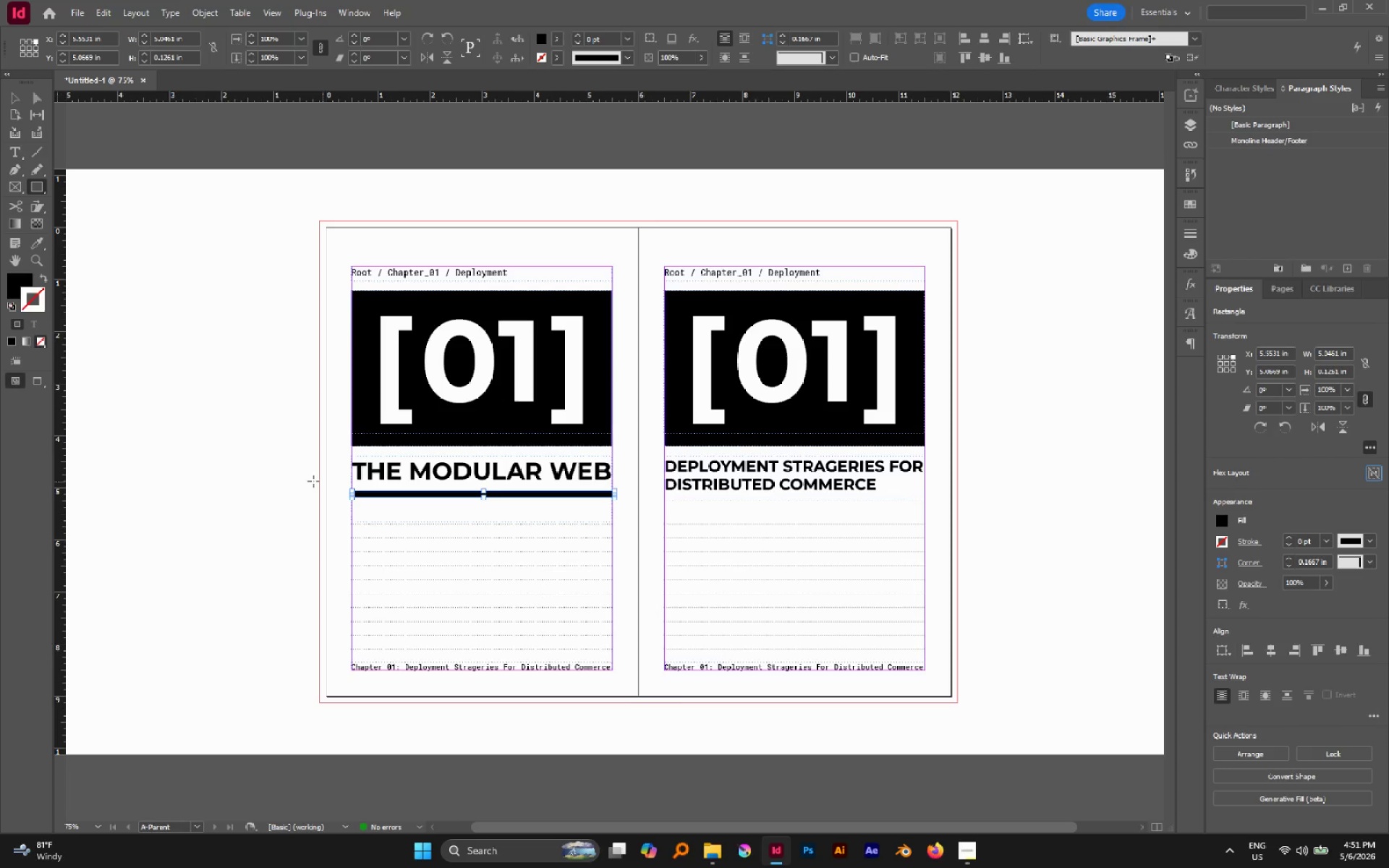 
hold_key(key=AltLeft, duration=0.75)
scroll: coordinate [387, 505], scroll_direction: up, amount: 1.0
 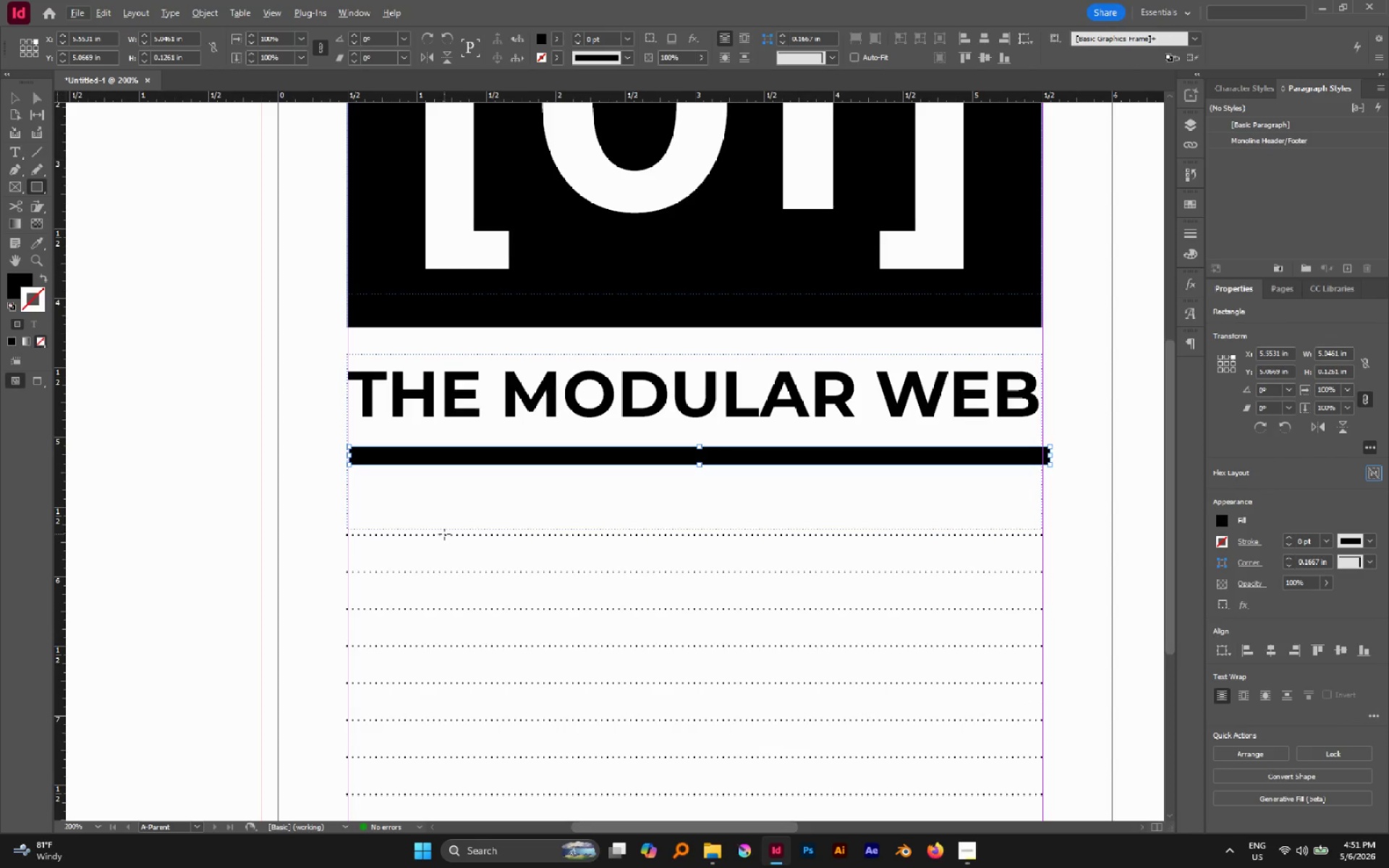 
key(V)
 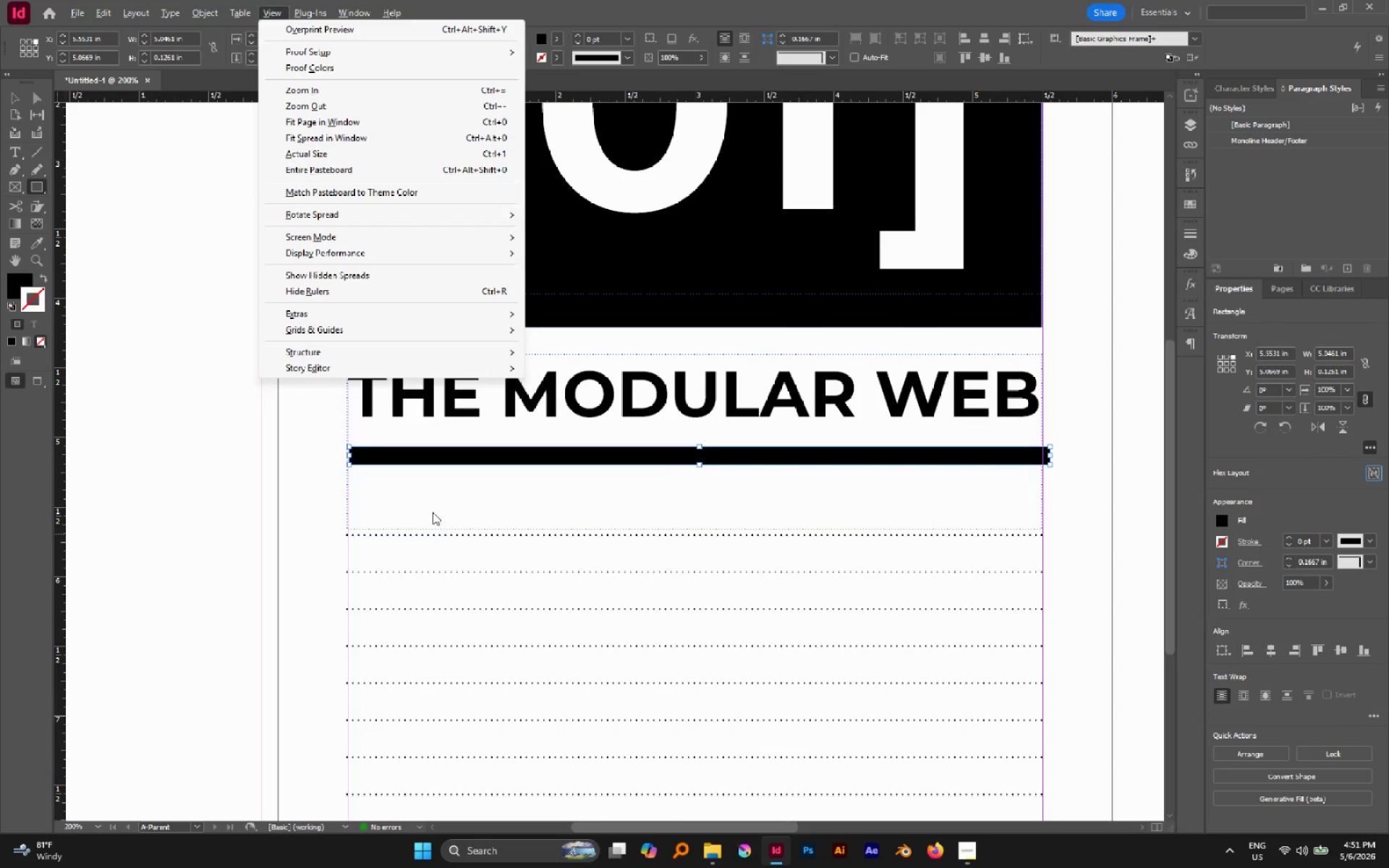 
left_click([433, 512])
 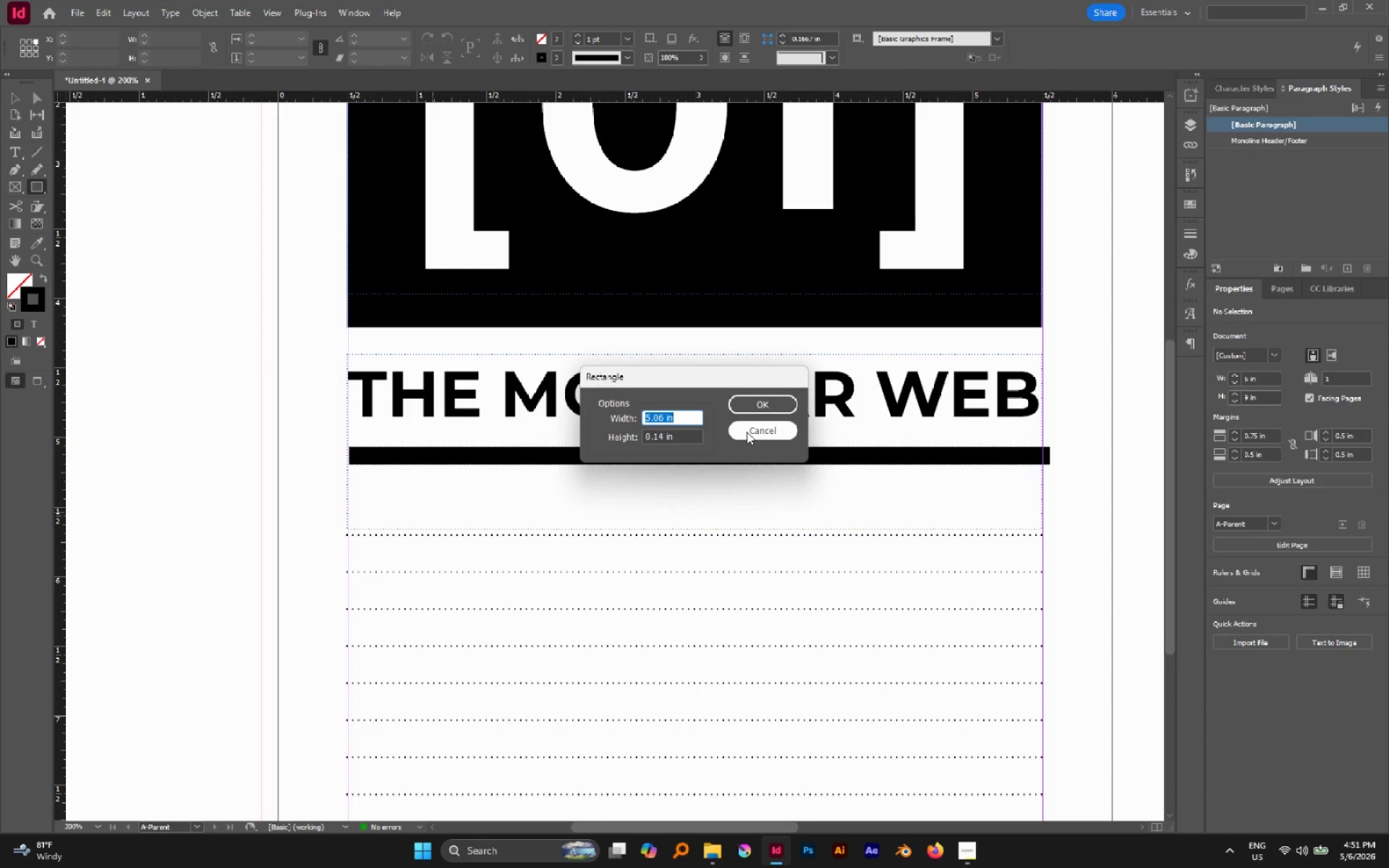 
left_click([748, 433])
 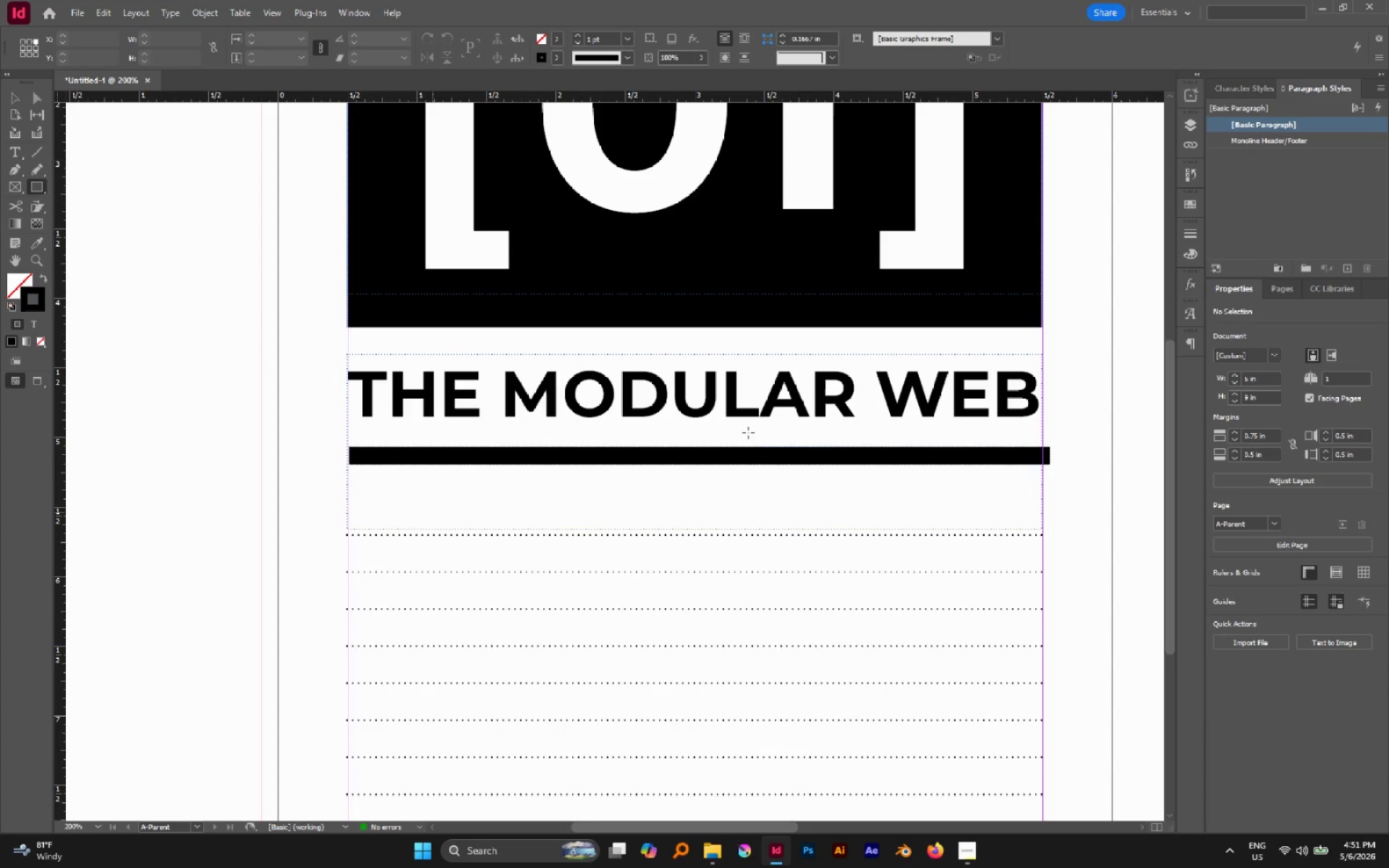 
key(V)
 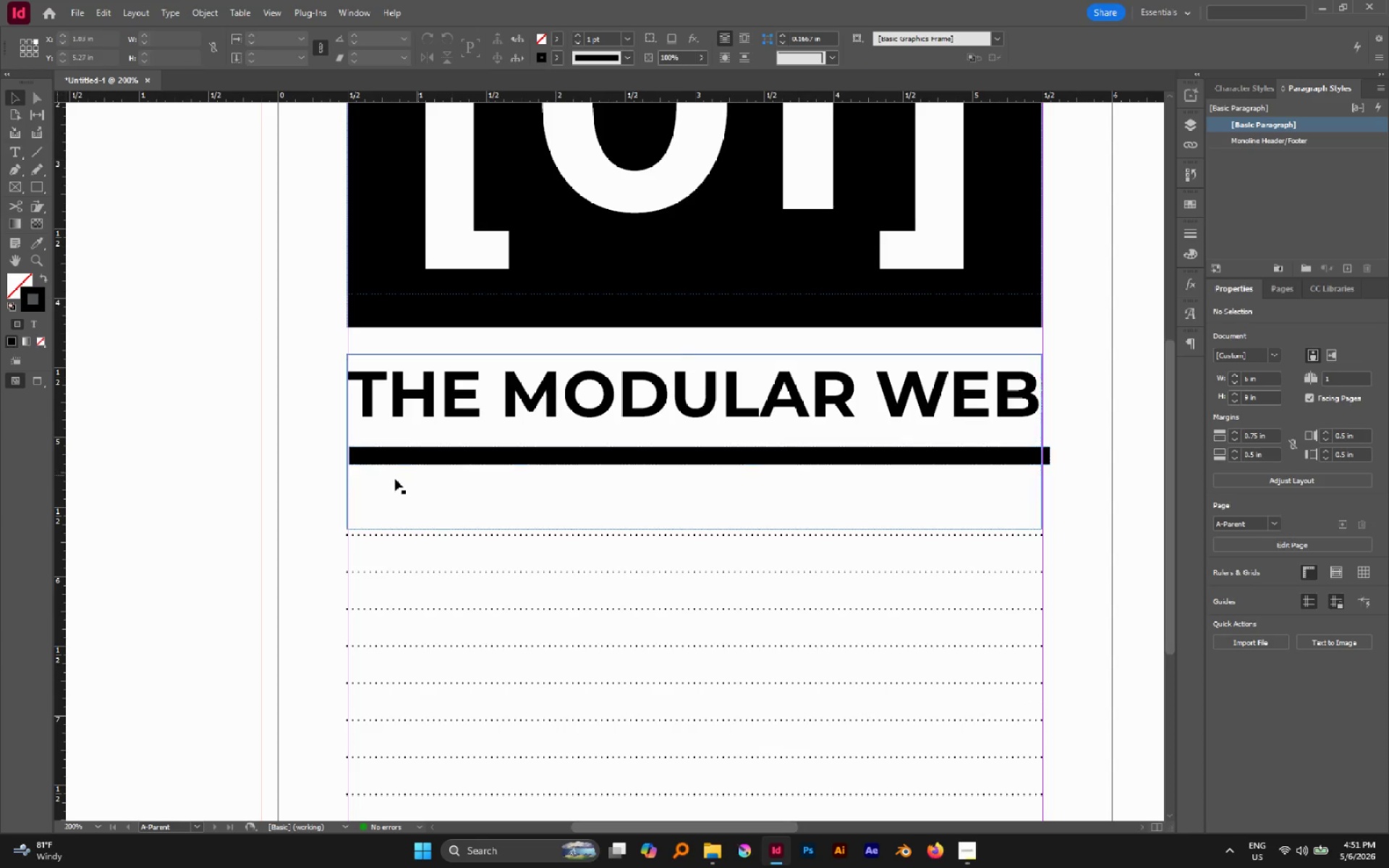 
hold_key(key=AltLeft, duration=0.47)
scroll: coordinate [355, 459], scroll_direction: none, amount: 0.0
 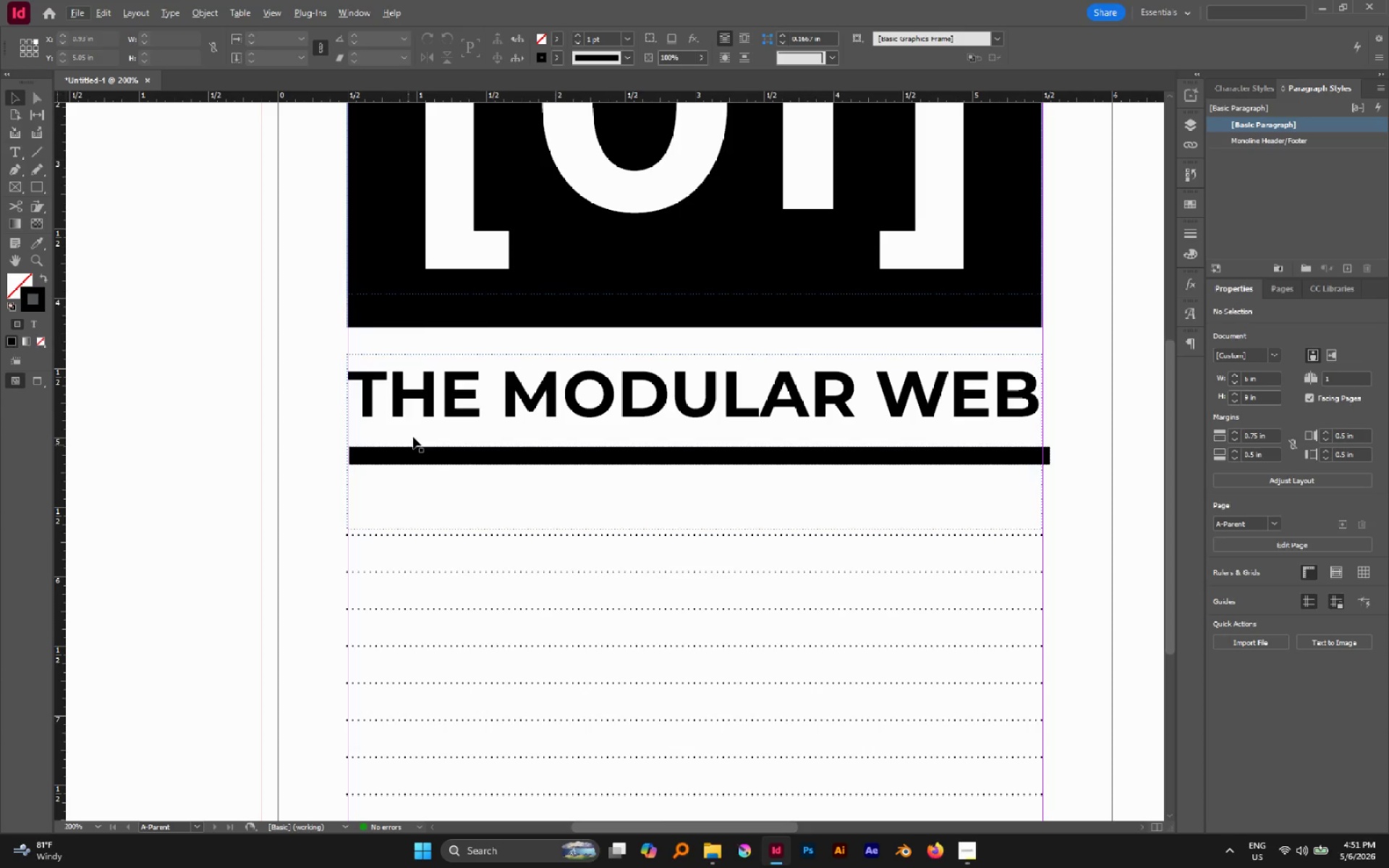 
left_click([432, 392])
 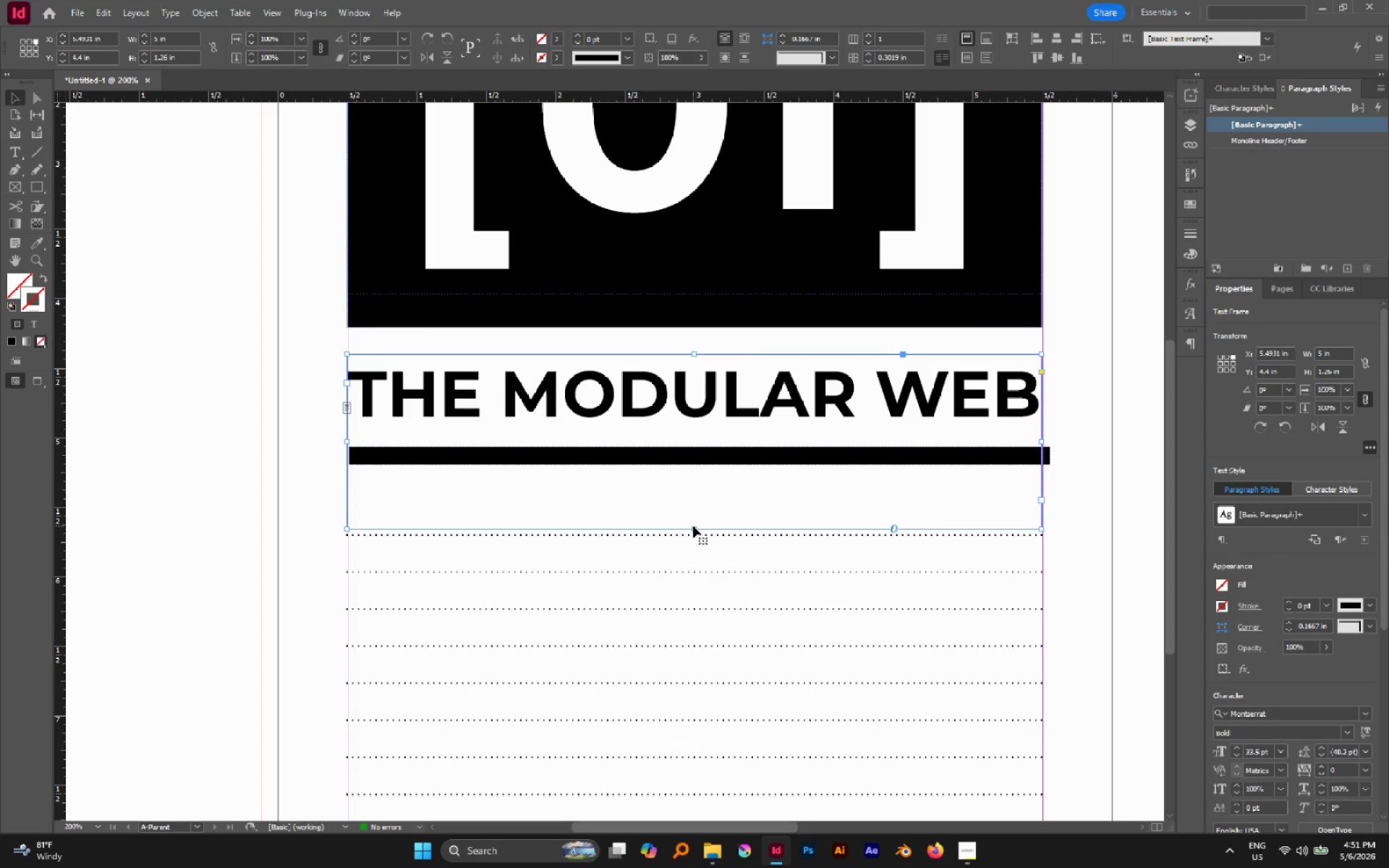 
left_click_drag(start_coordinate=[693, 529], to_coordinate=[693, 430])
 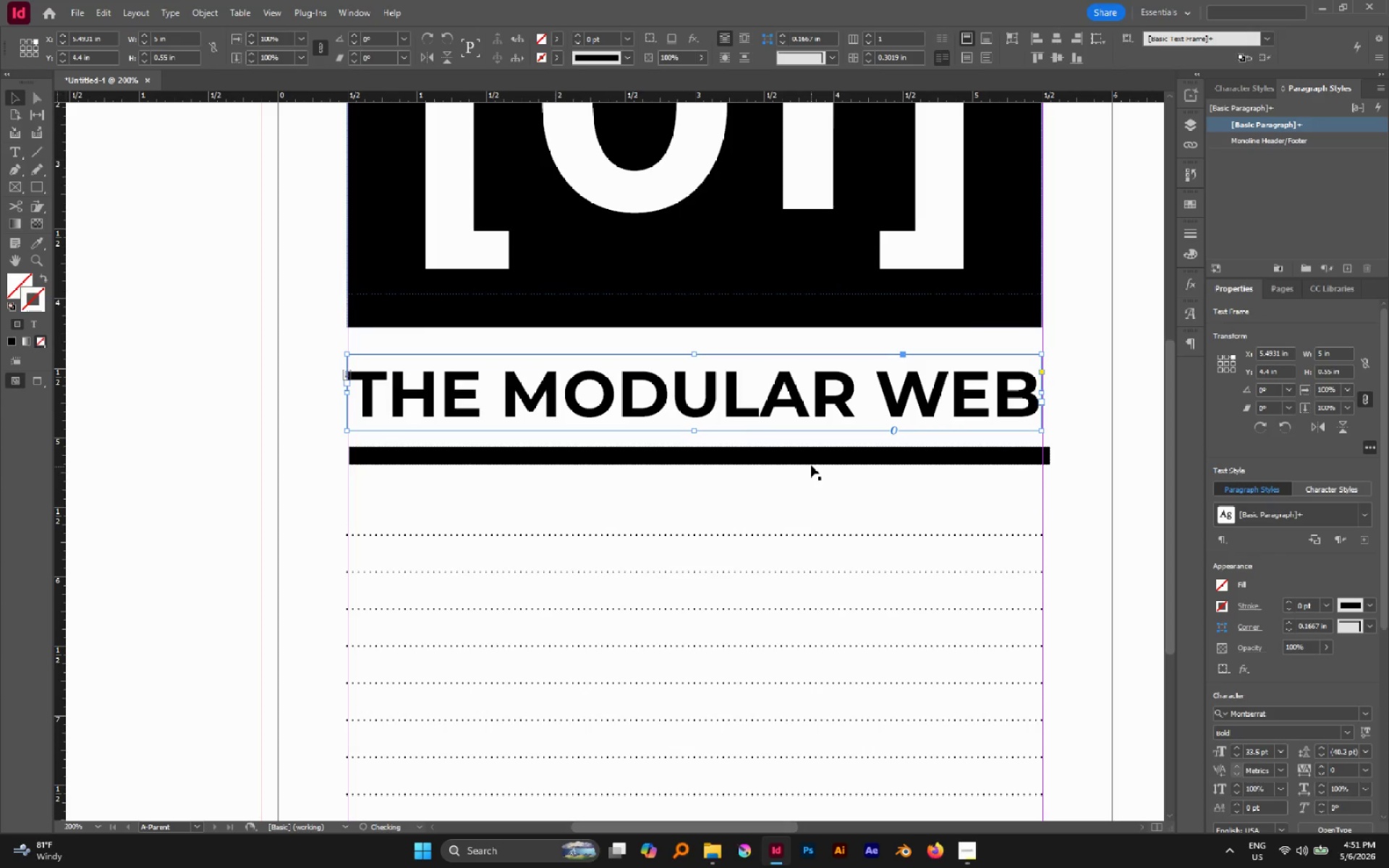 
left_click([811, 465])
 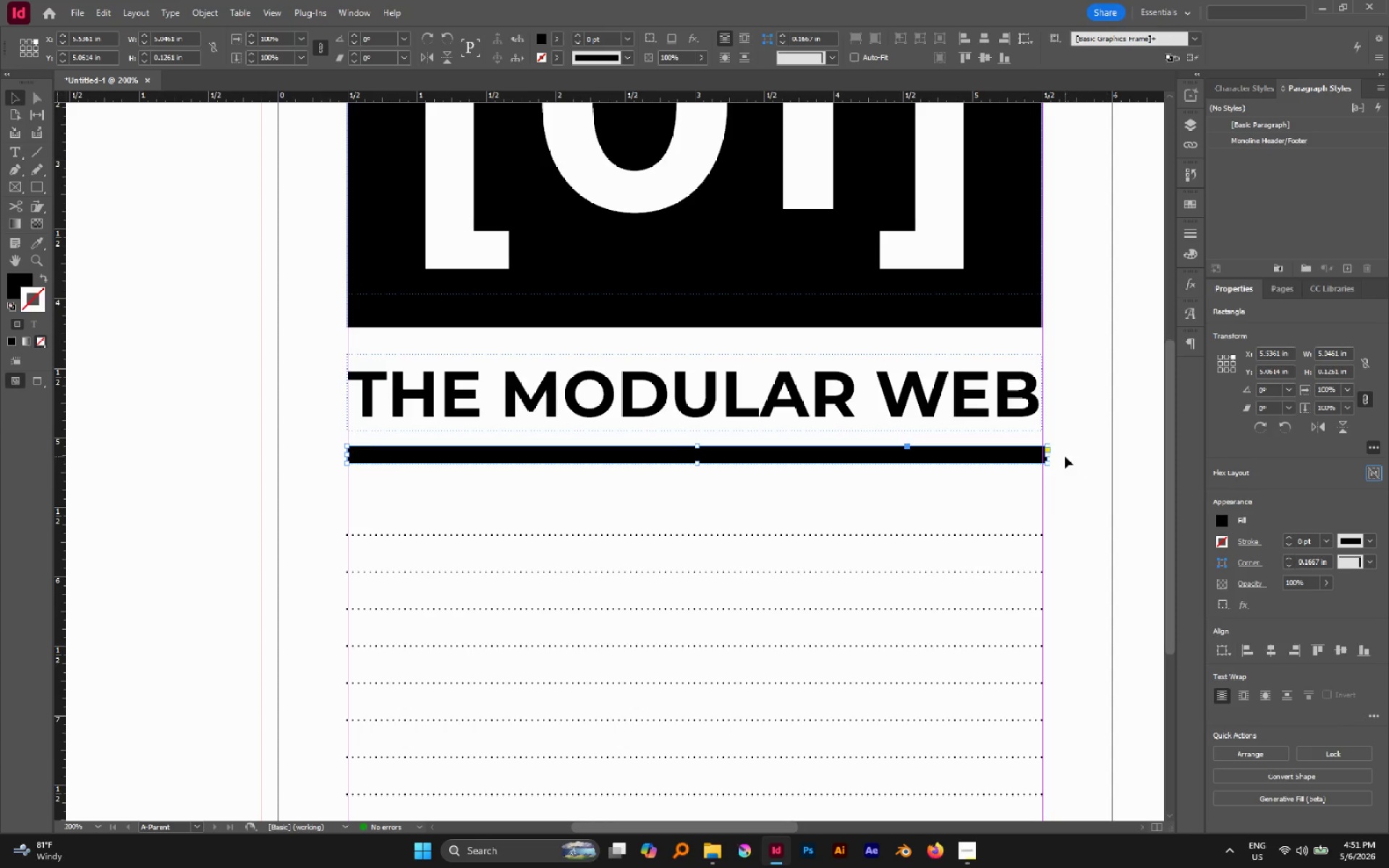 
left_click_drag(start_coordinate=[1049, 456], to_coordinate=[1044, 457])
 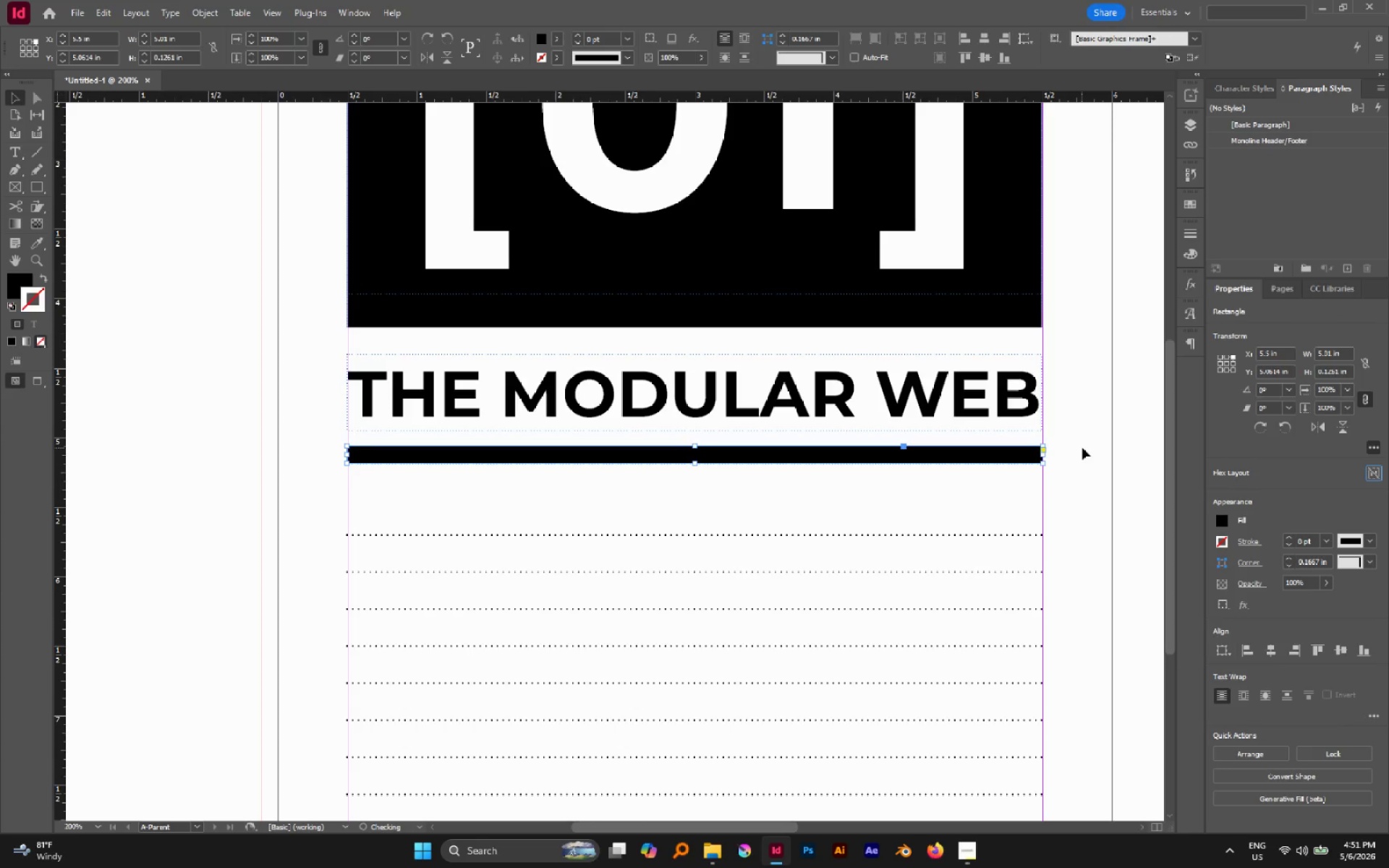 
left_click([1082, 448])
 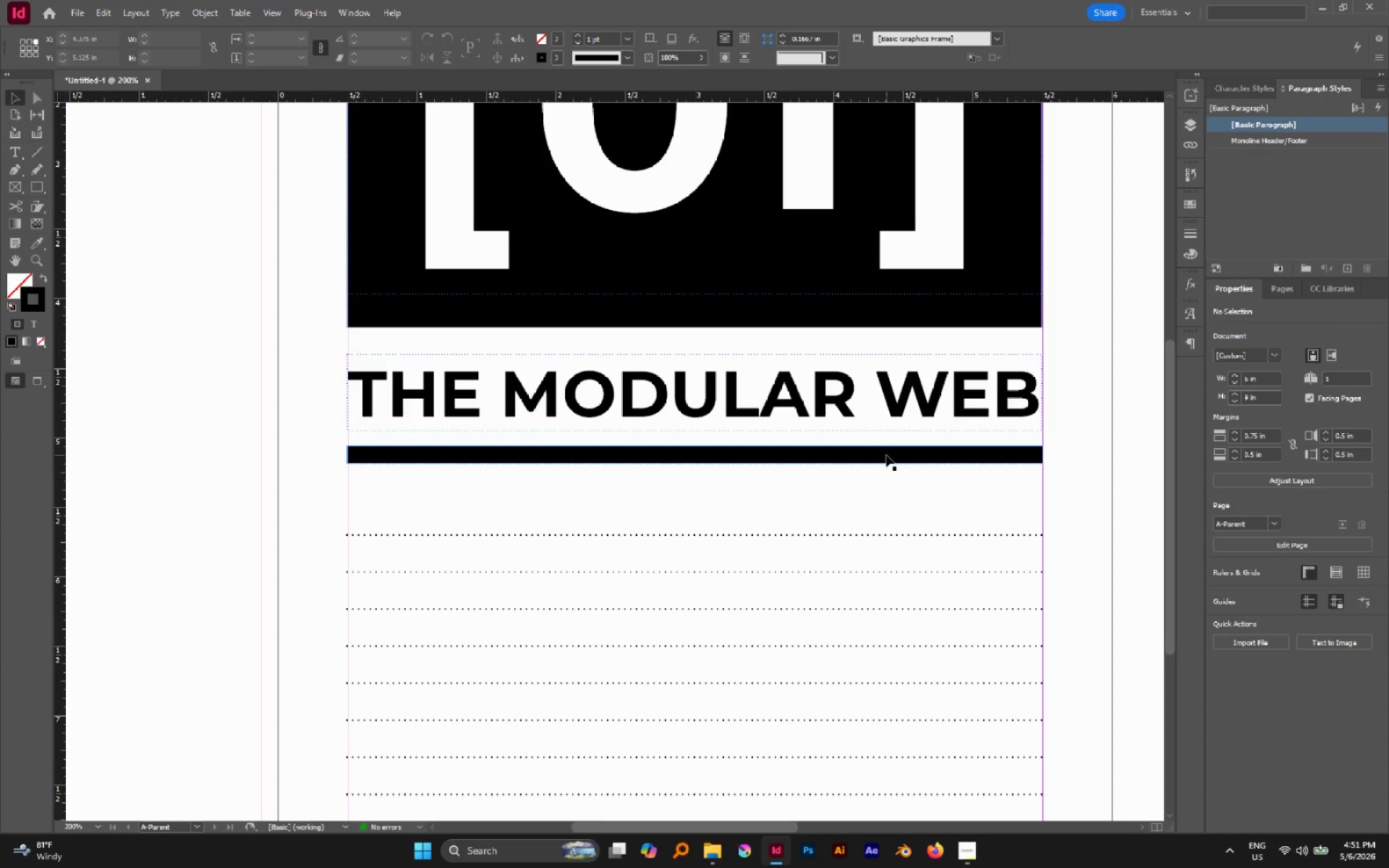 
left_click_drag(start_coordinate=[887, 454], to_coordinate=[884, 440])
 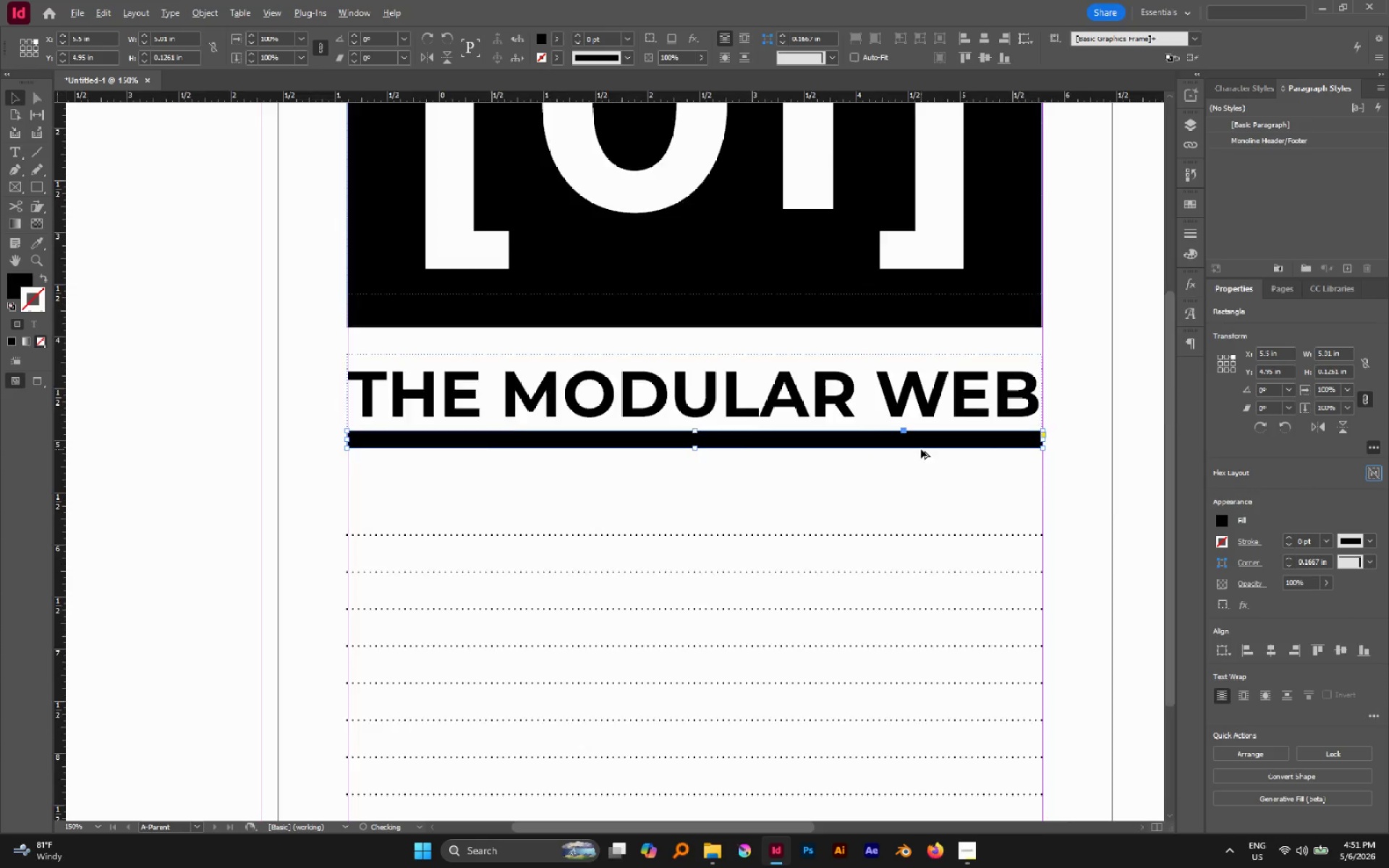 
hold_key(key=ShiftLeft, duration=1.42)
 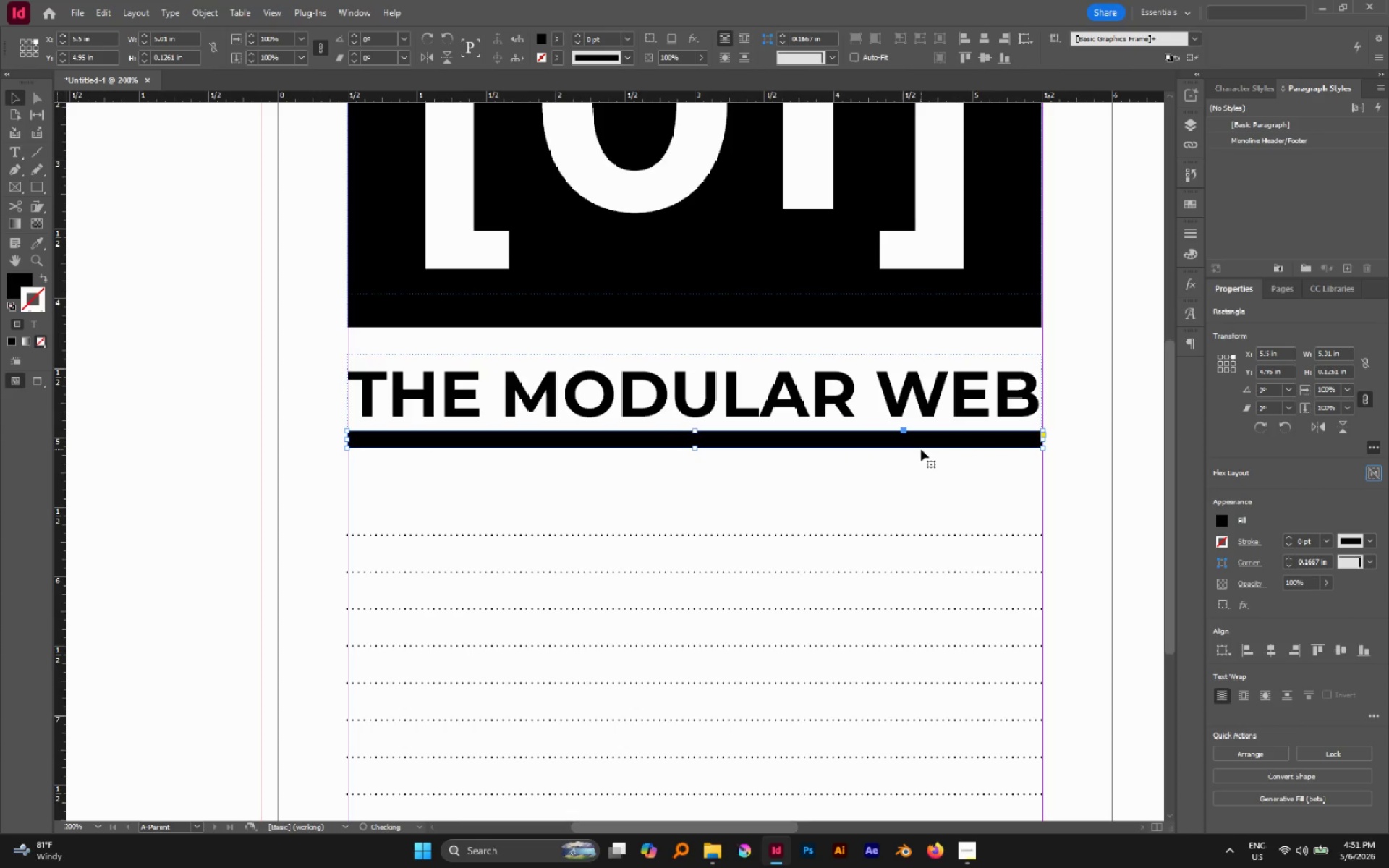 
hold_key(key=AltLeft, duration=0.41)
scroll: coordinate [921, 449], scroll_direction: down, amount: 6.0
 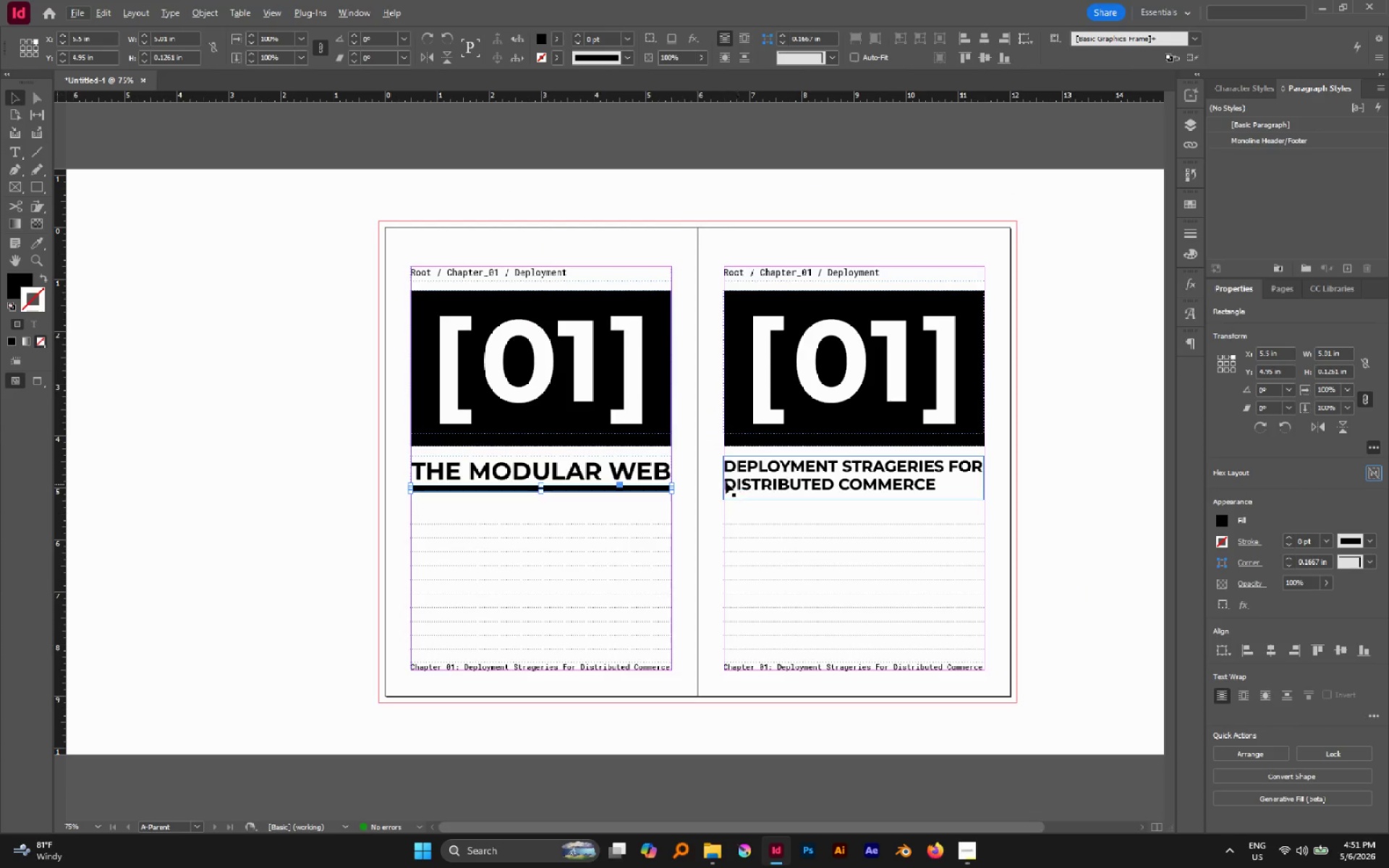 
left_click([715, 479])
 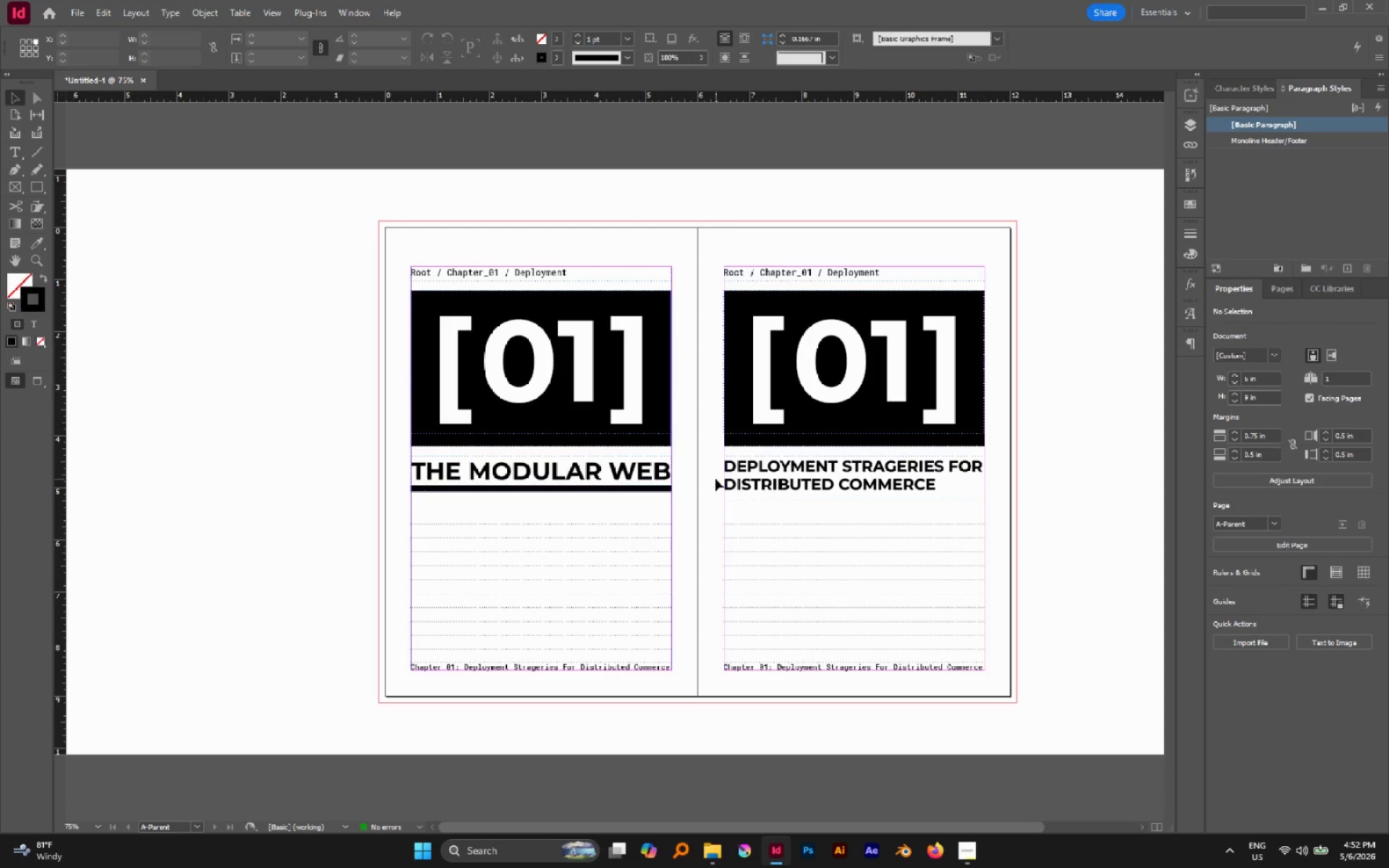 
left_click([715, 478])
 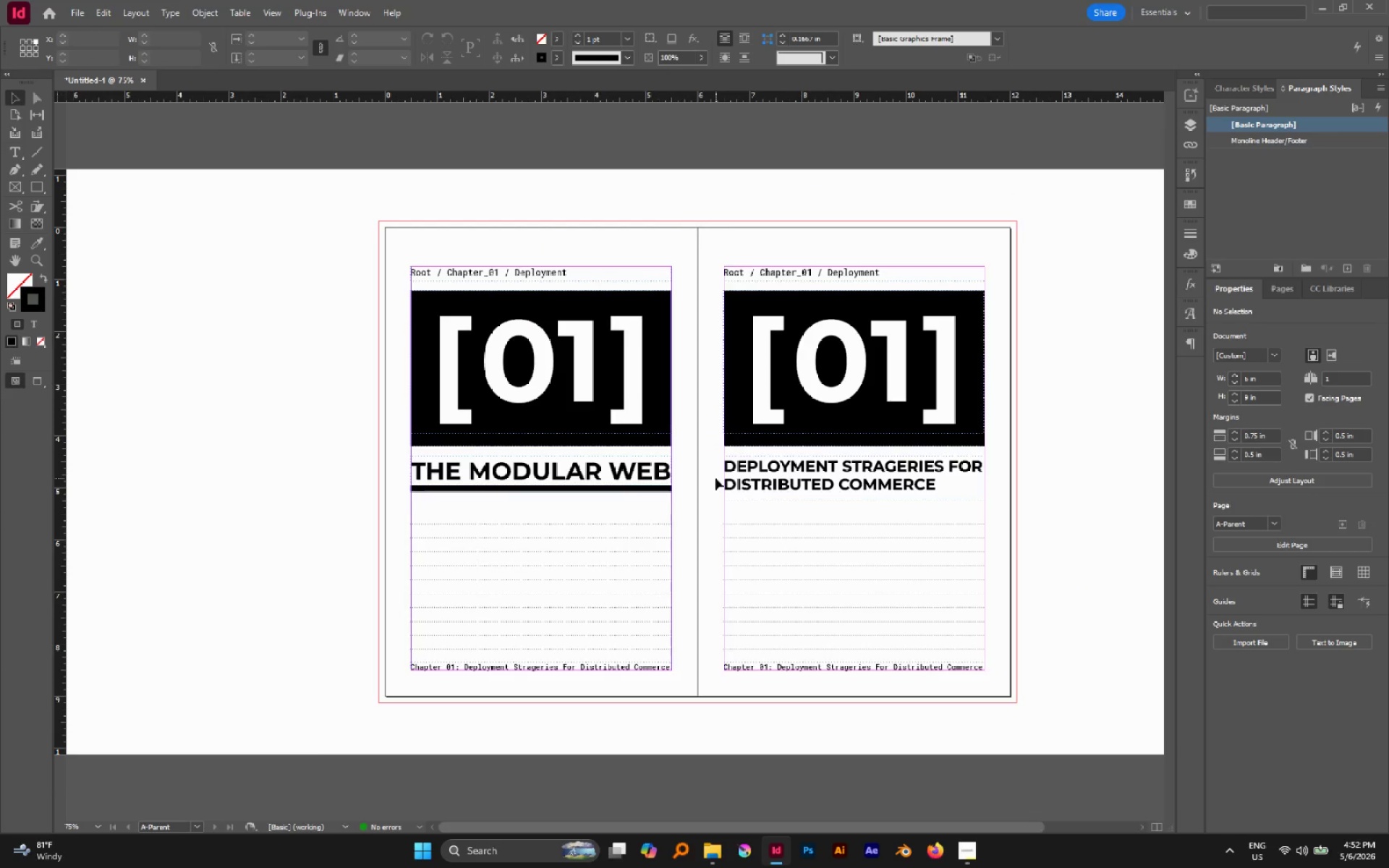 
key(W)
 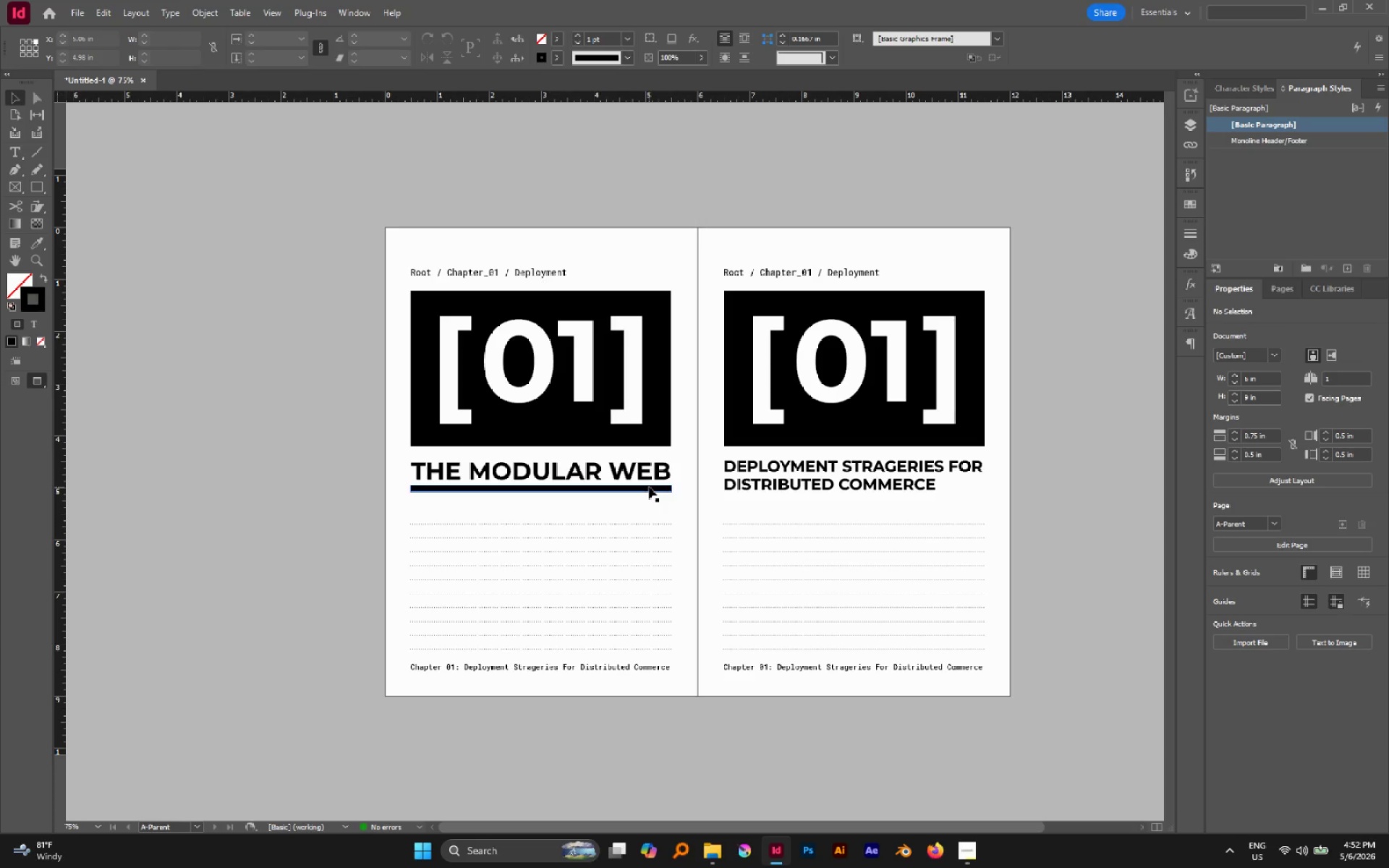 
hold_key(key=ShiftLeft, duration=1.55)
 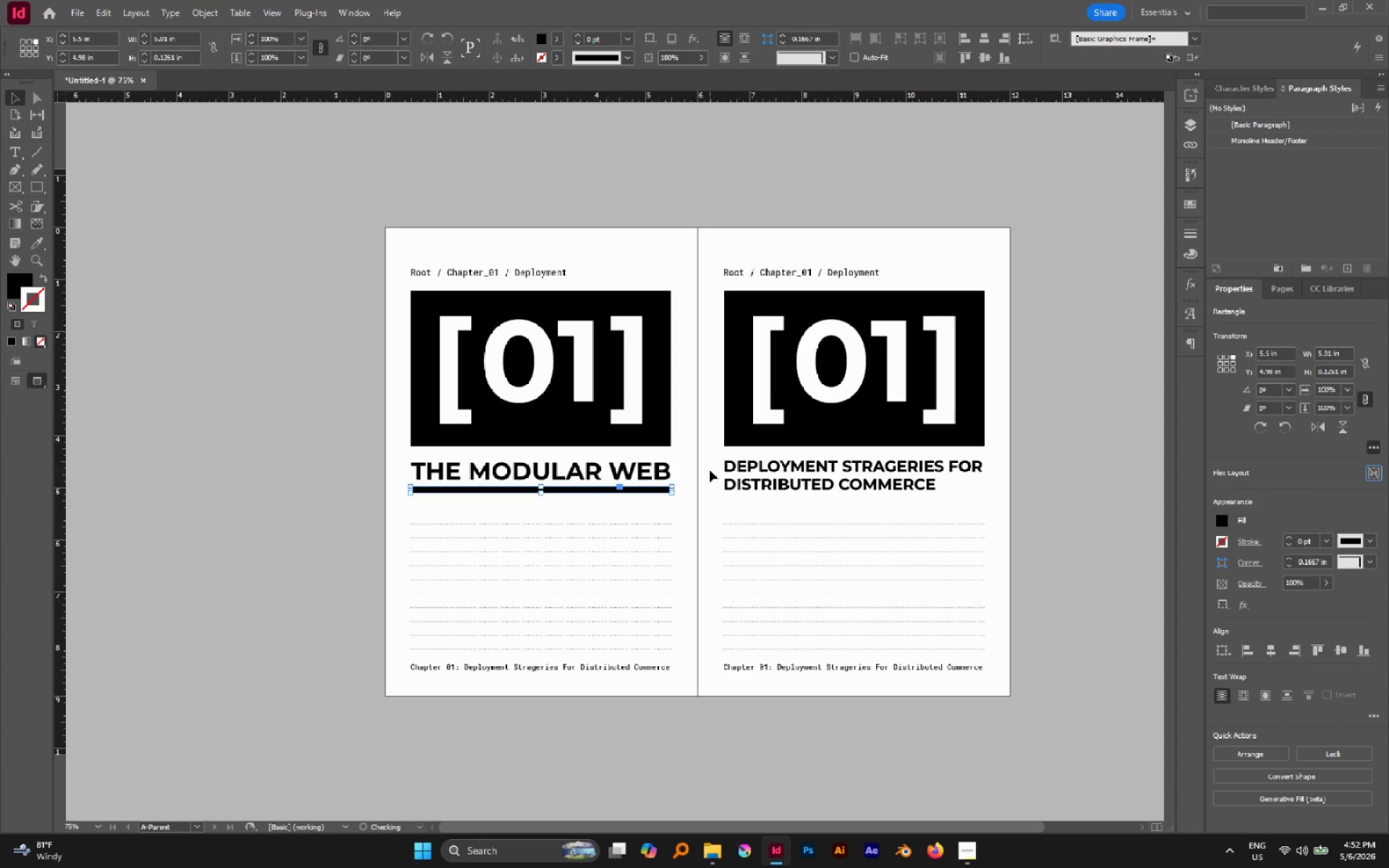 
left_click([710, 470])
 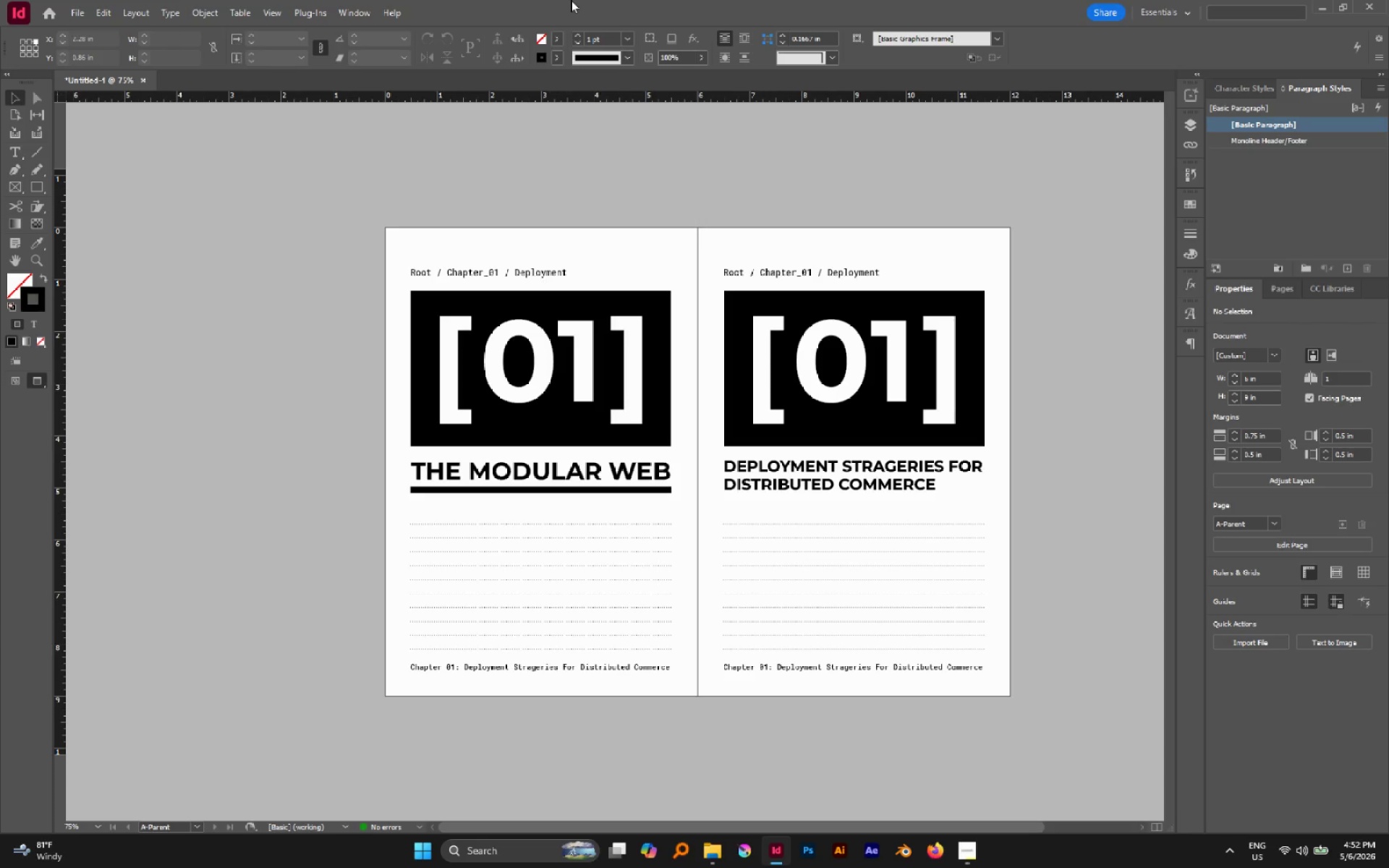 
wait(55.05)
 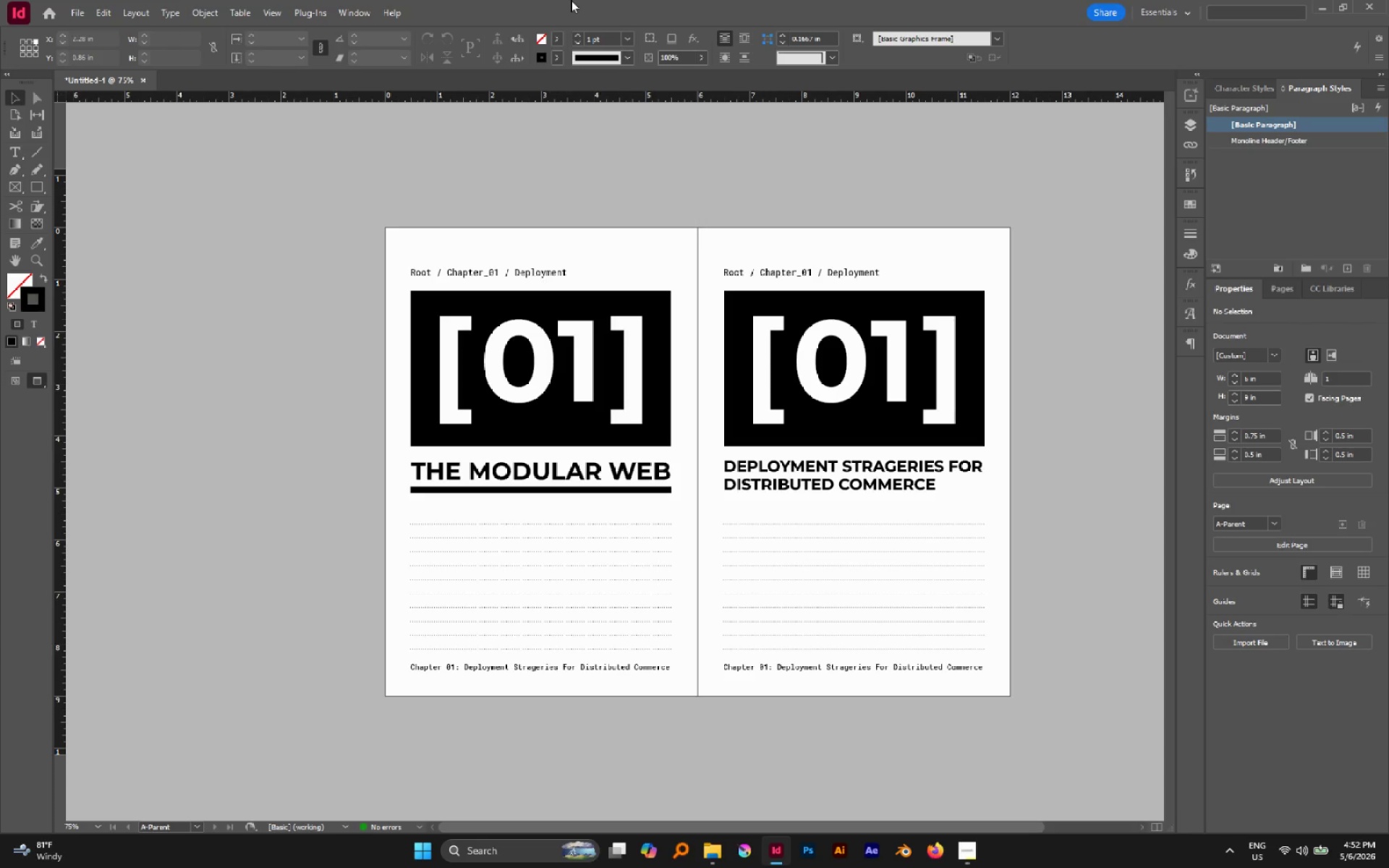 
left_click([607, 488])
 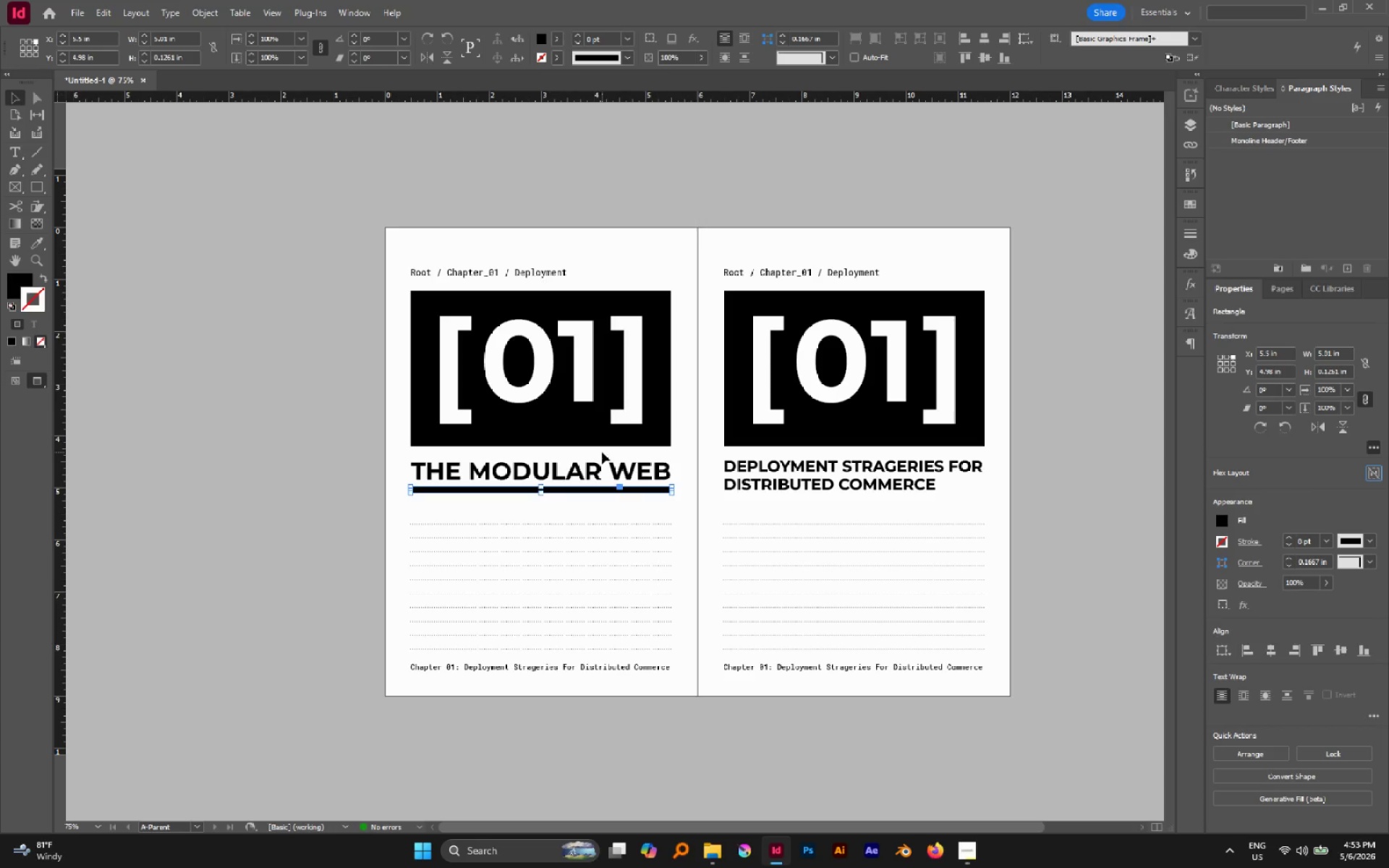 
key(ArrowDown)
 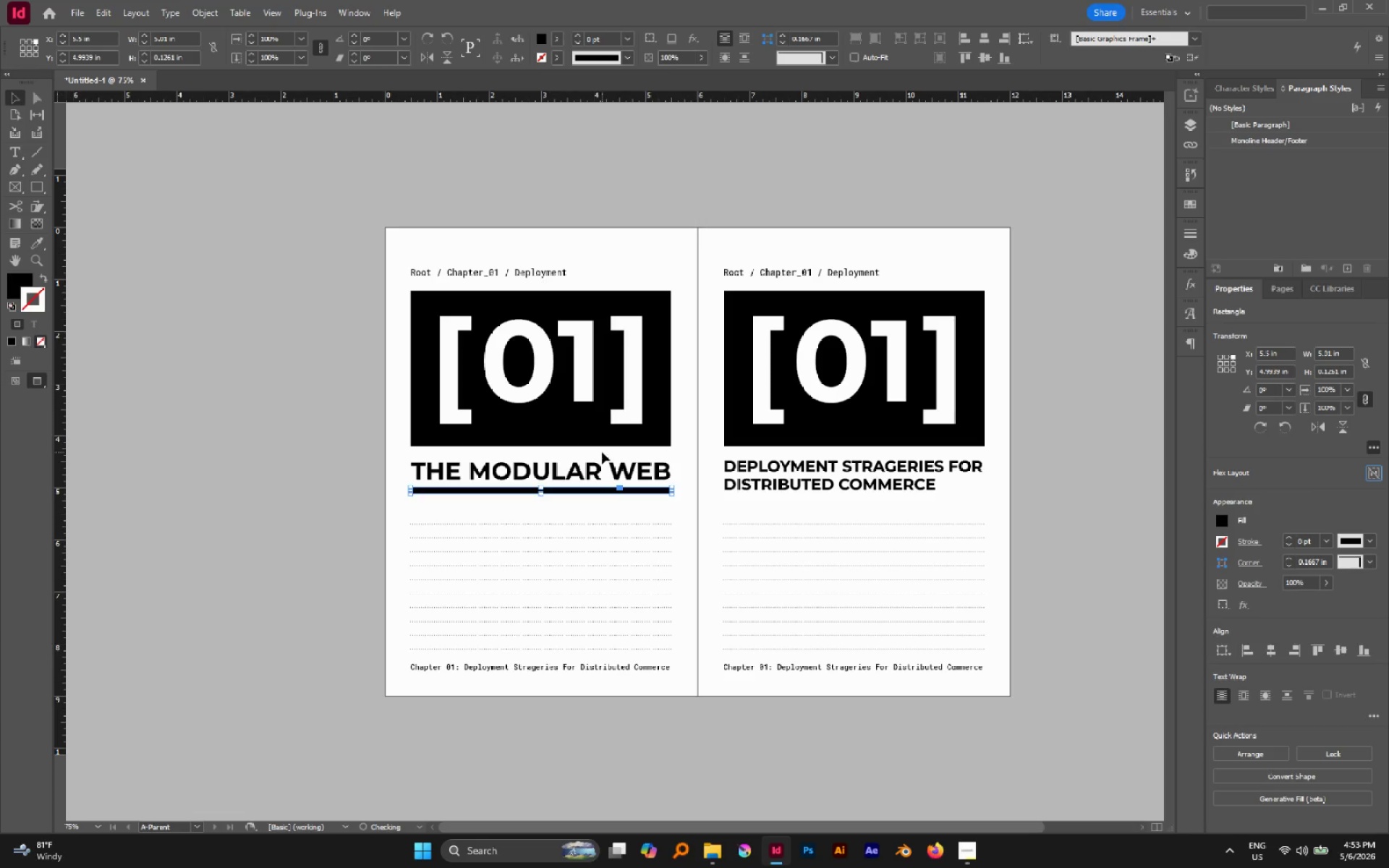 
key(ArrowDown)
 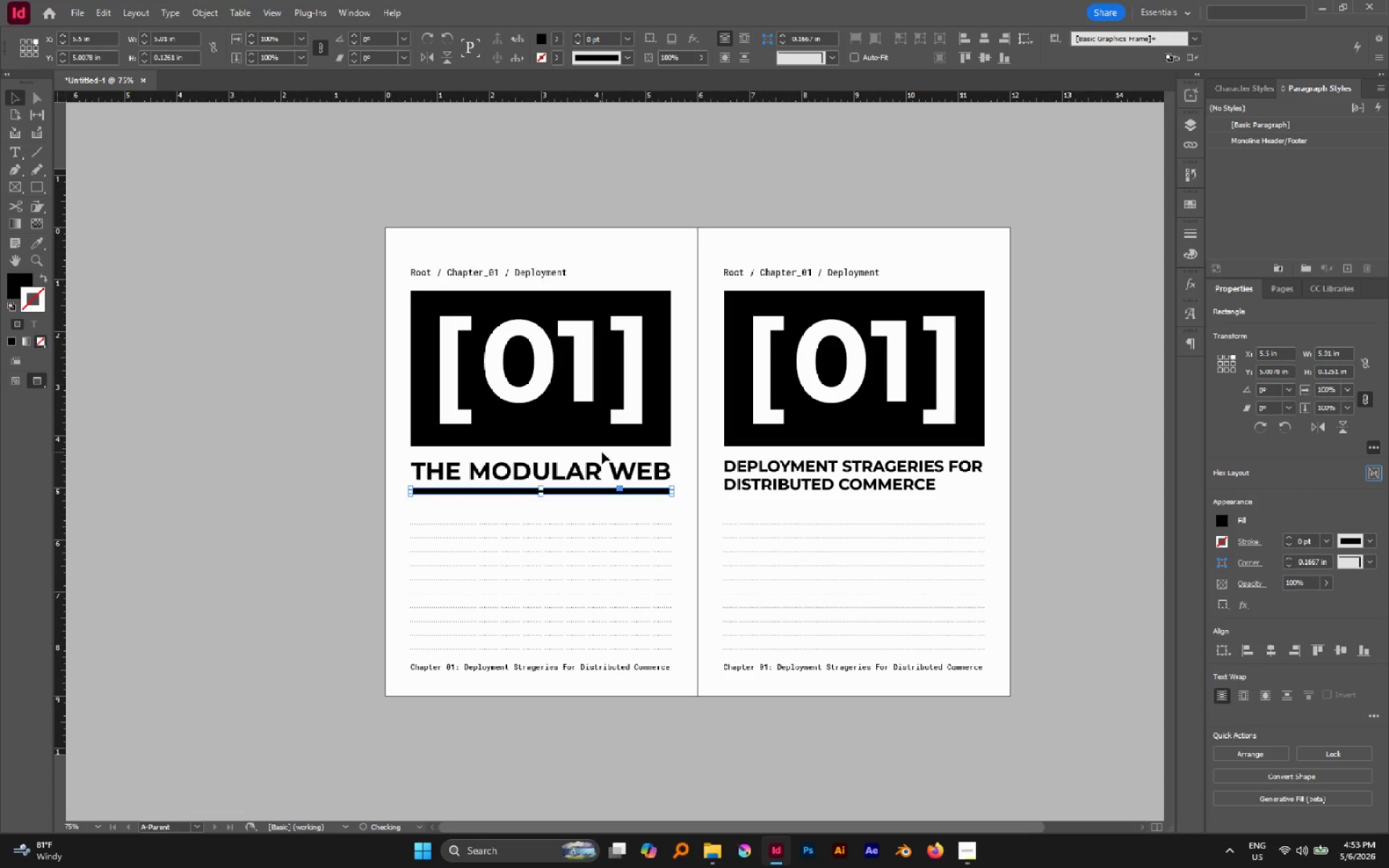 
key(ArrowDown)
 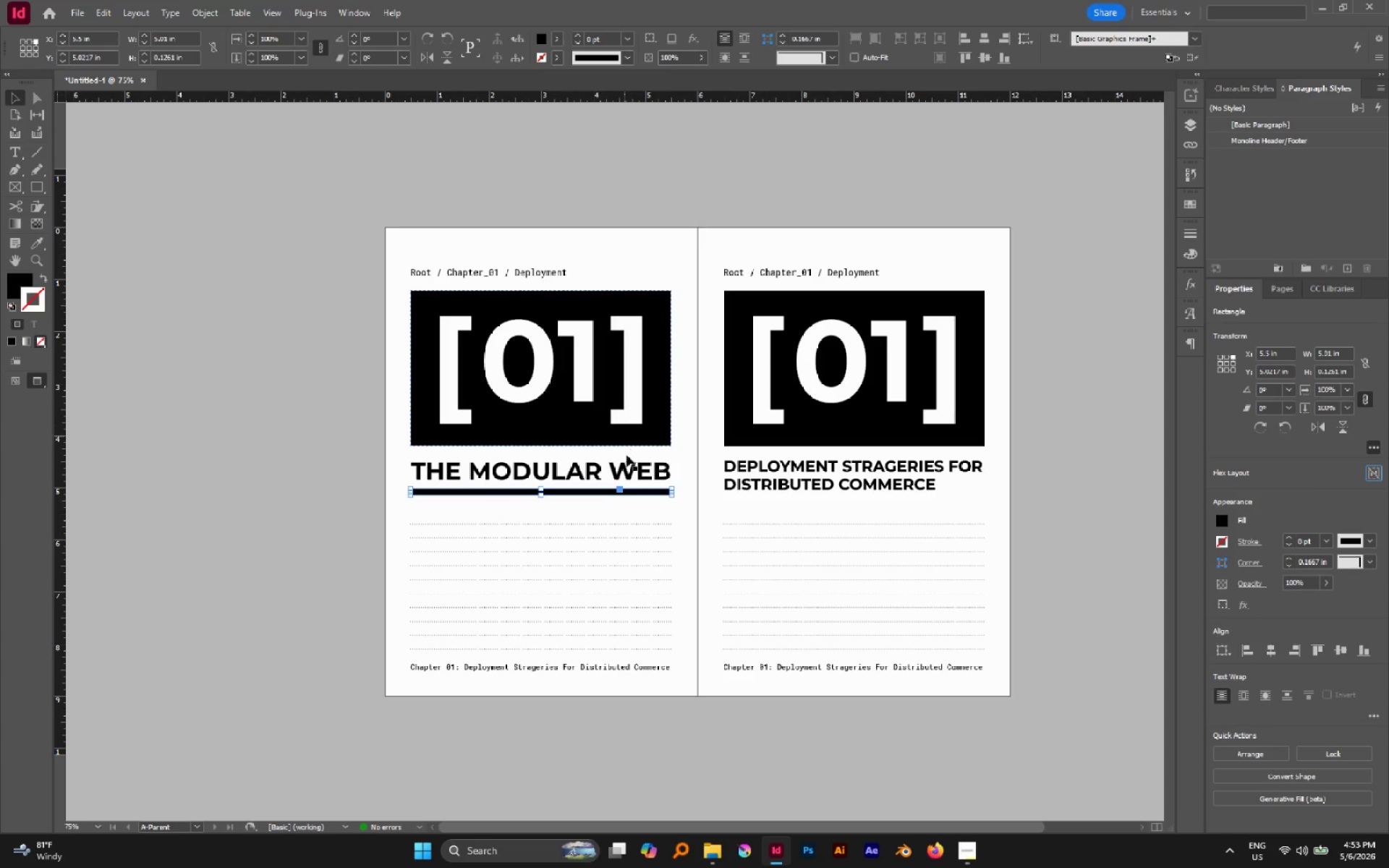 
left_click([627, 467])
 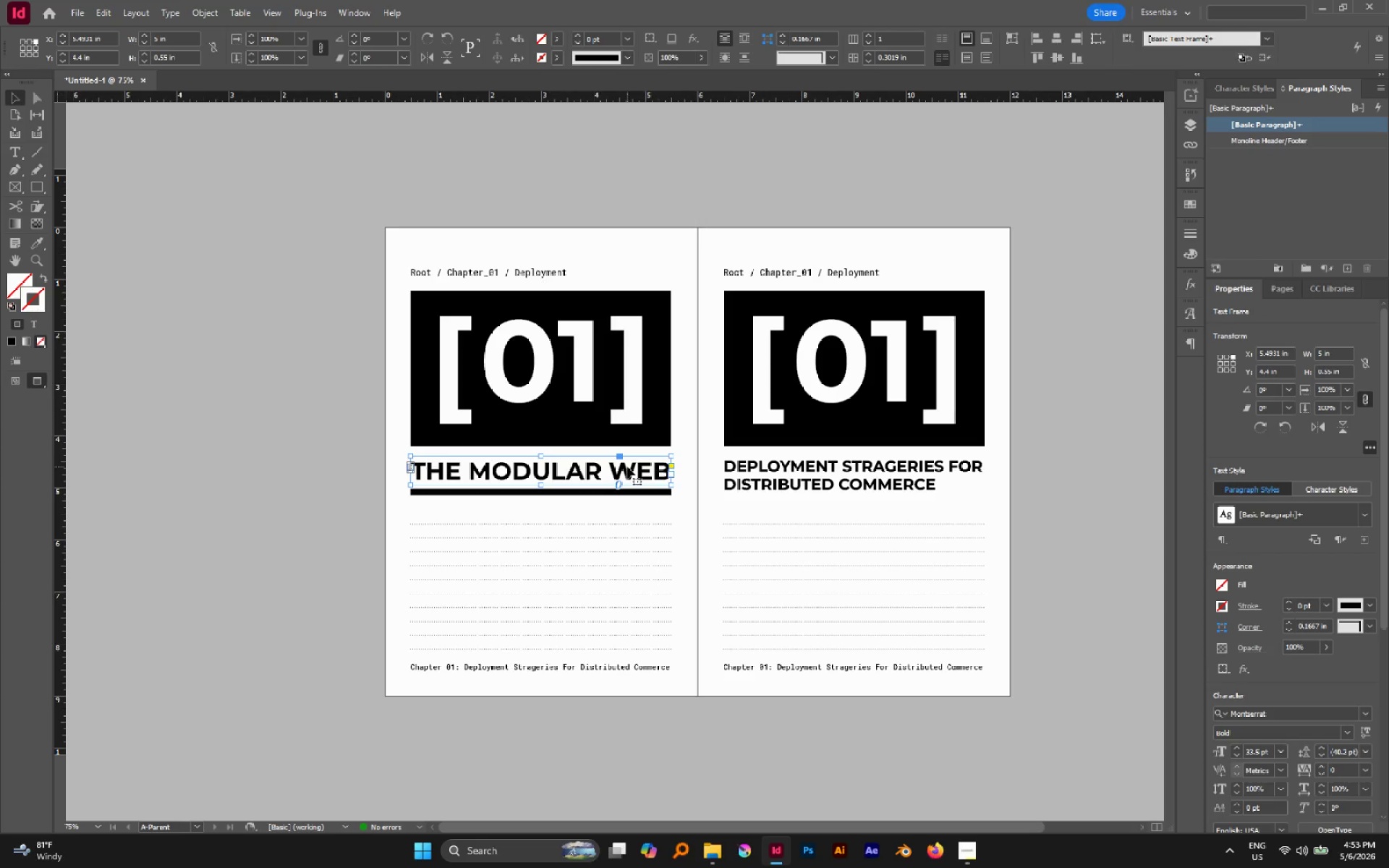 
key(ArrowDown)
 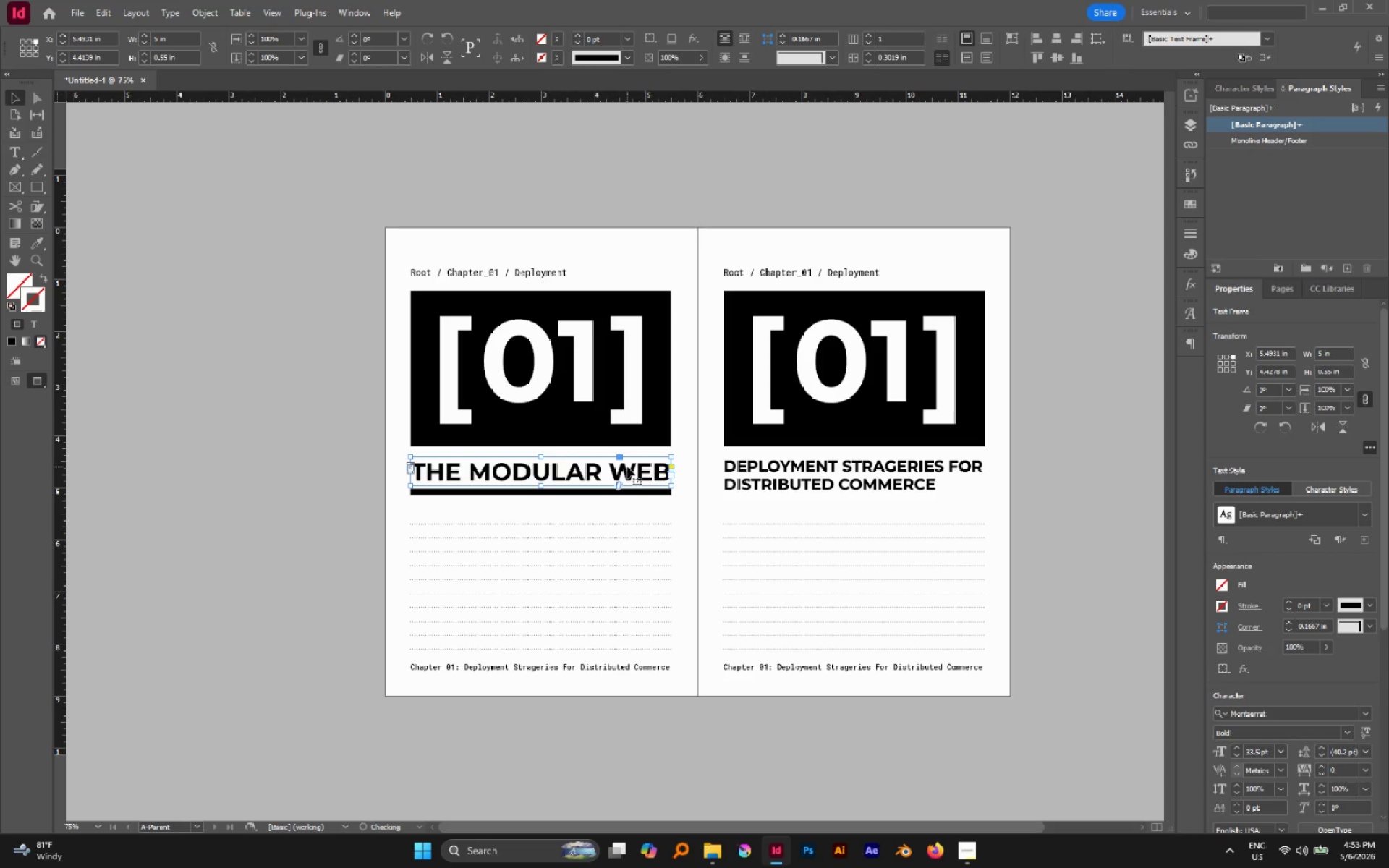 
key(ArrowDown)
 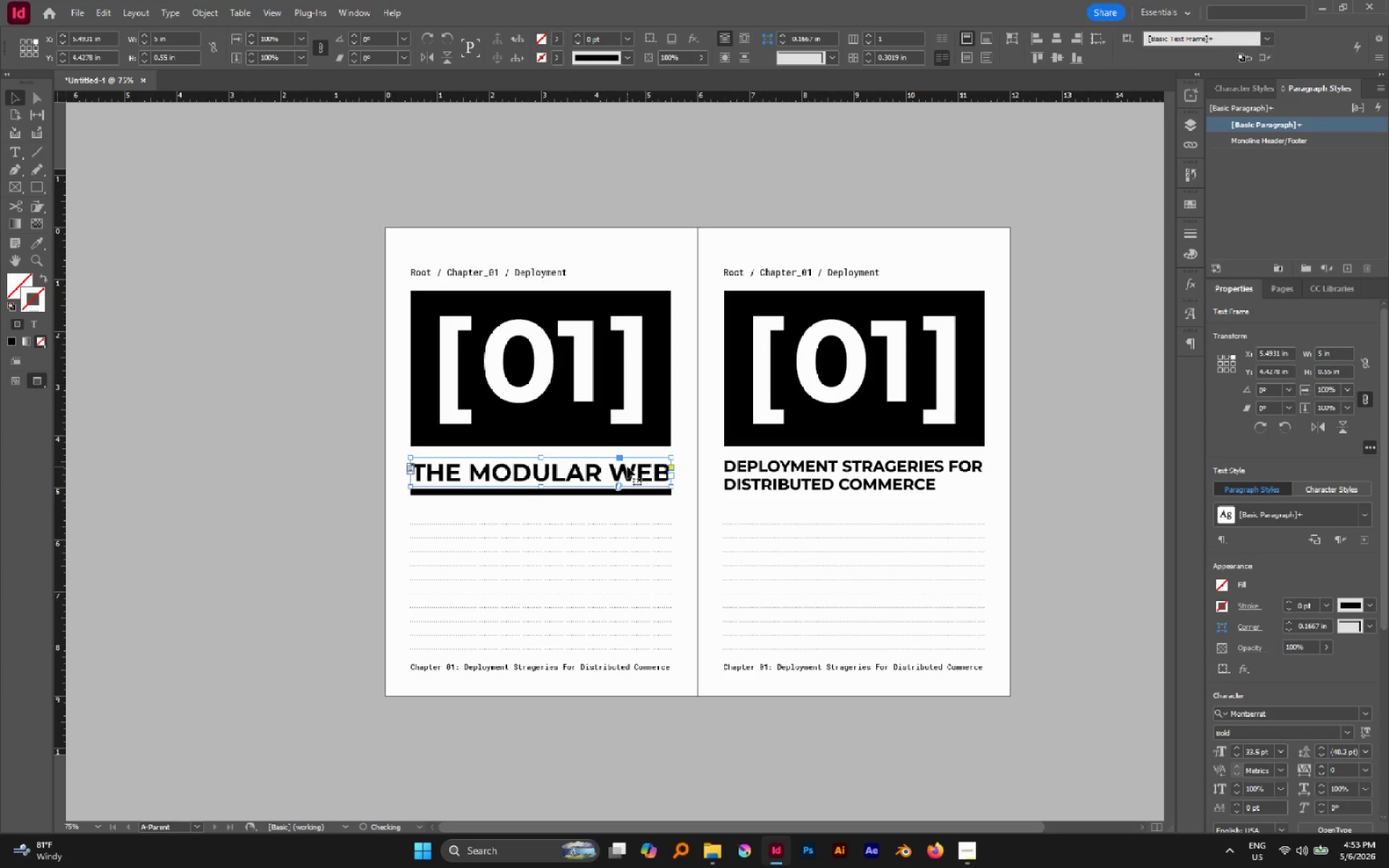 
key(ArrowDown)
 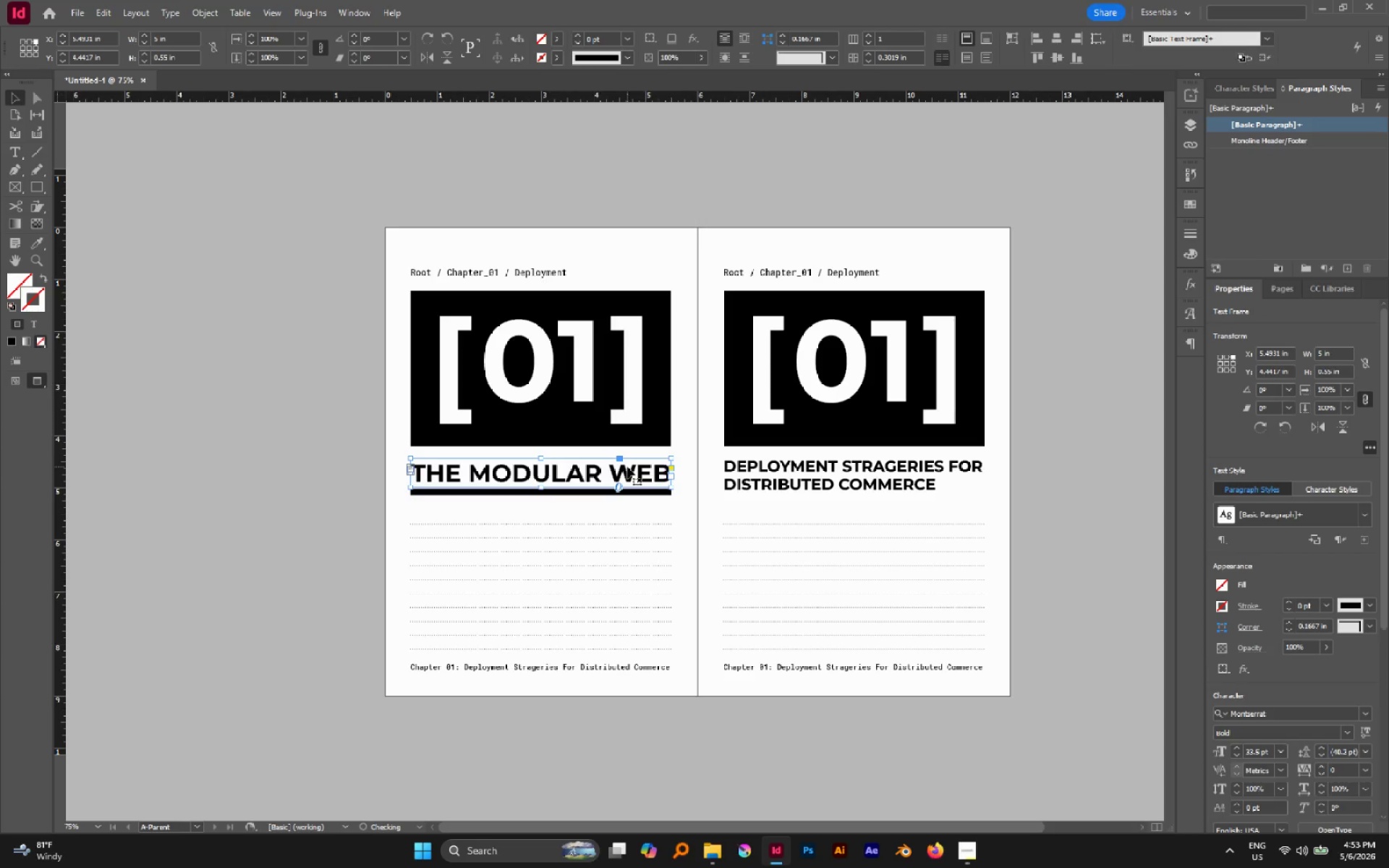 
key(ArrowDown)
 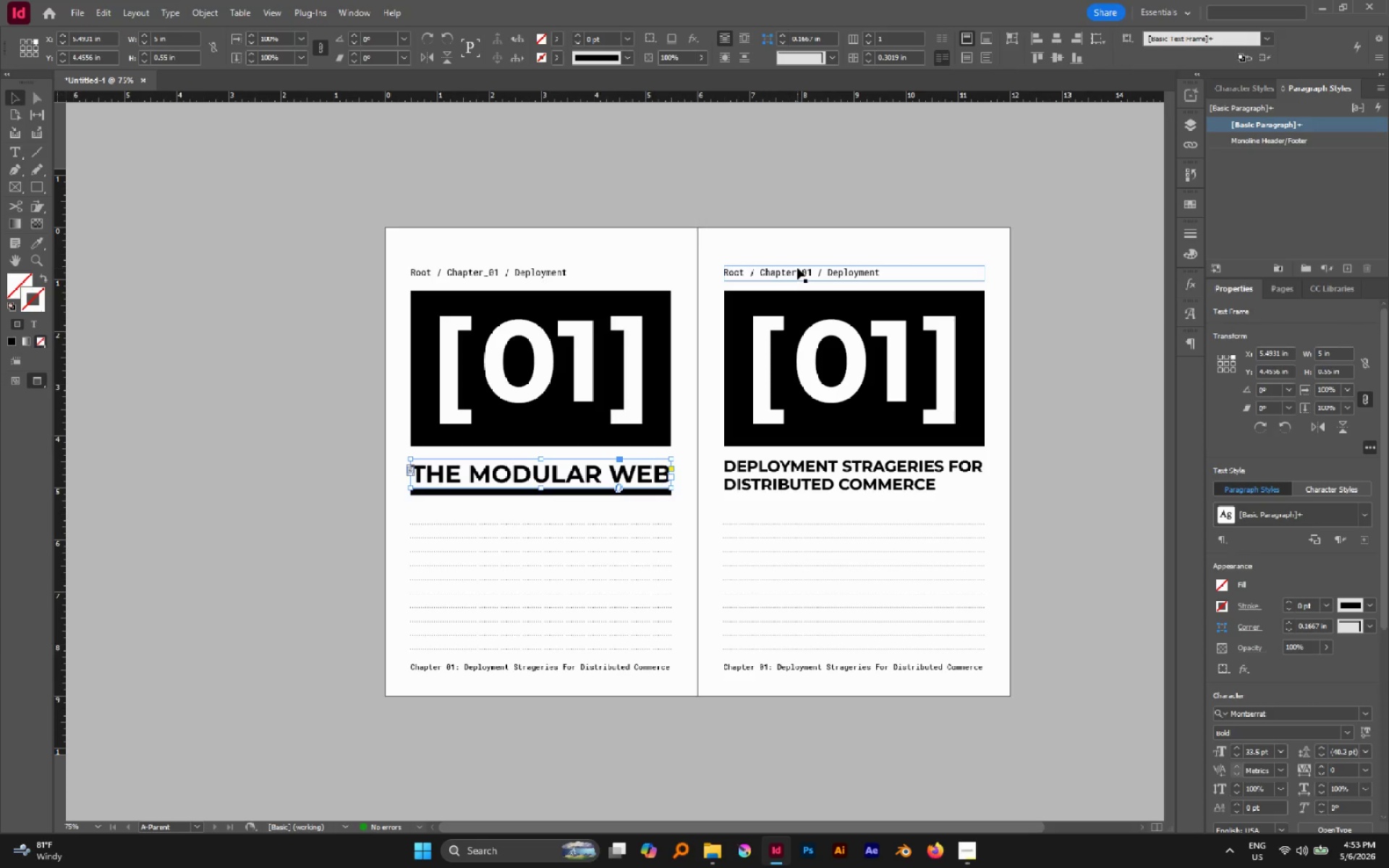 
left_click([744, 229])
 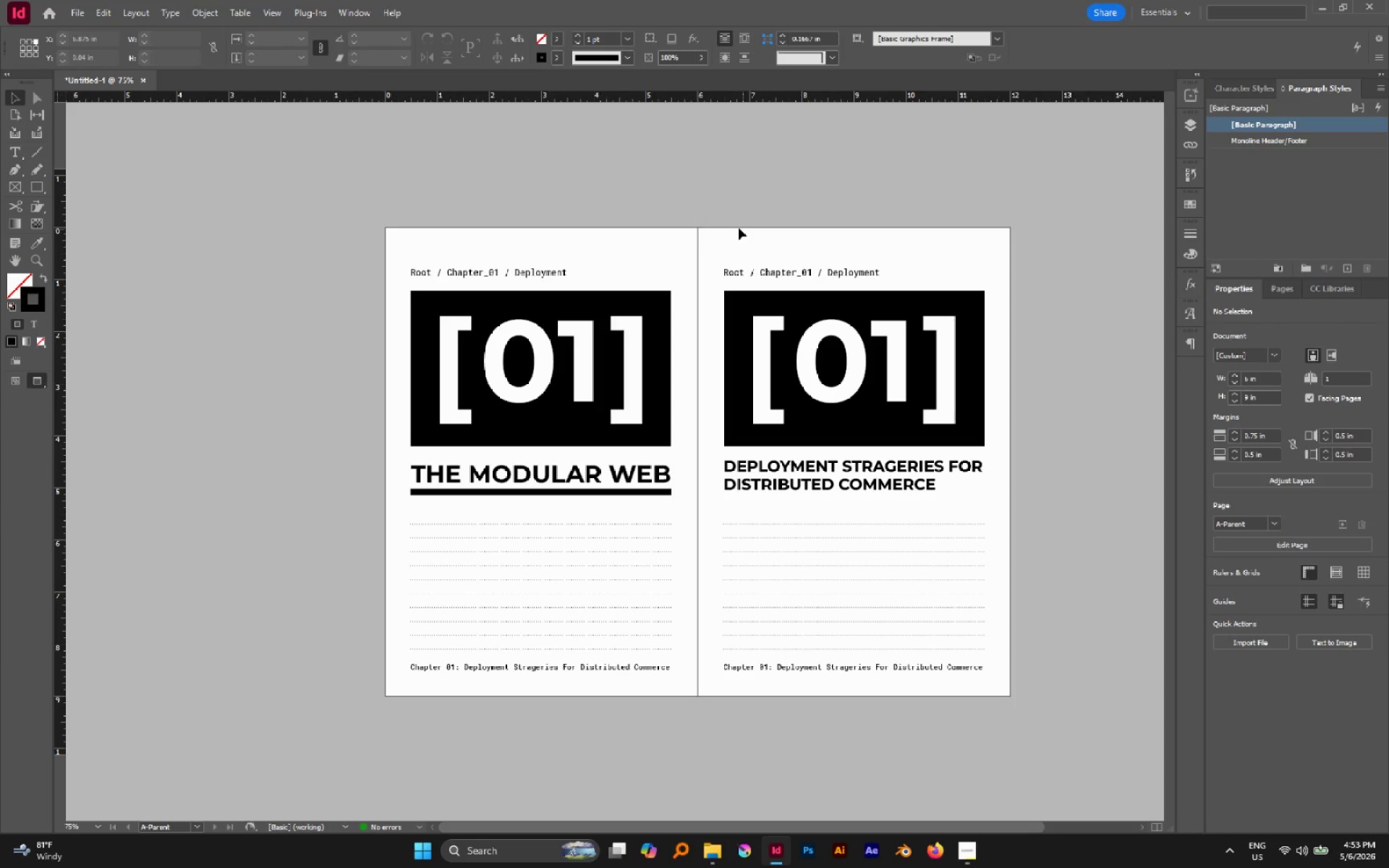 
wait(6.64)
 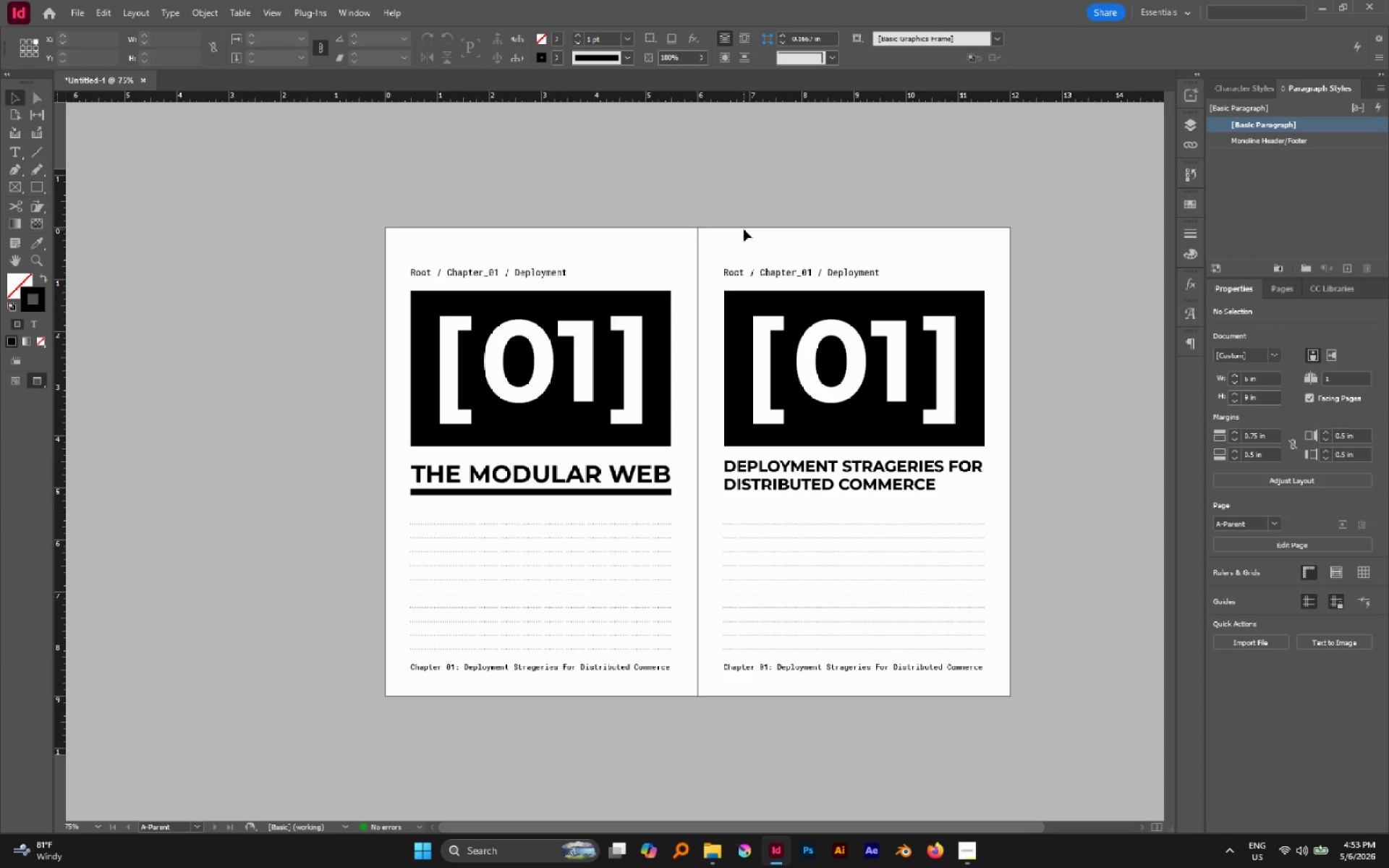 
double_click([579, 668])
 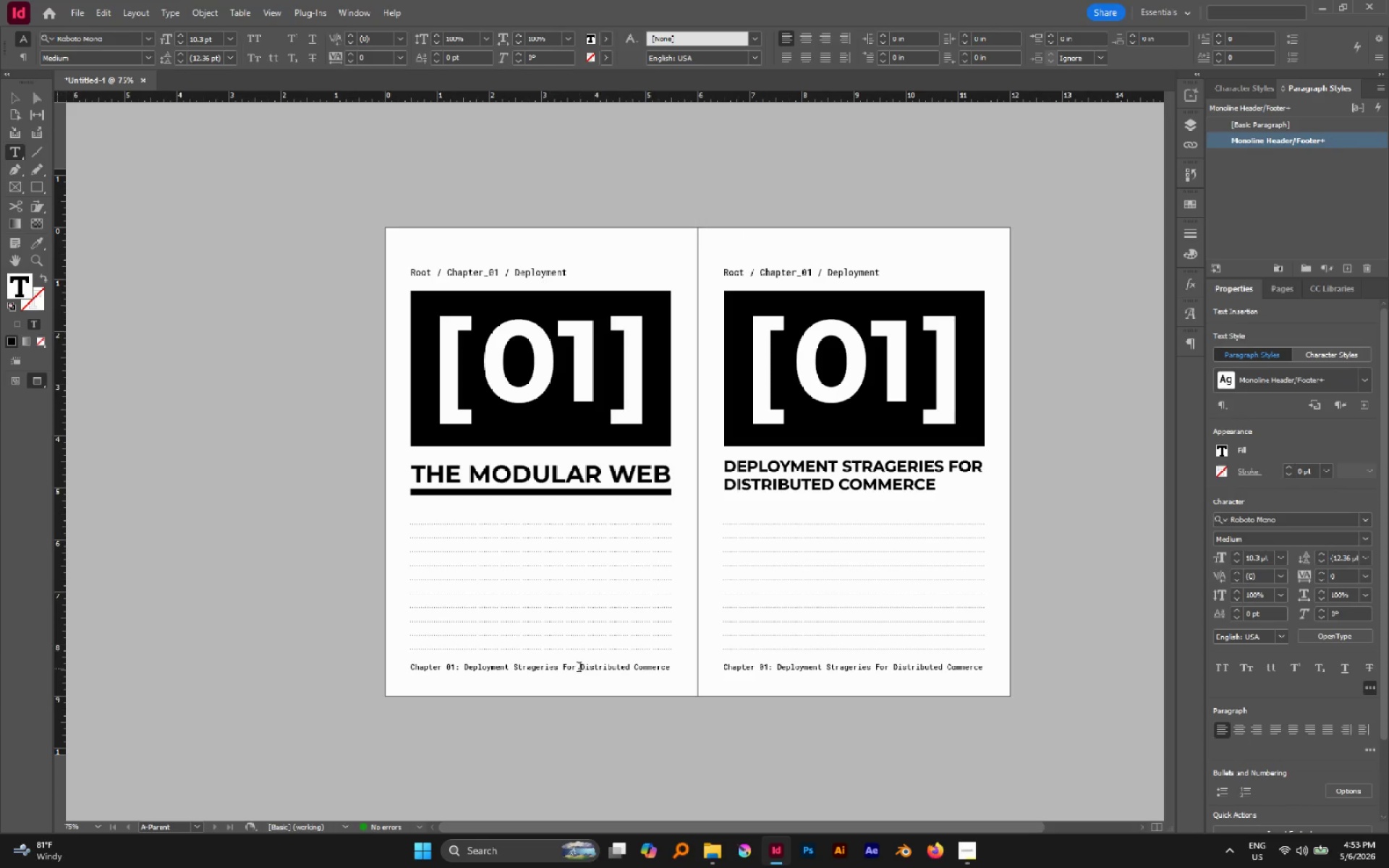 
double_click([581, 670])
 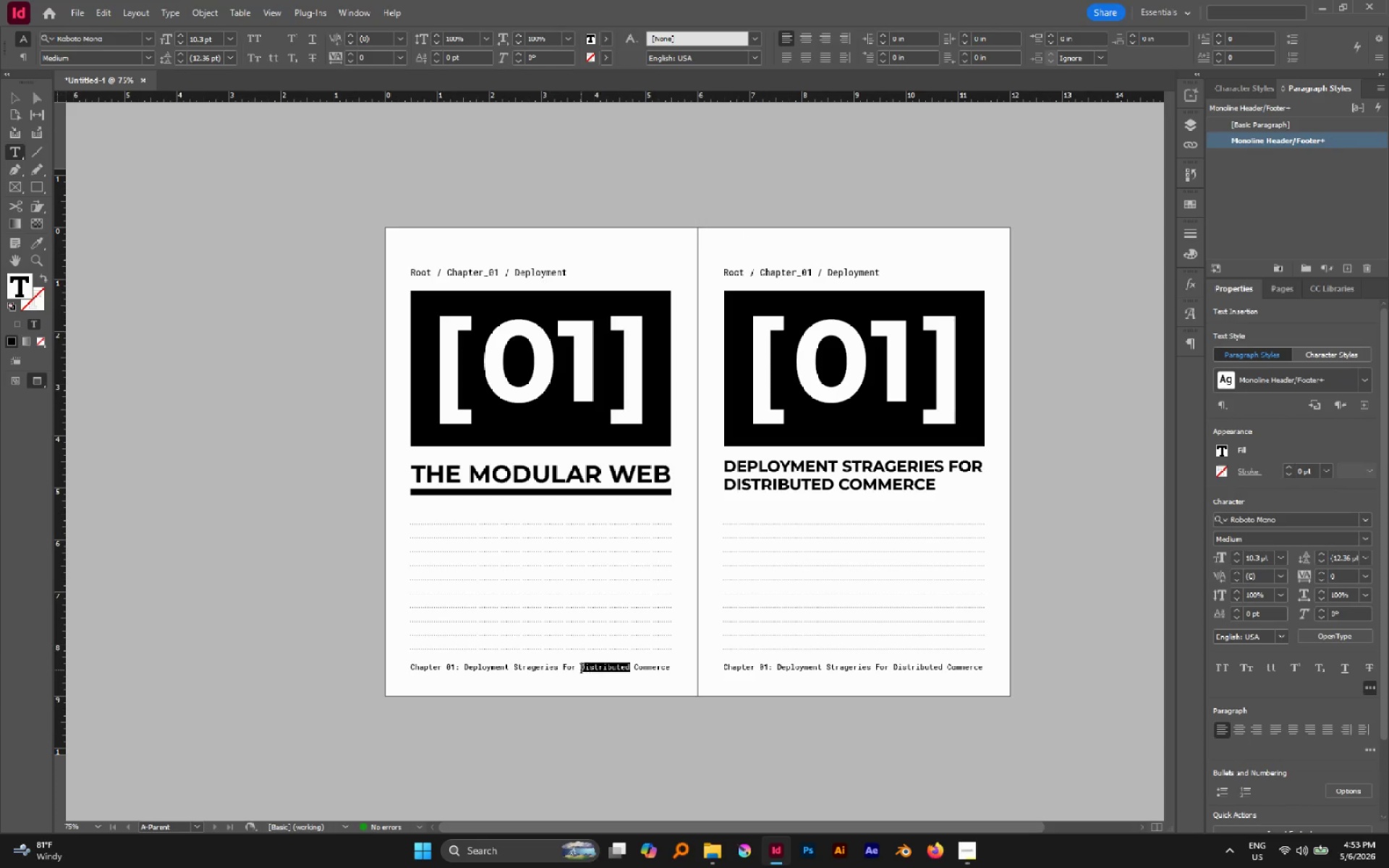 
triple_click([581, 670])
 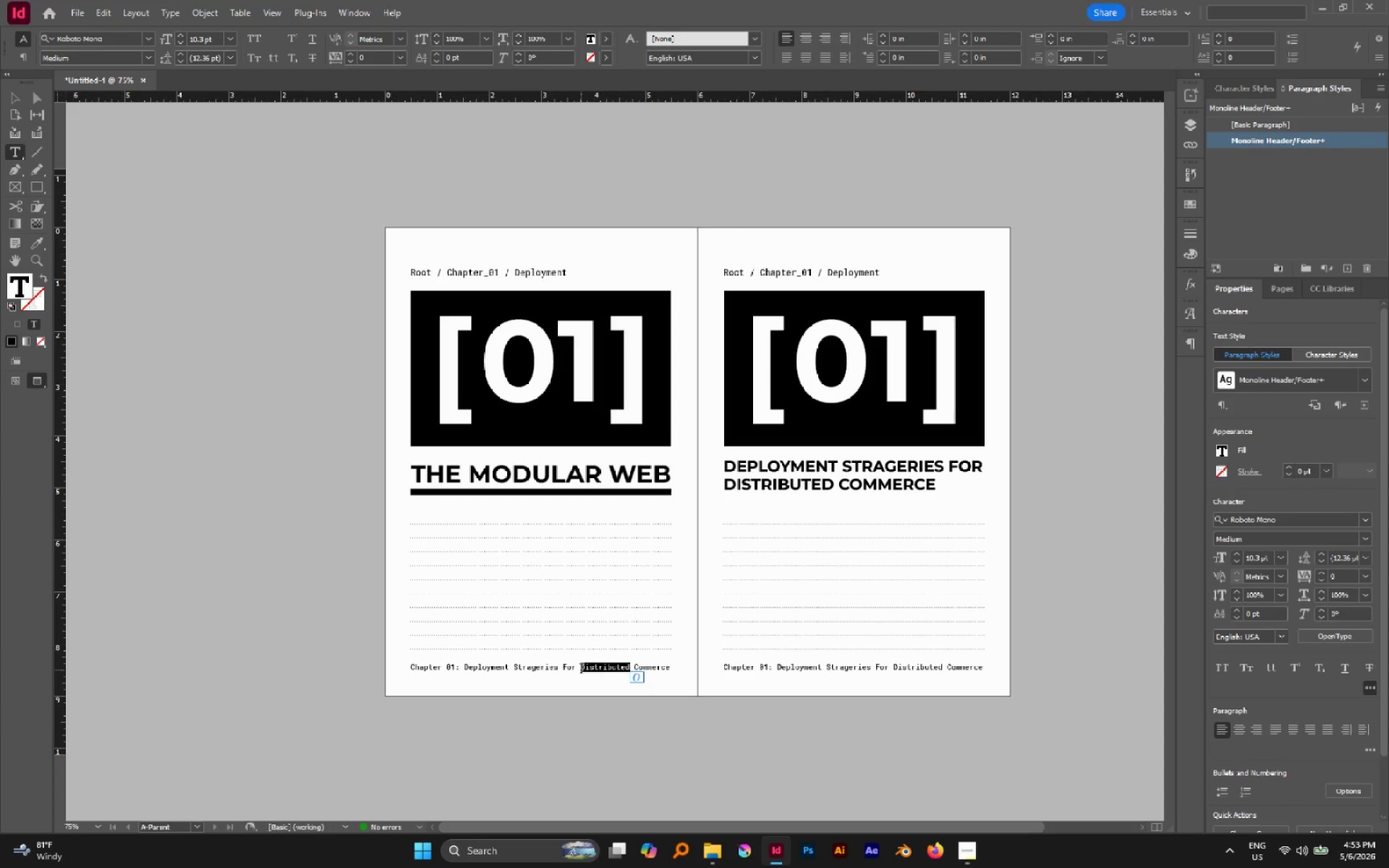 
left_click([581, 670])
 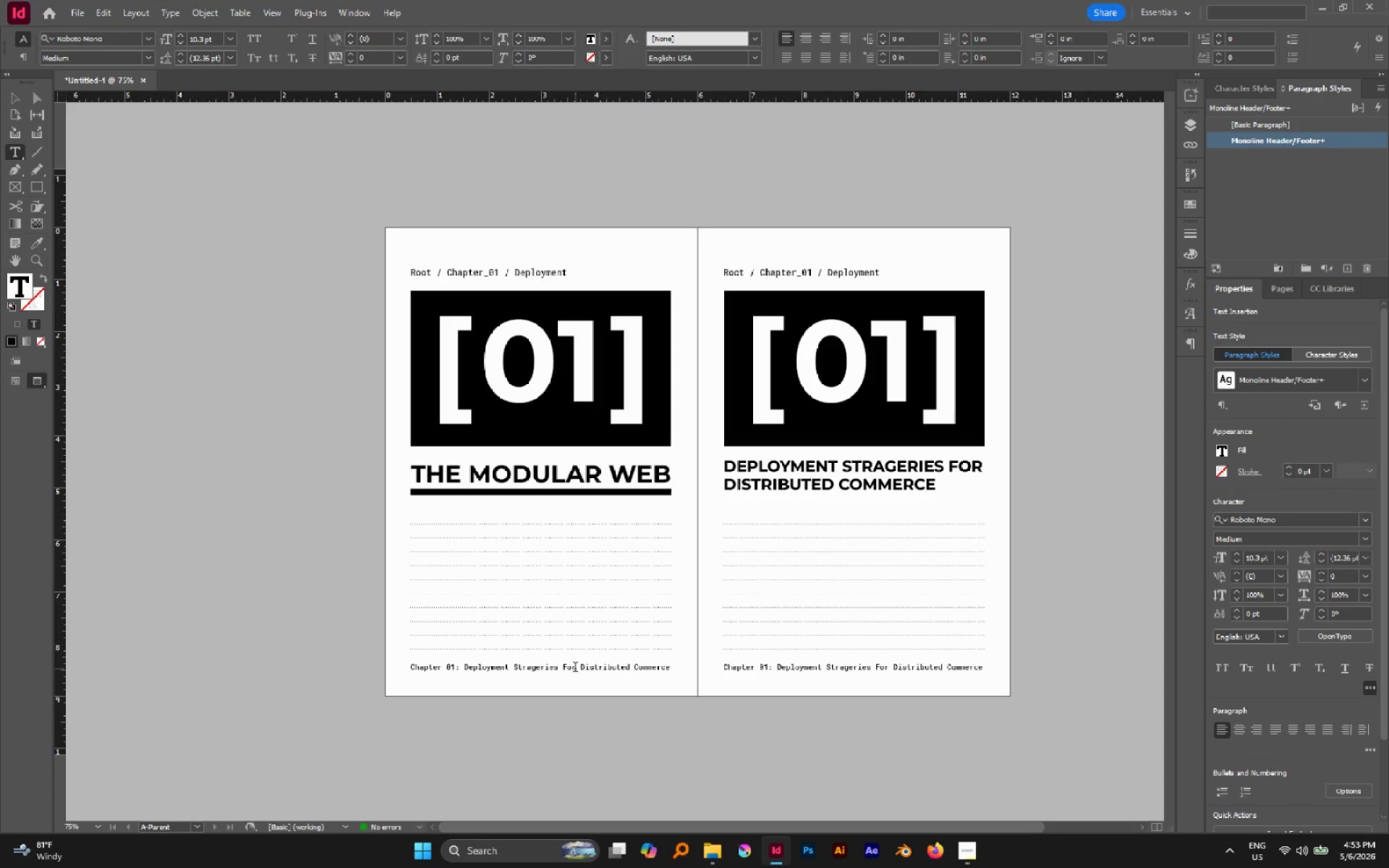 
double_click([575, 668])
 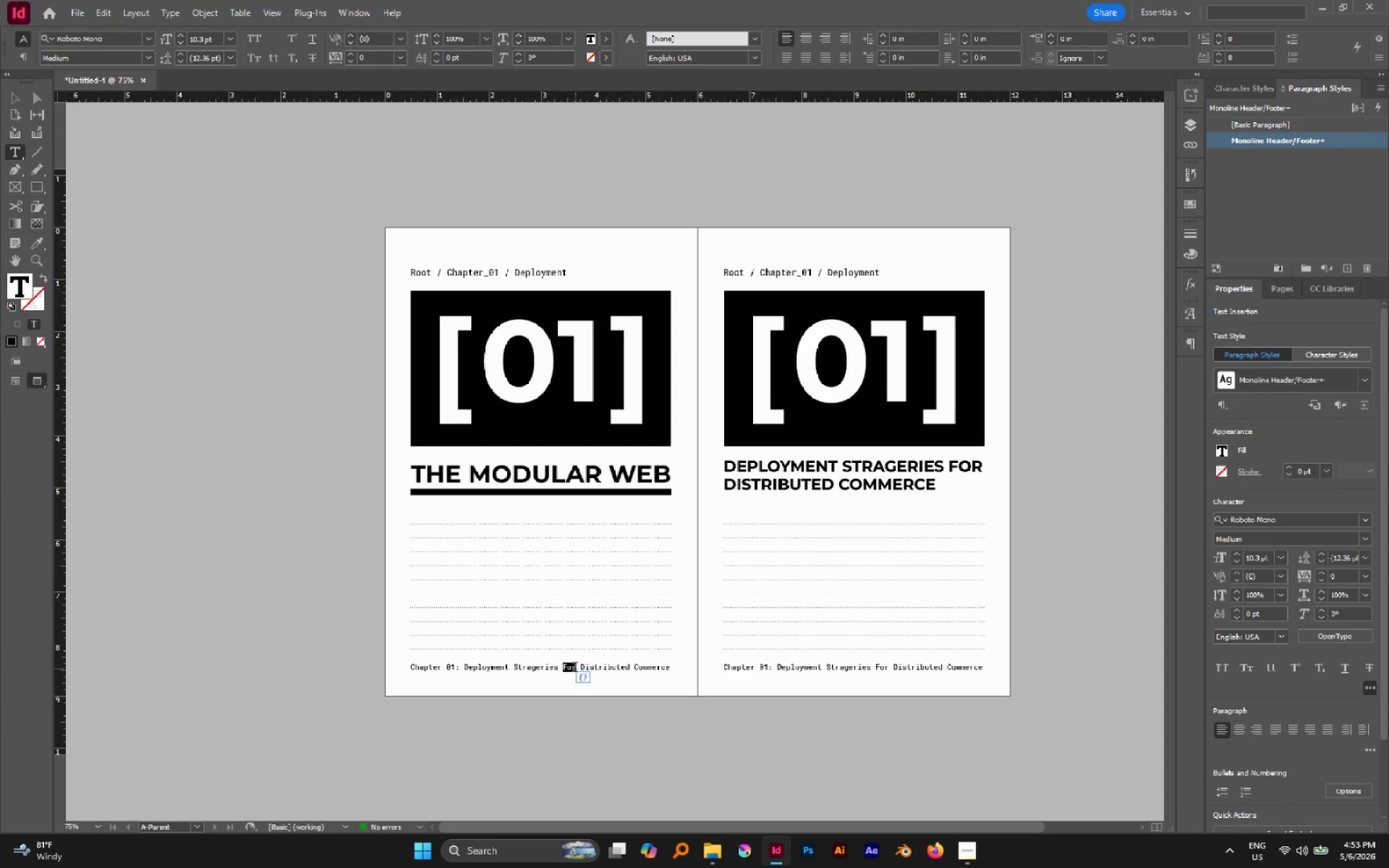 
triple_click([575, 668])
 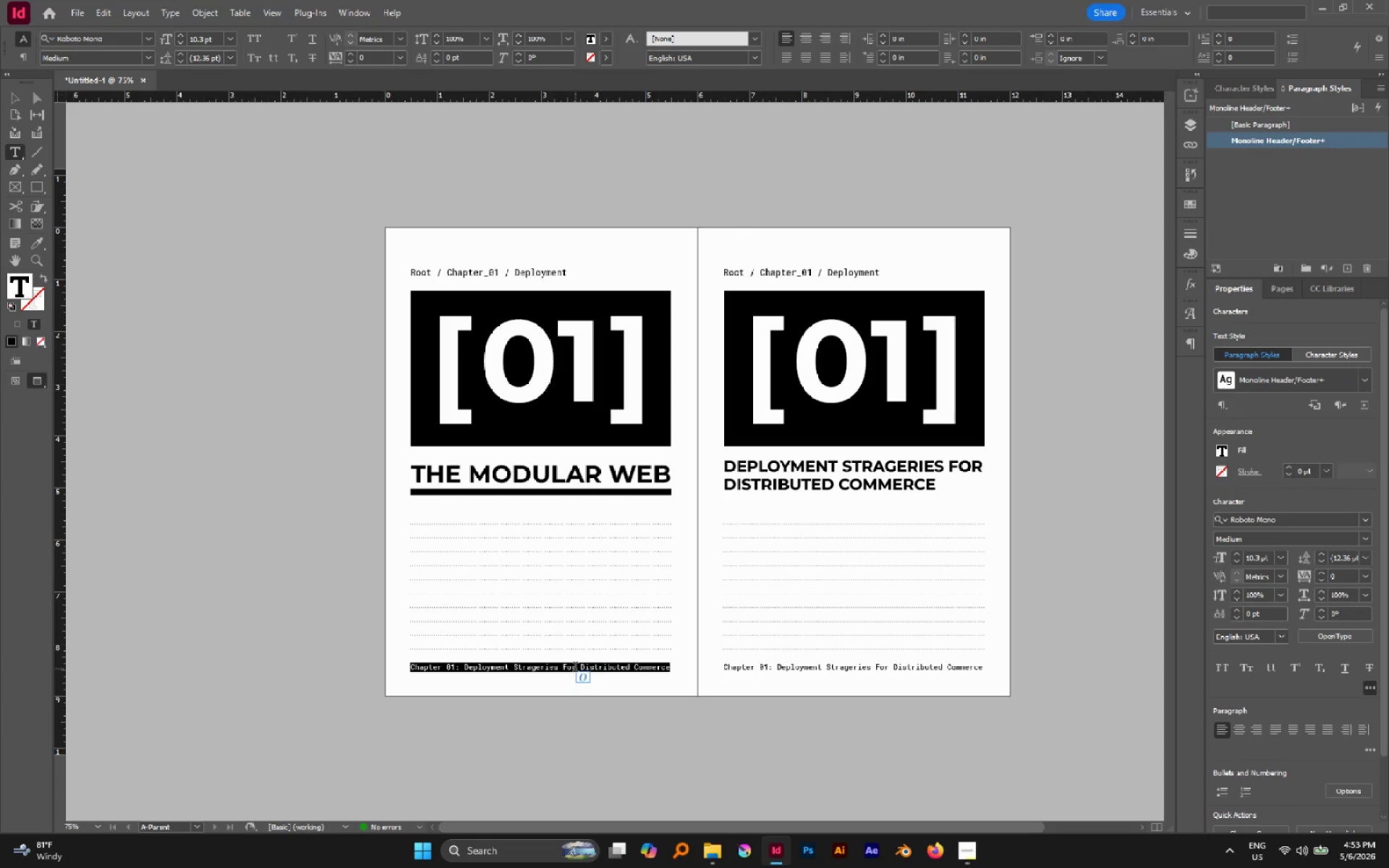 
triple_click([575, 668])
 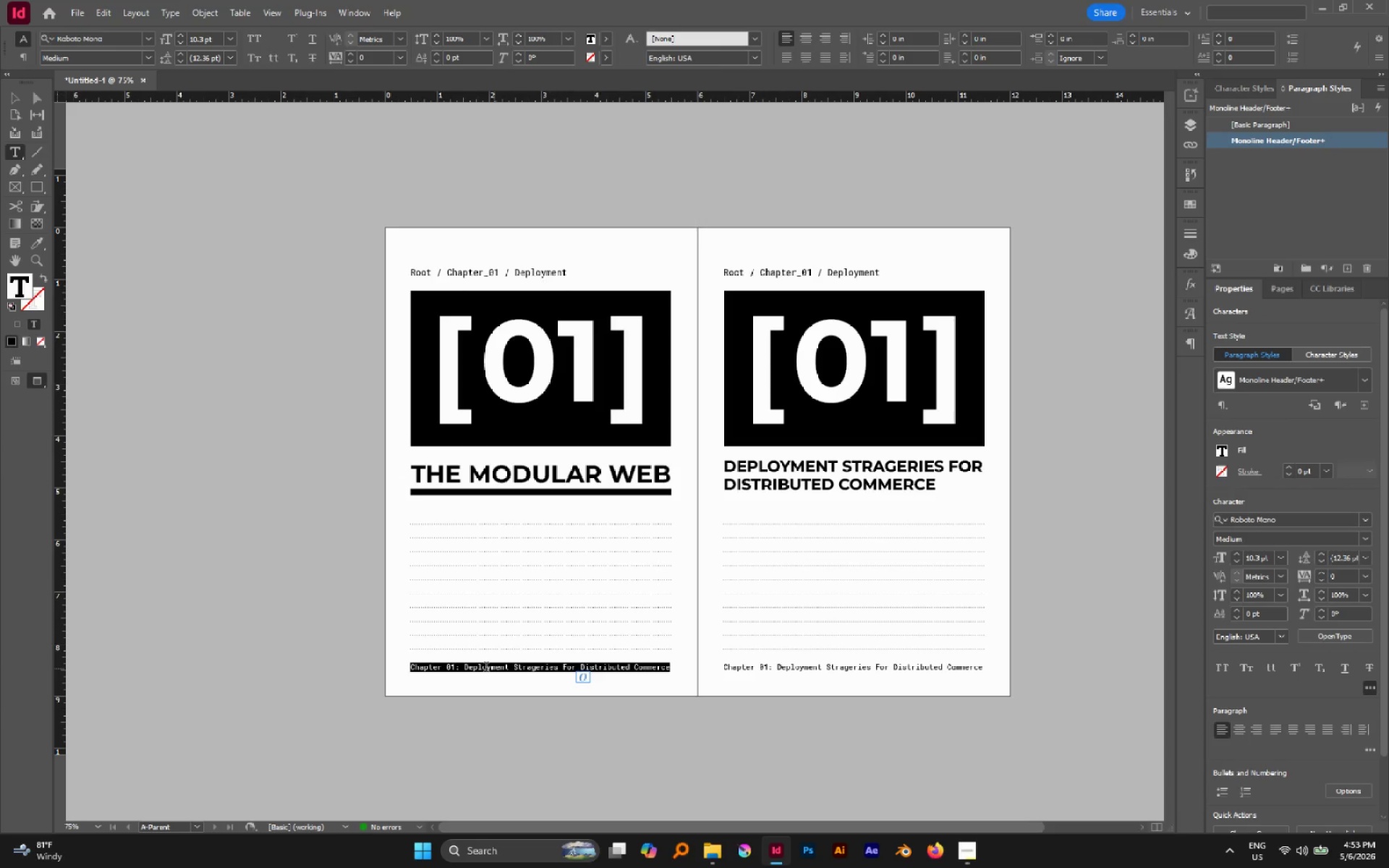 
left_click([476, 669])
 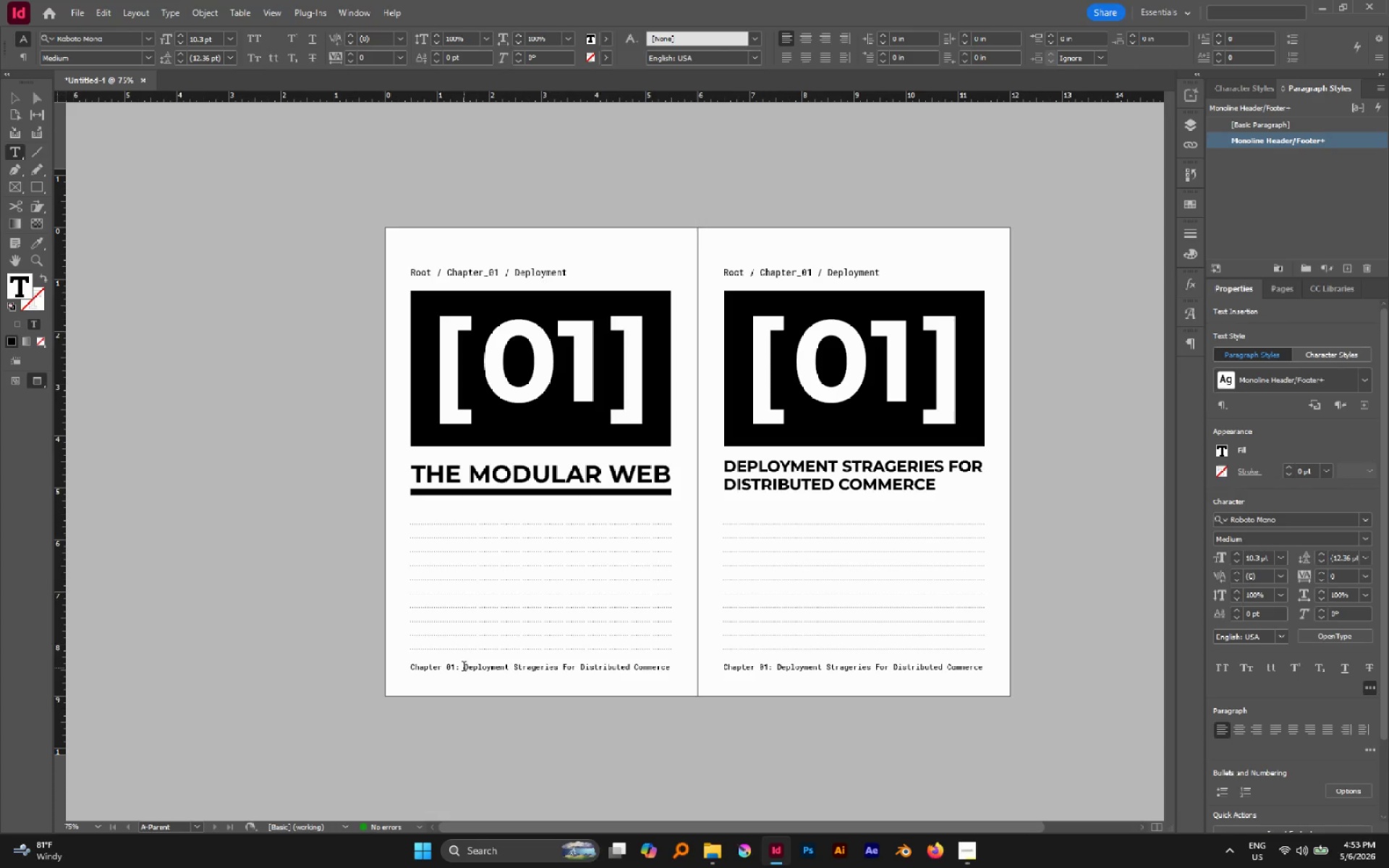 
left_click_drag(start_coordinate=[464, 668], to_coordinate=[669, 674])
 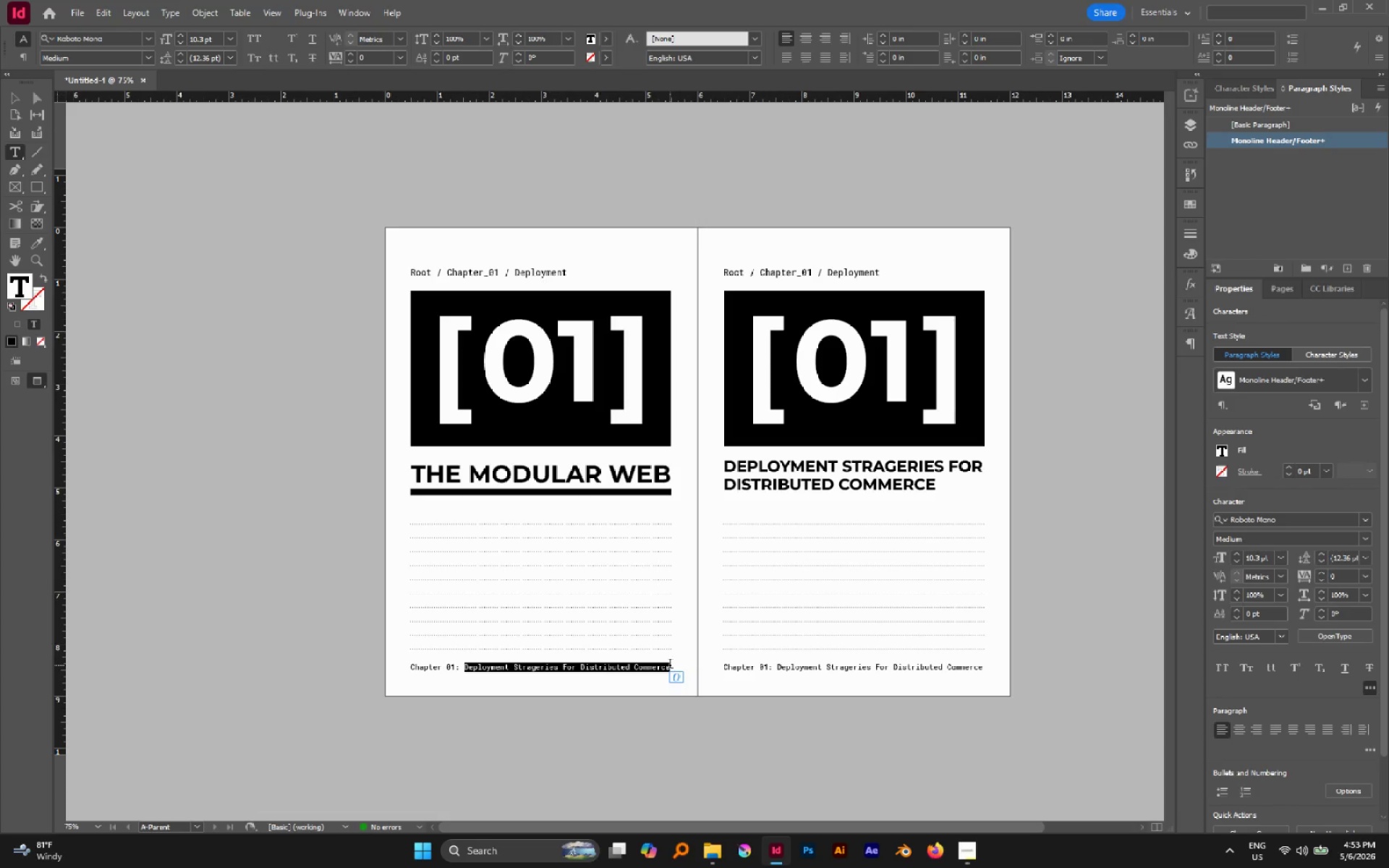 
type(Chapter )
key(Backspace)
type(_one)
key(Backspace)
key(Backspace)
key(Backspace)
type(One_Title_Goes_Here)
key(Escape)
 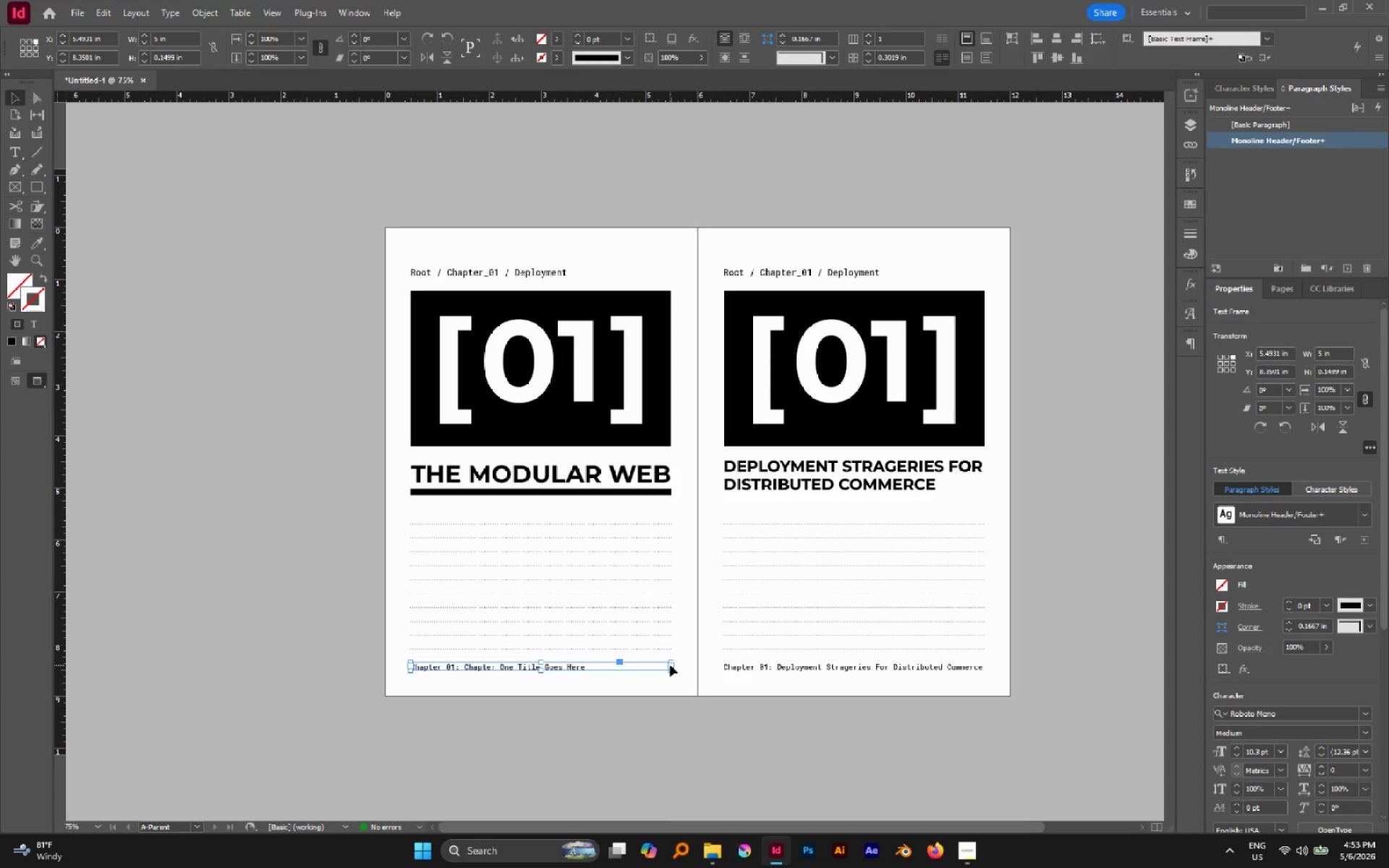 
wait(23.88)
 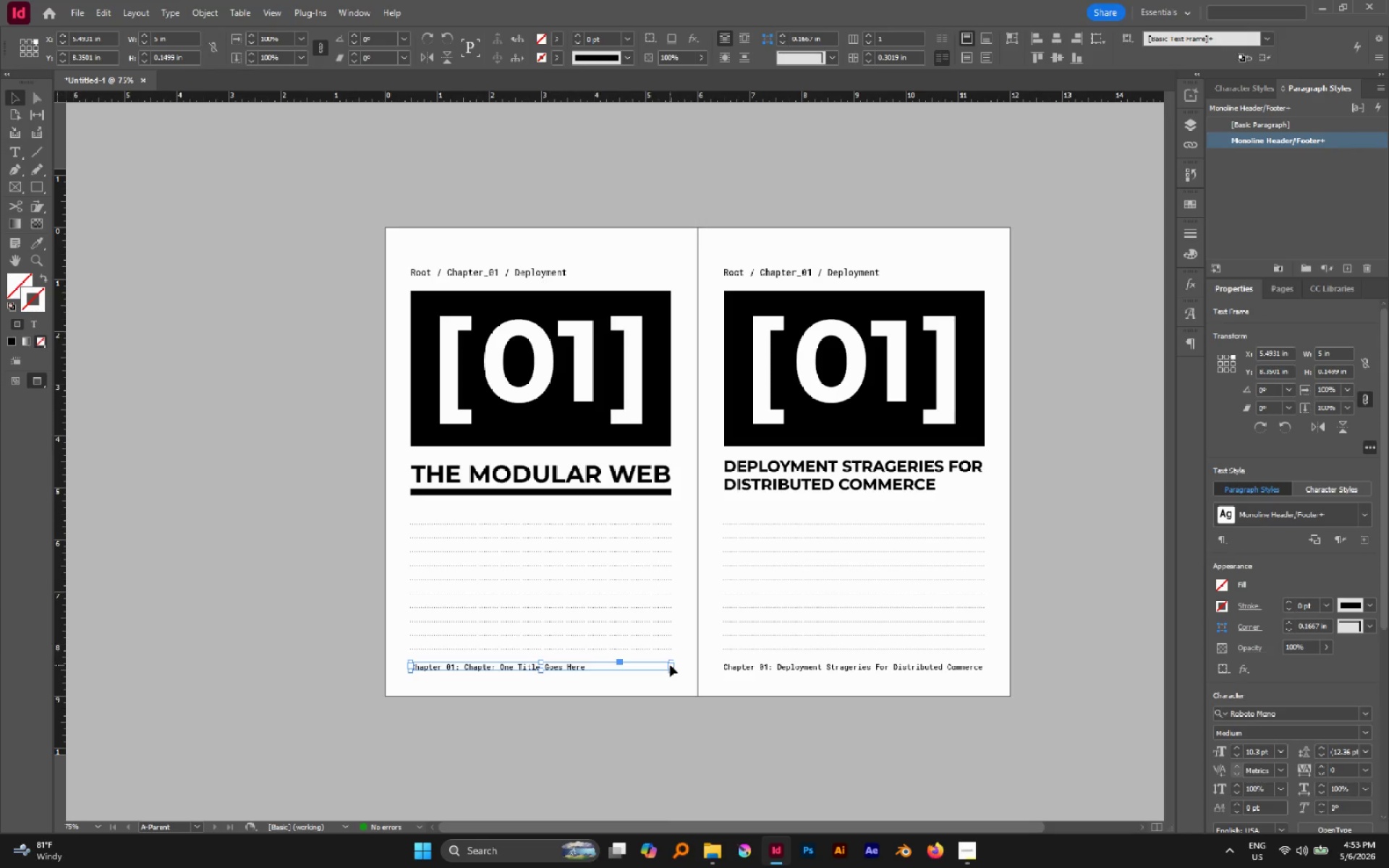 
left_click([778, 513])